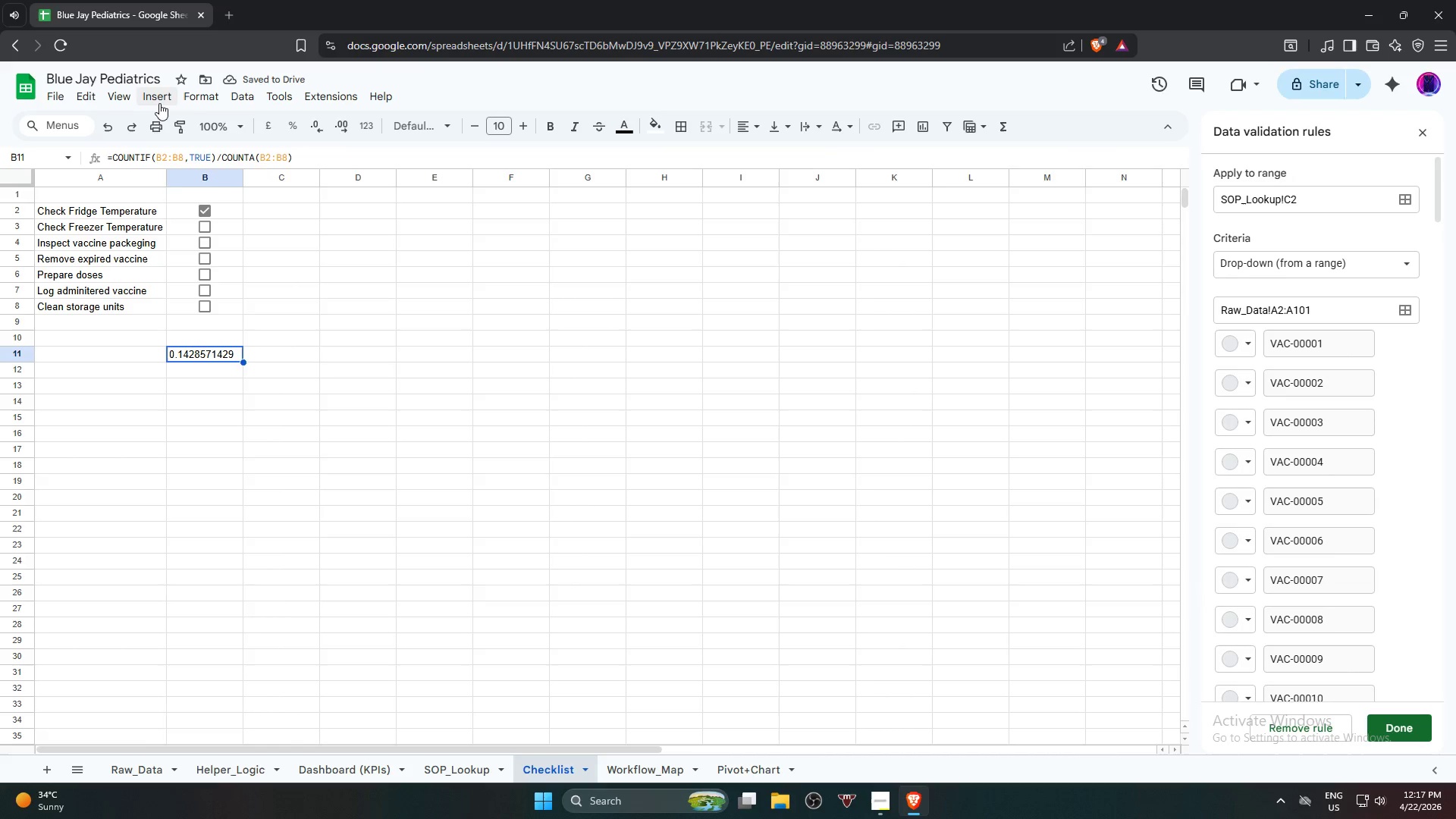 
left_click([160, 102])
 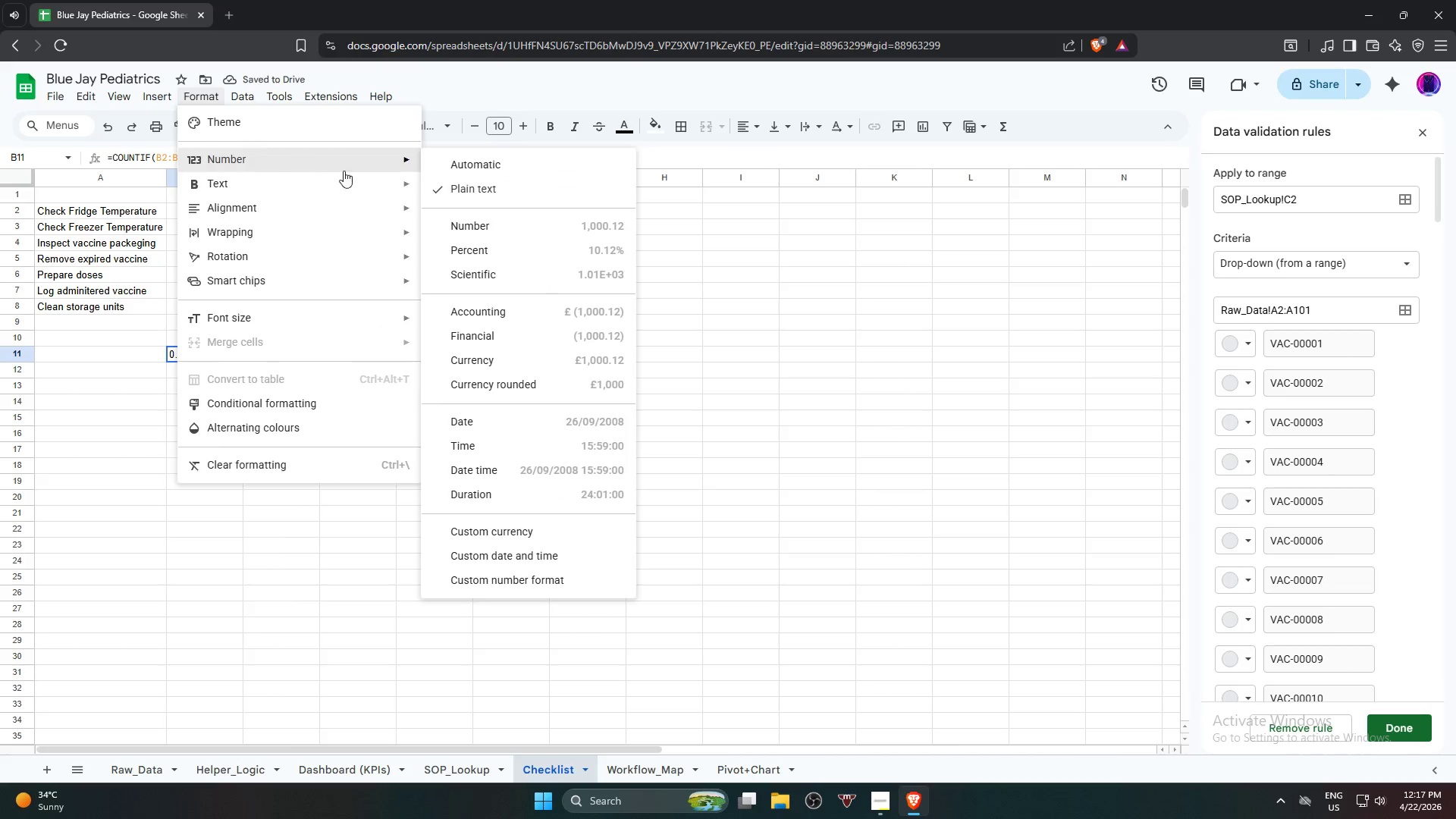 
left_click([523, 221])
 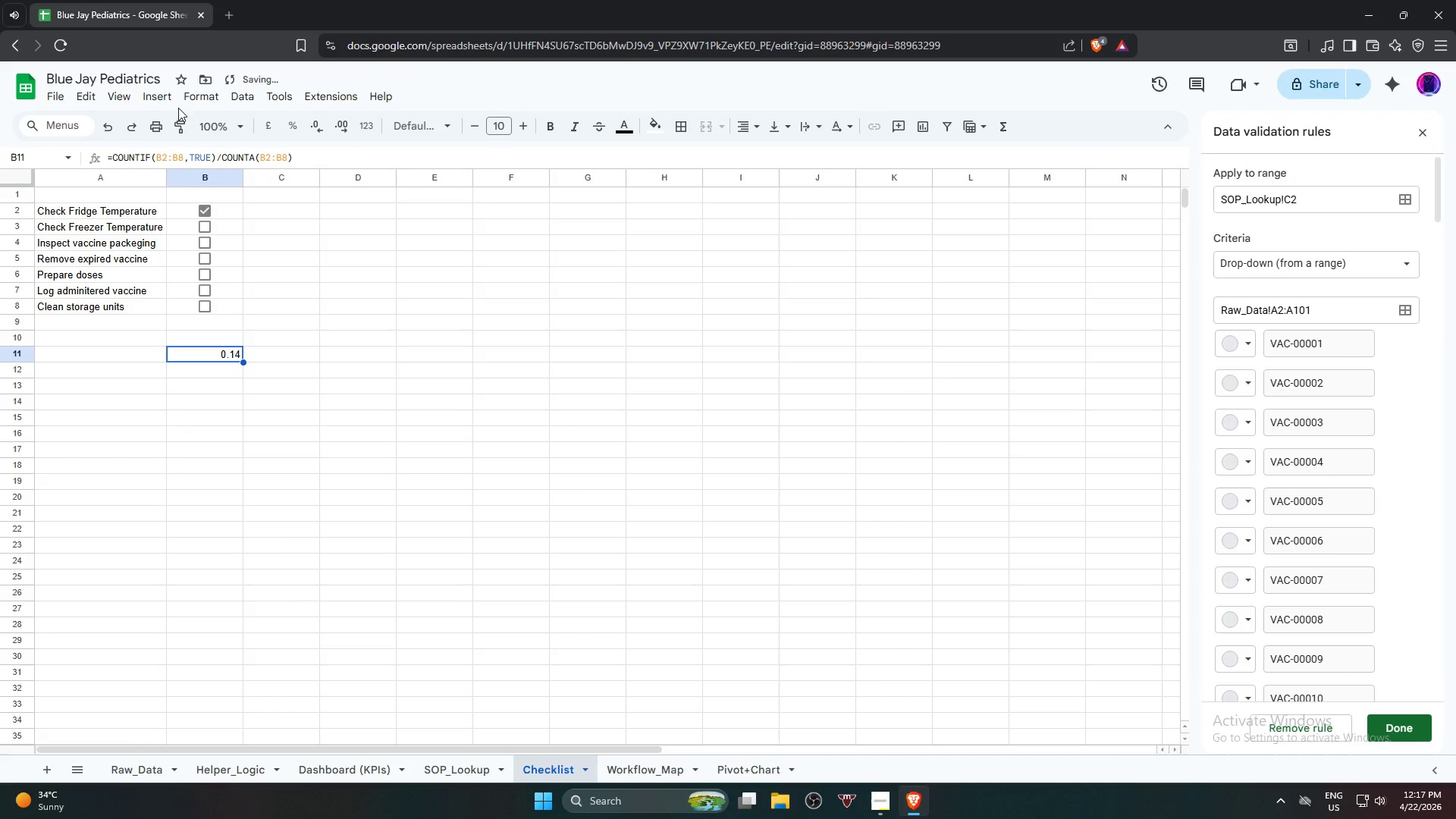 
left_click([164, 102])
 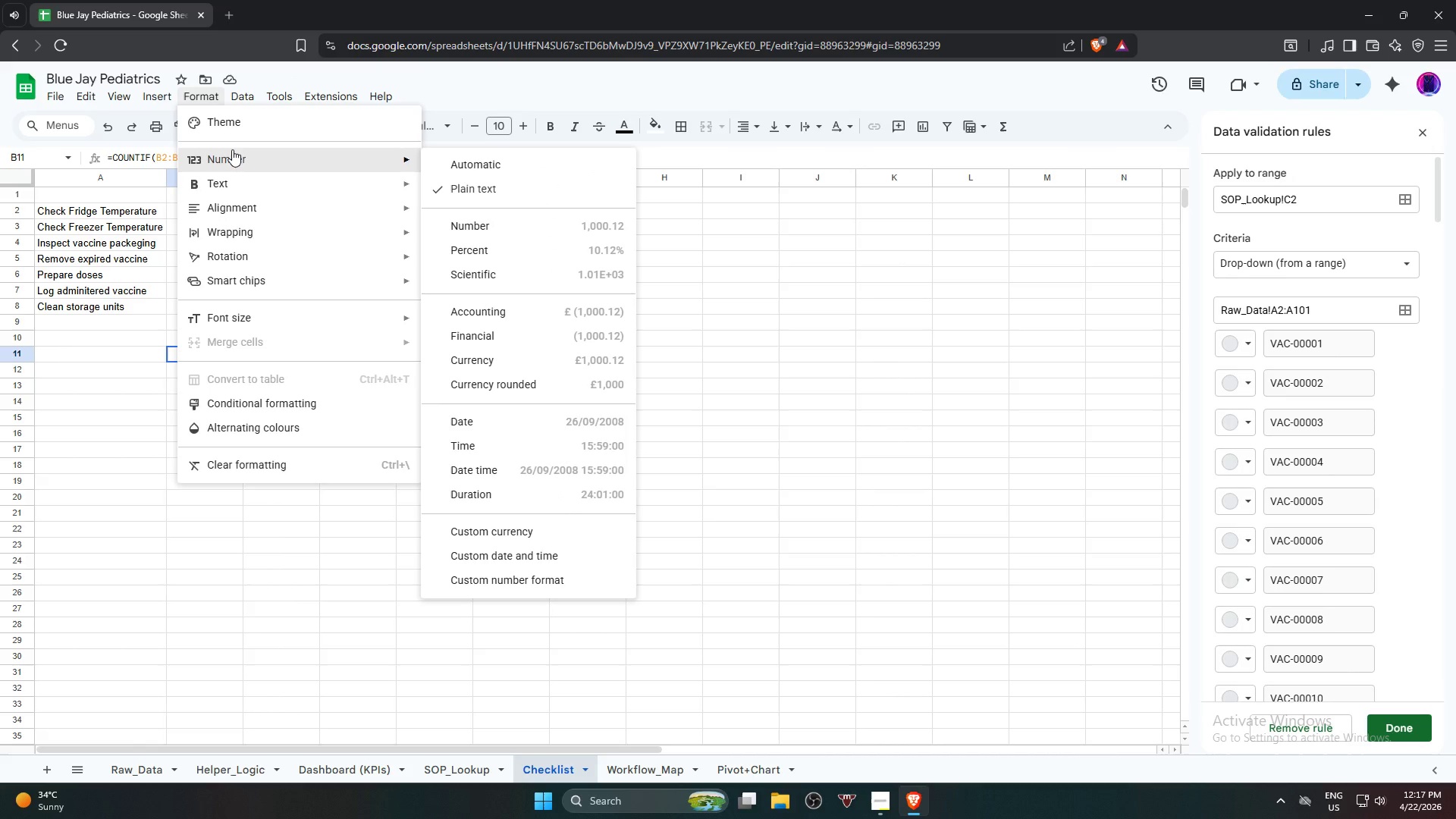 
wait(9.27)
 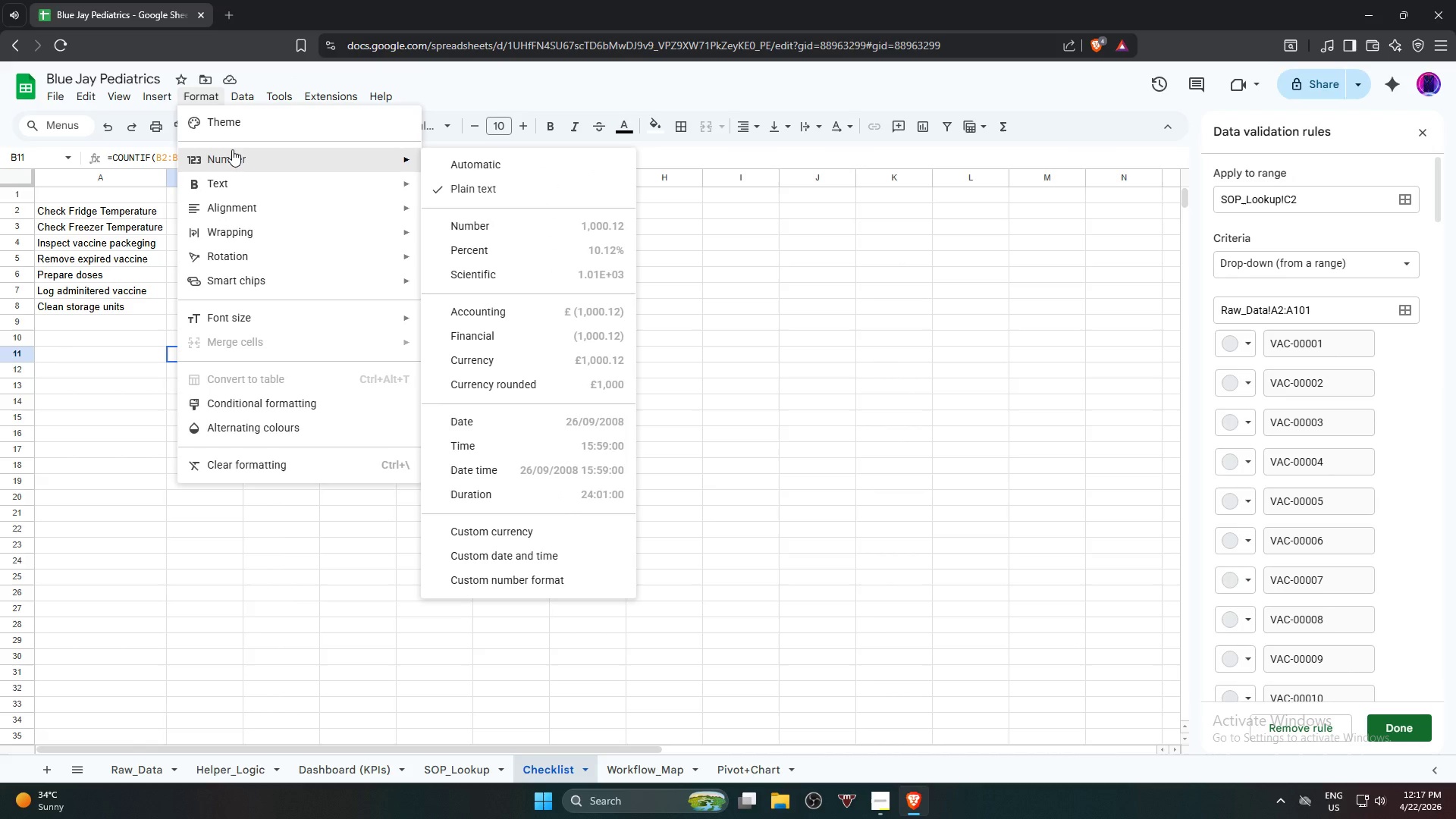 
left_click([504, 228])
 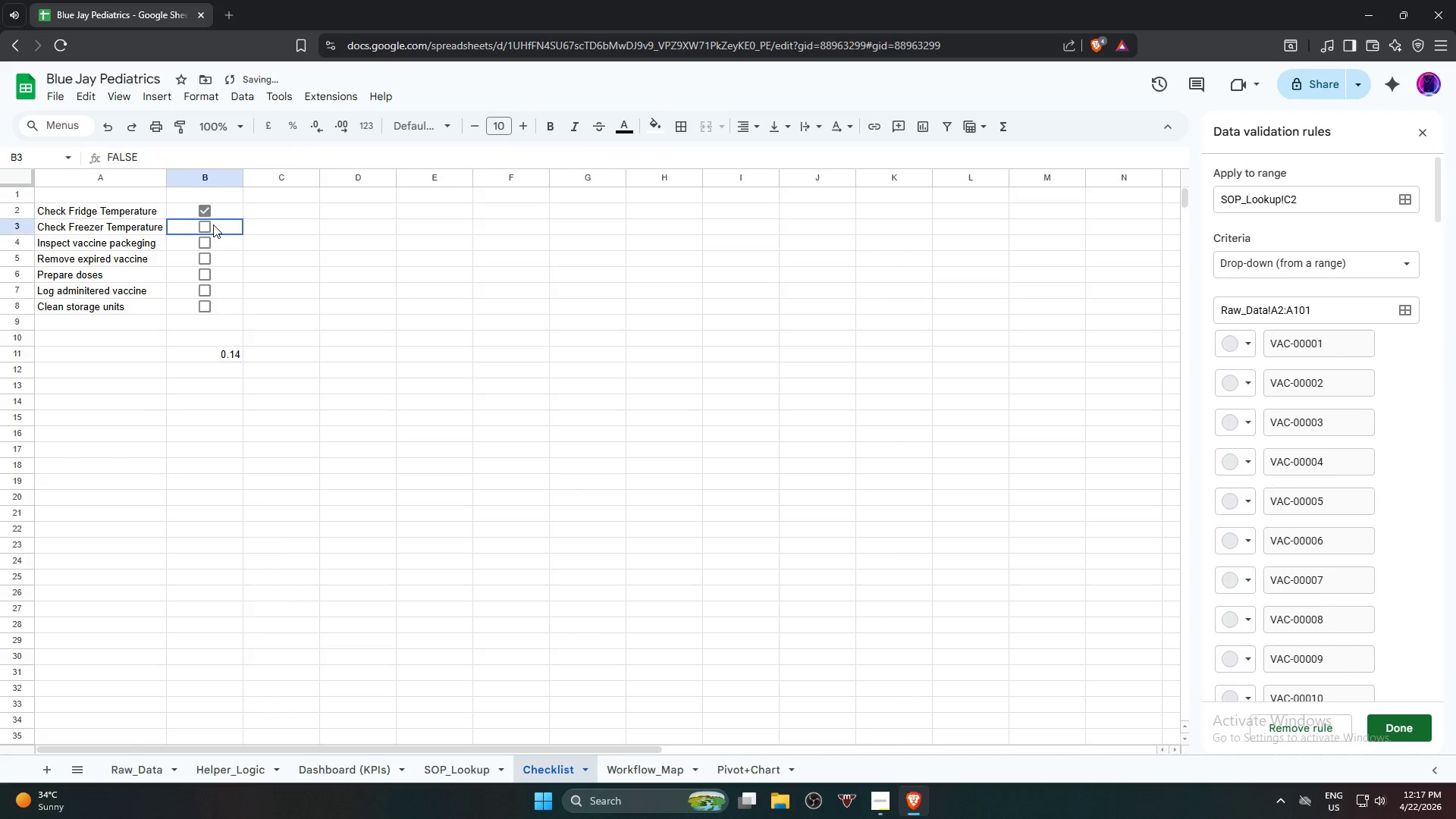 
left_click([210, 223])
 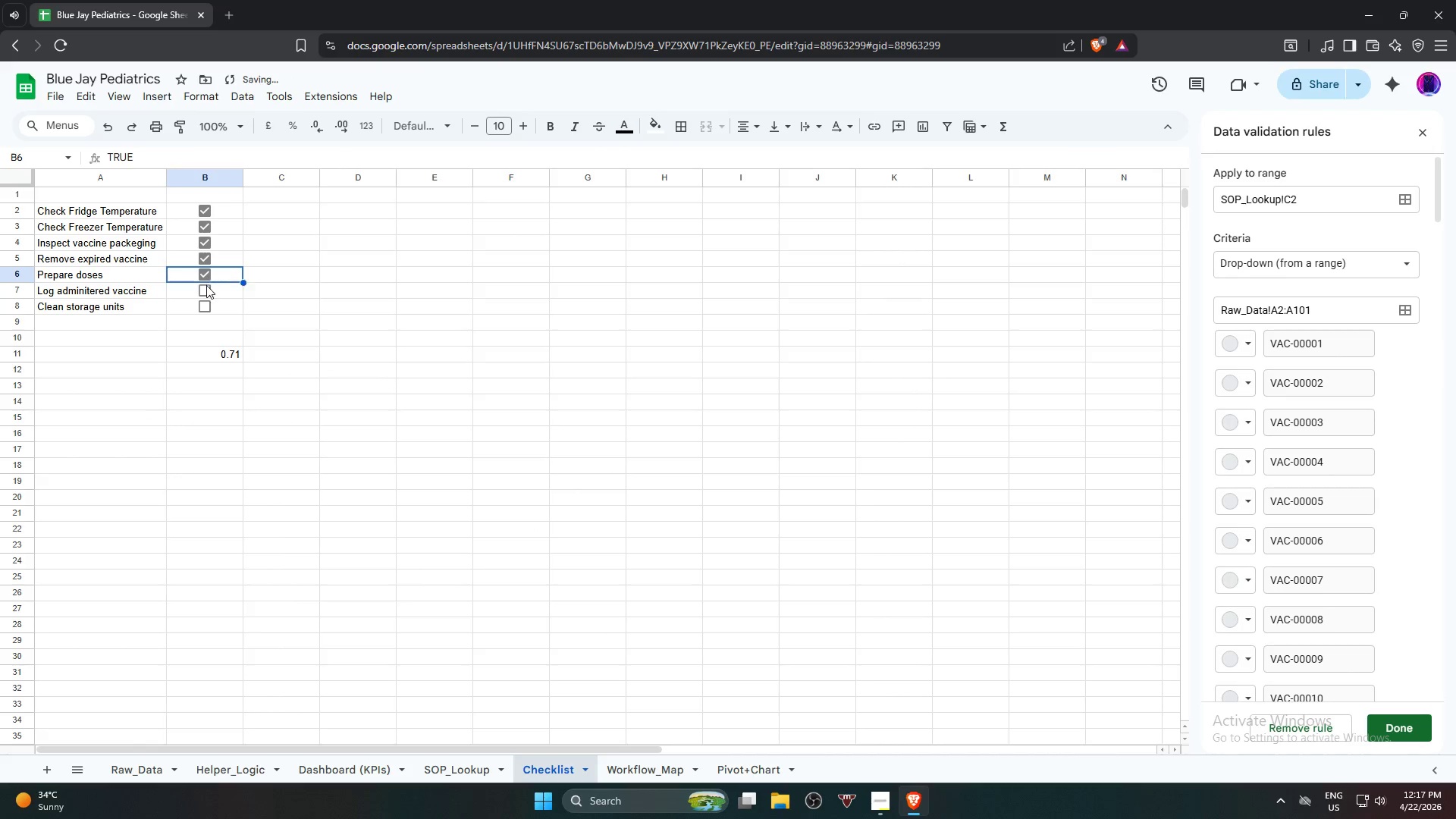 
triple_click([206, 309])
 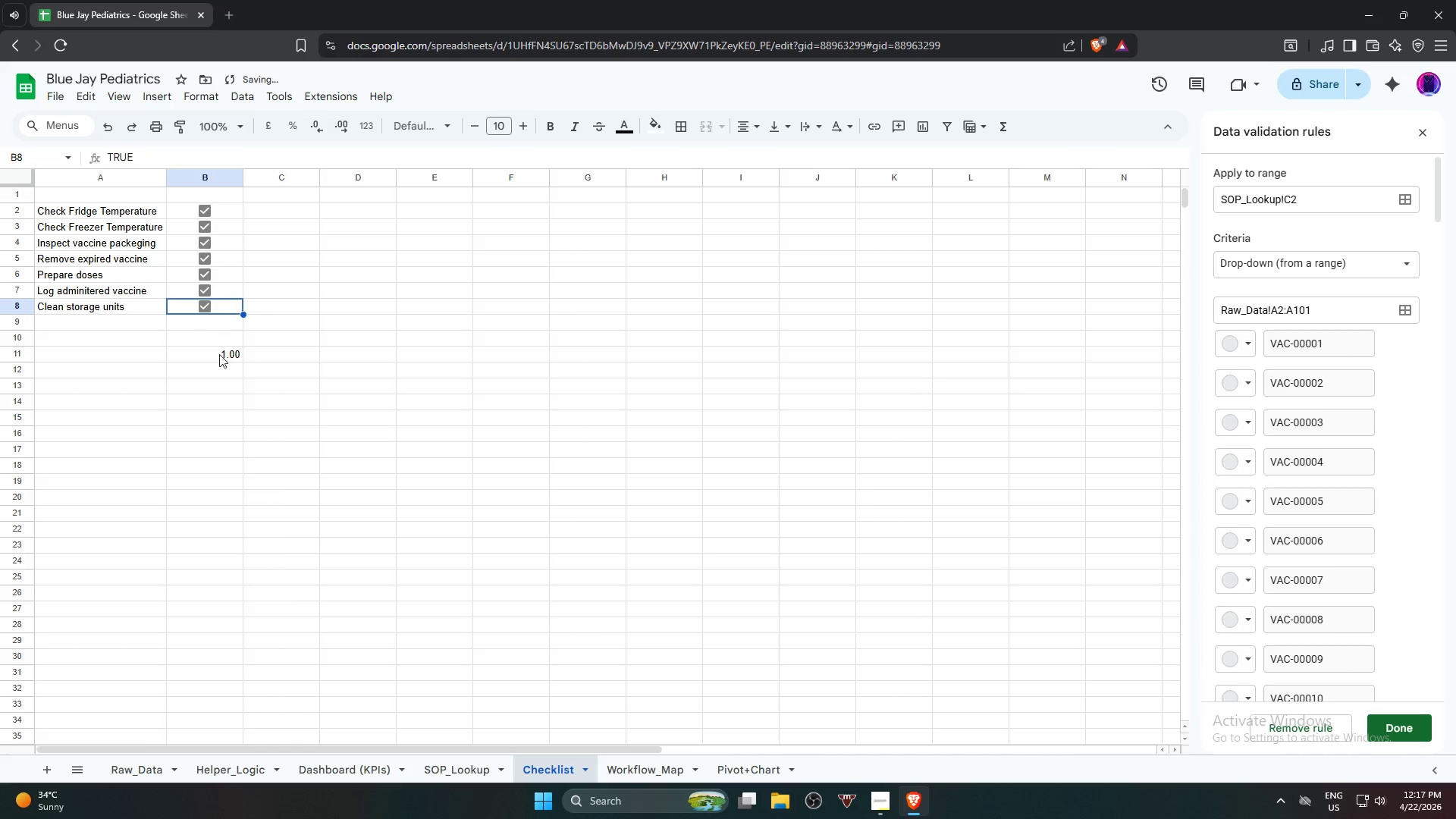 
left_click([215, 356])
 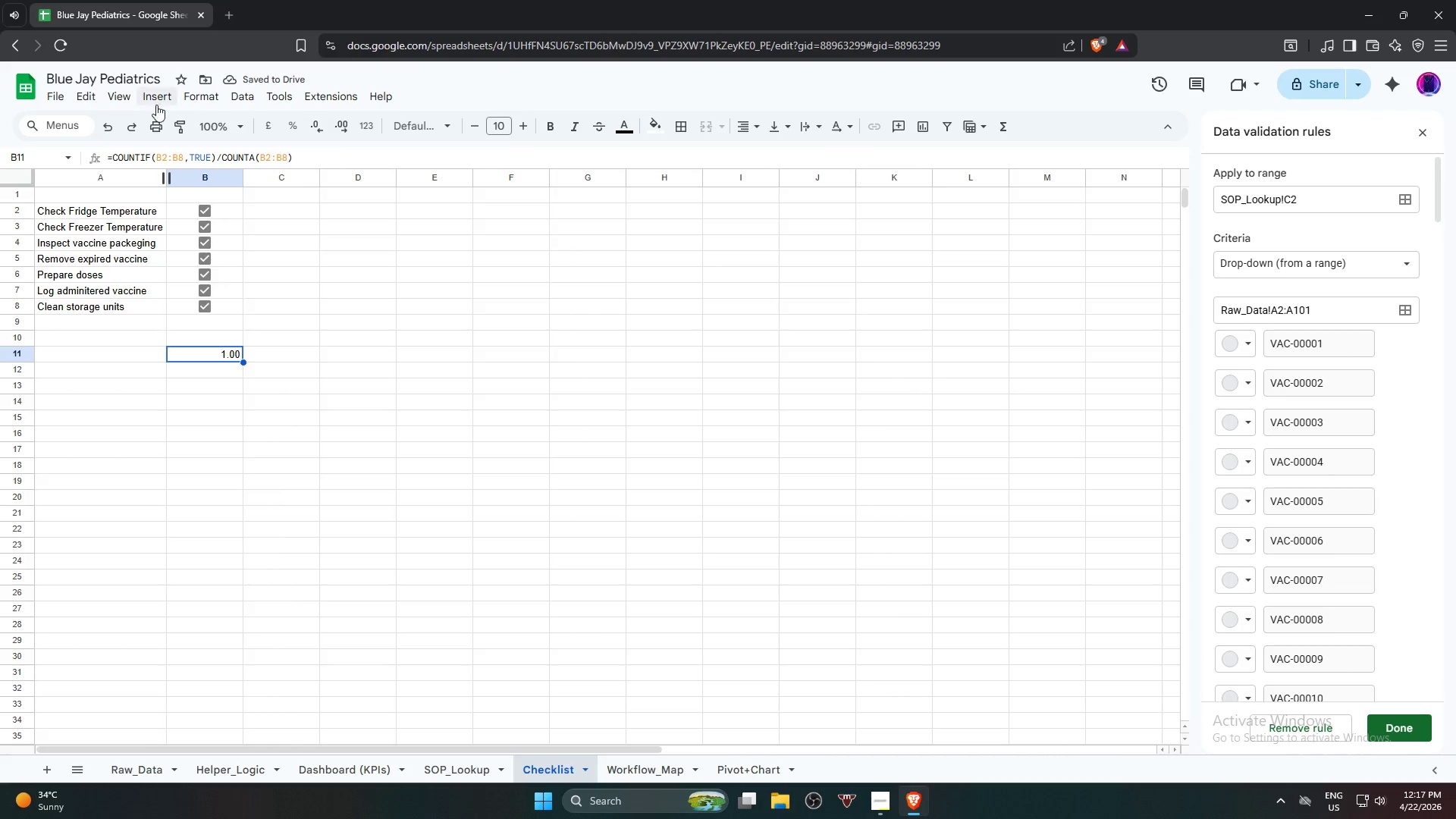 
left_click([157, 103])
 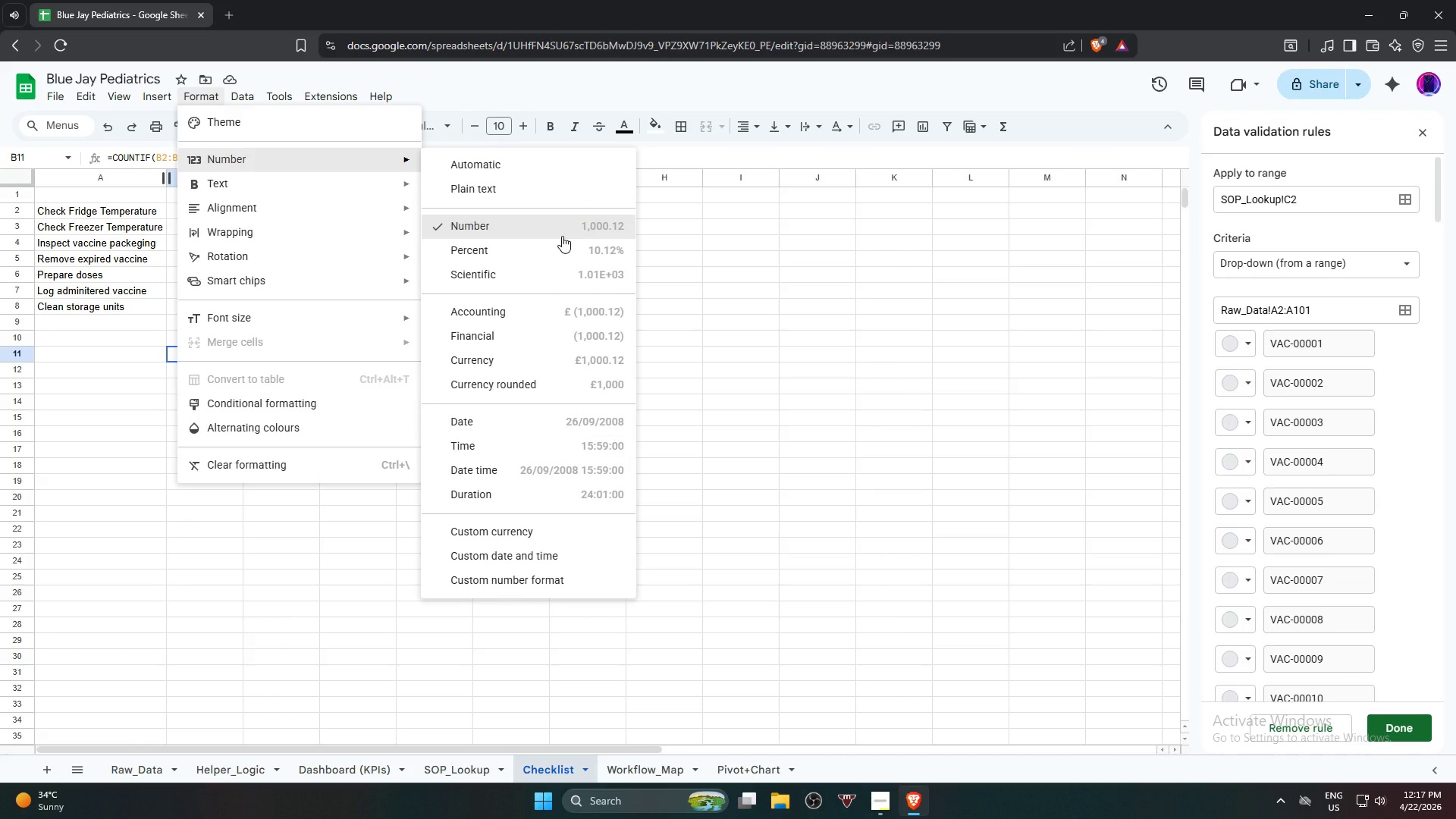 
wait(9.09)
 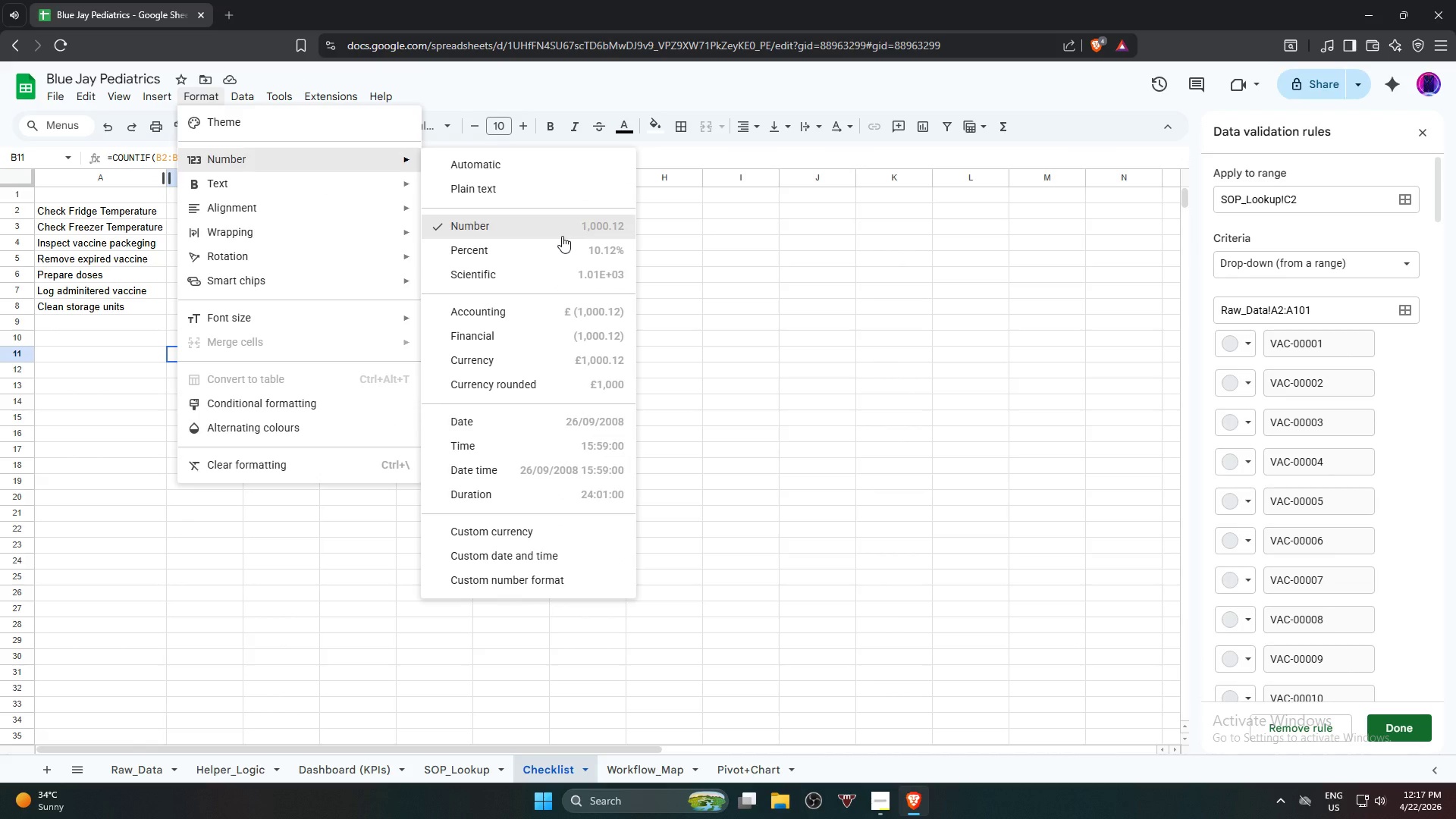 
left_click([588, 576])
 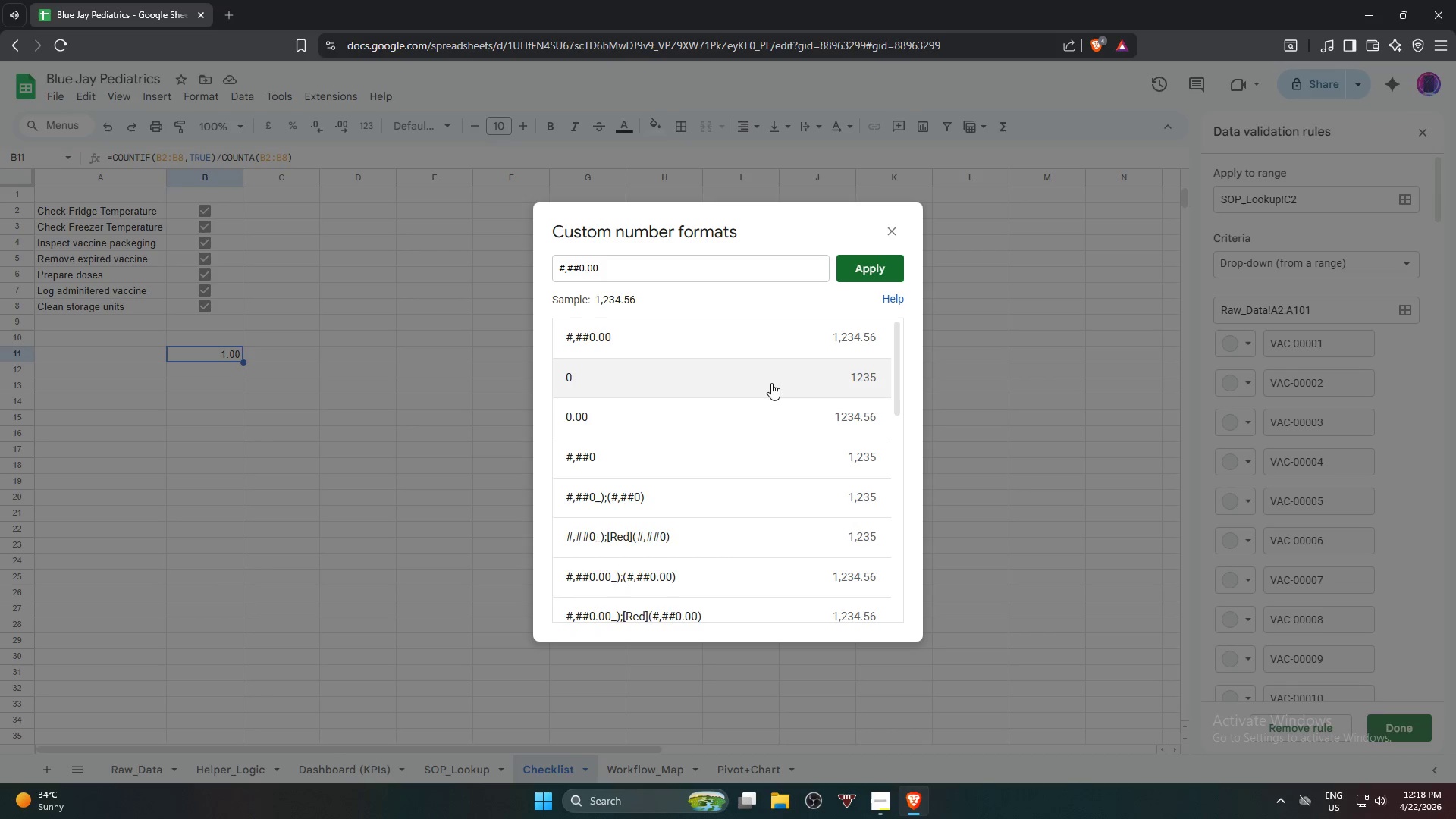 
left_click([771, 382])
 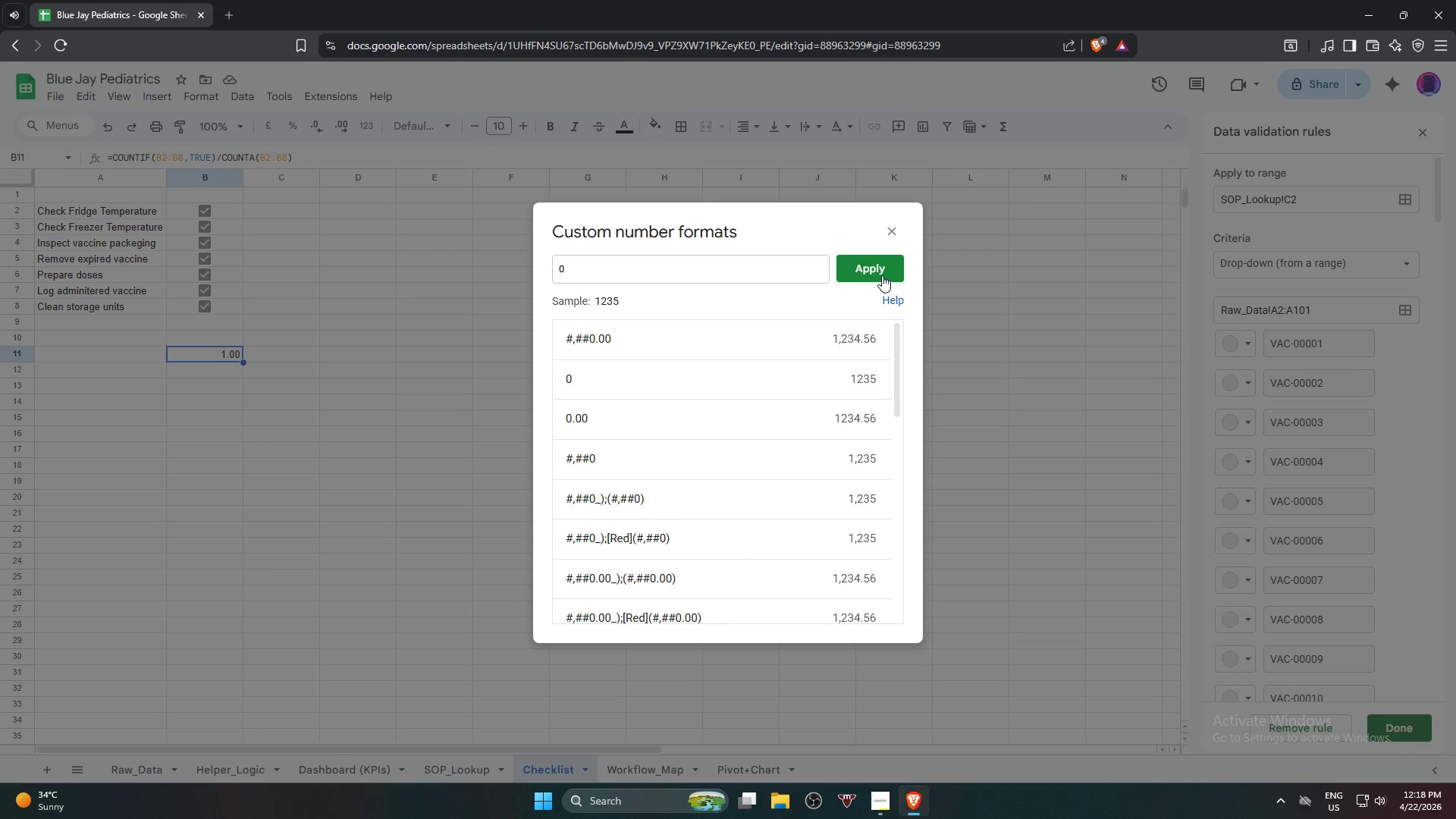 
left_click([881, 275])
 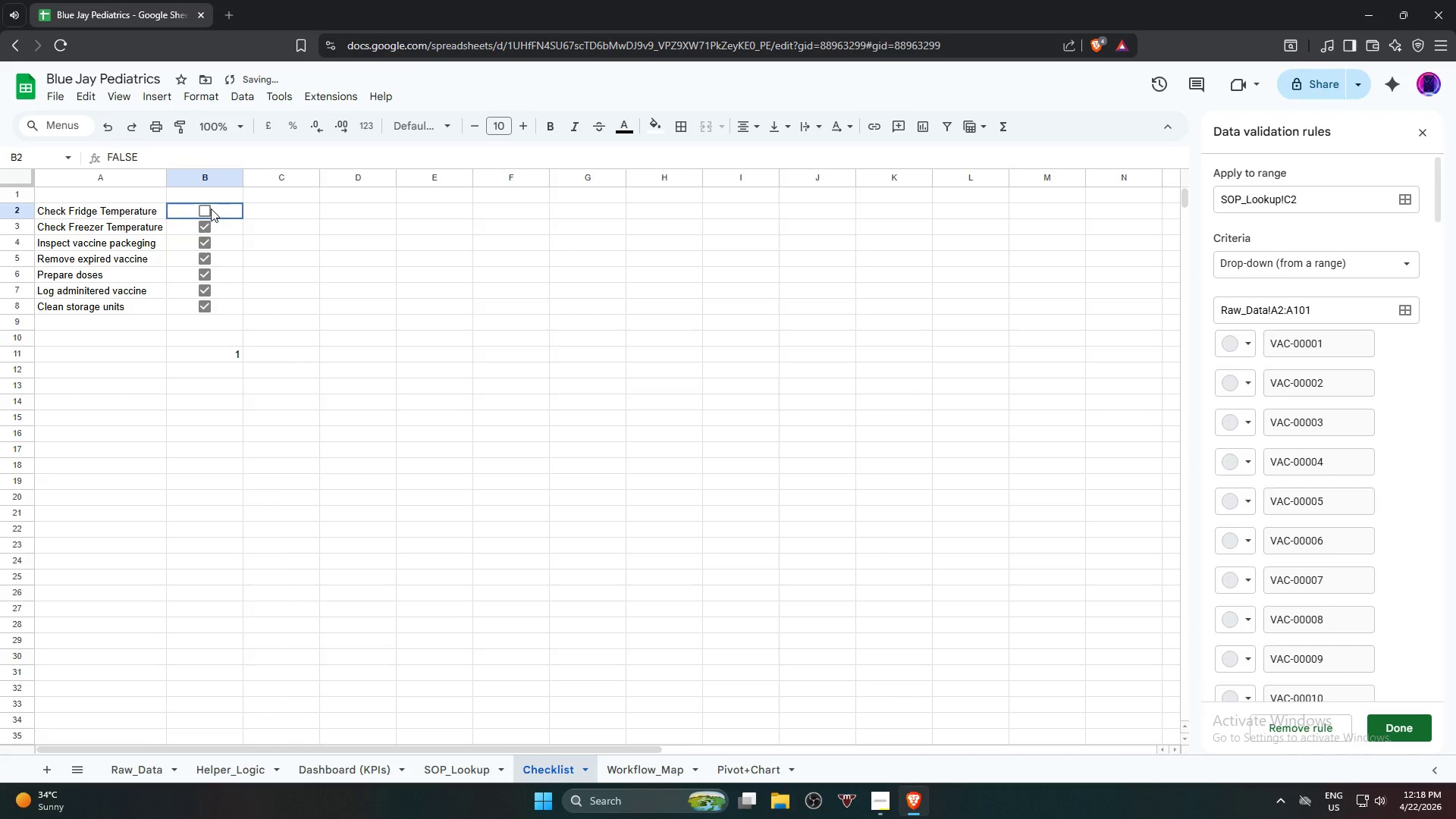 
left_click([213, 228])
 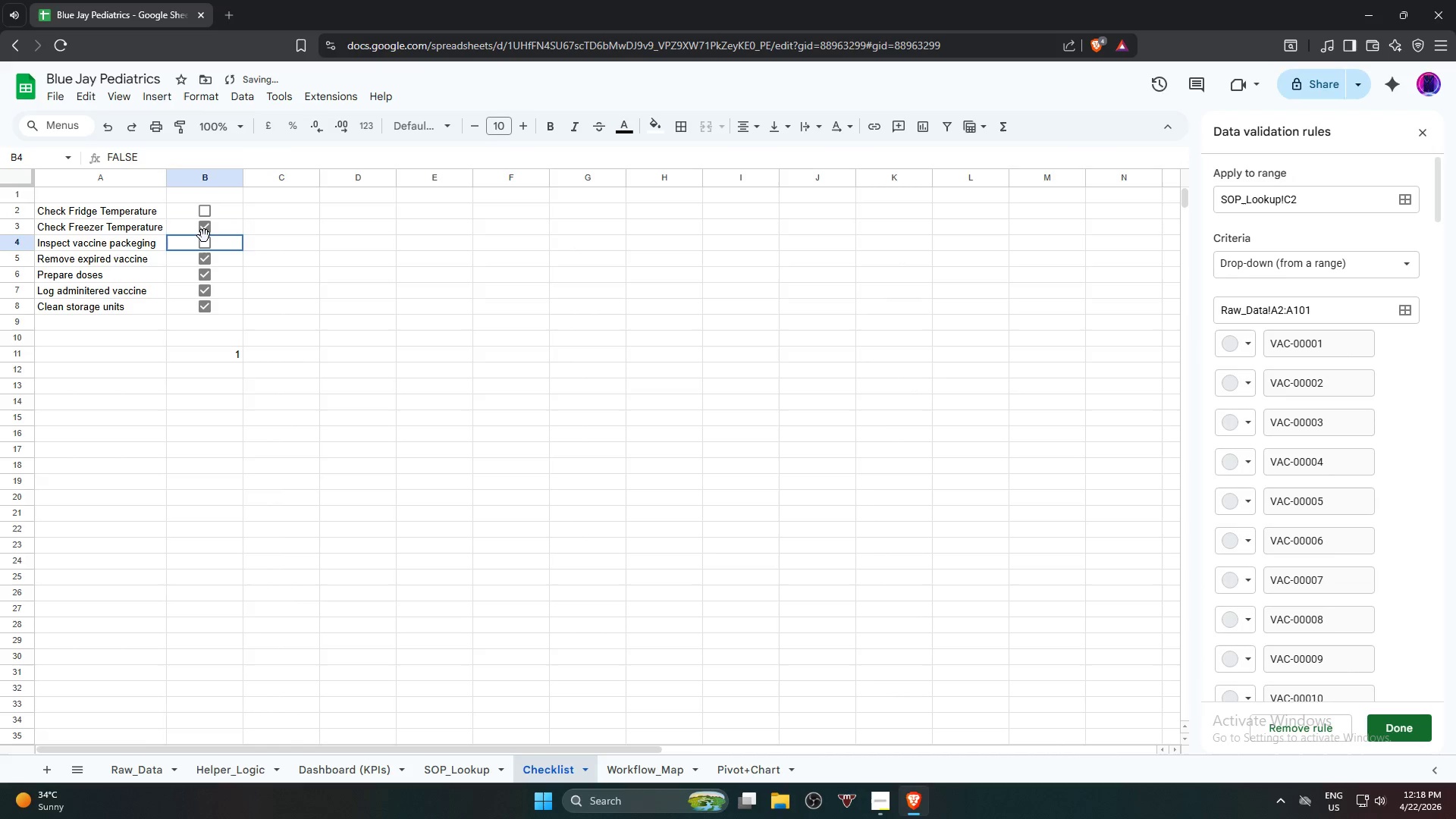 
double_click([206, 231])
 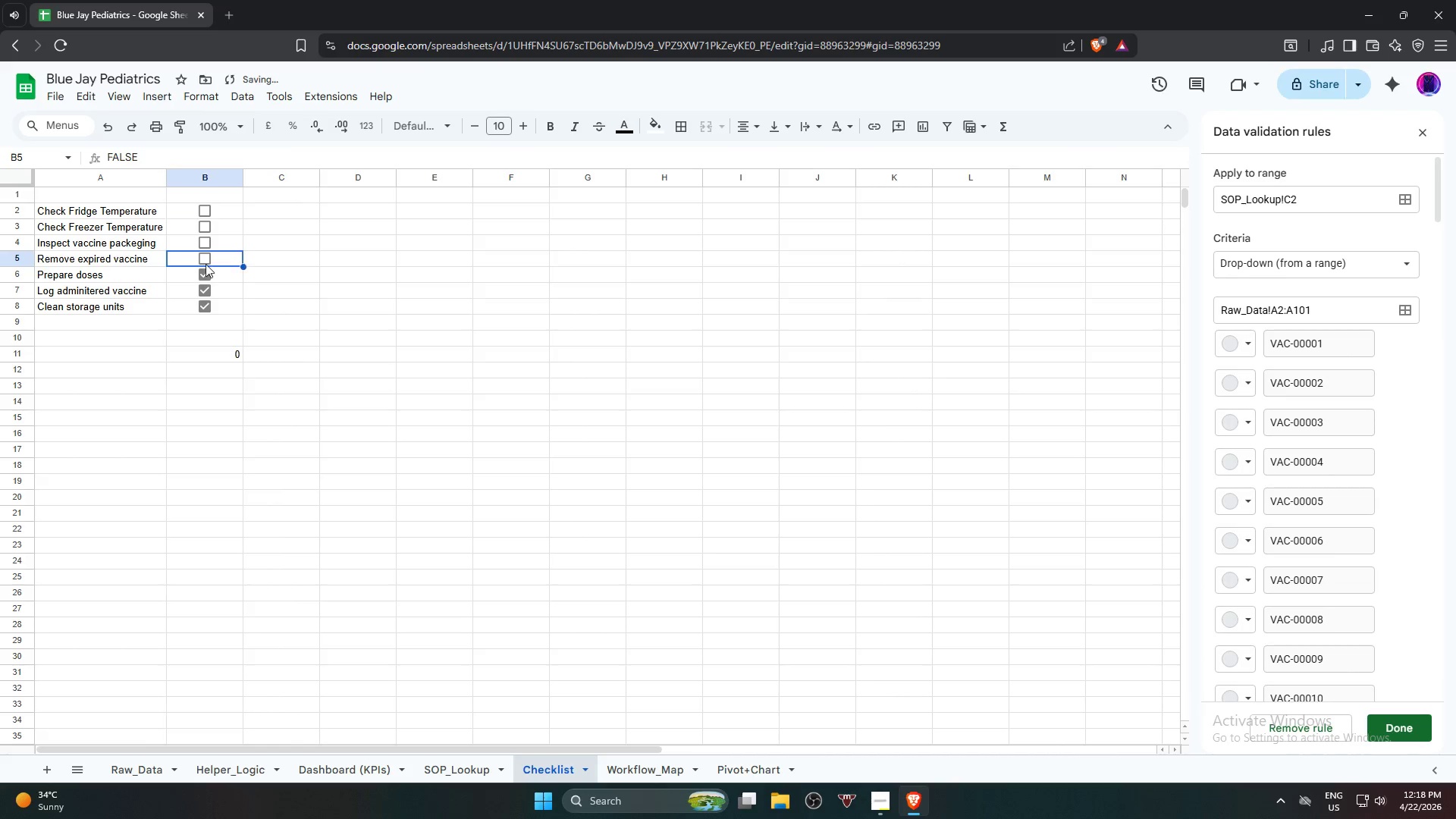 
triple_click([205, 269])
 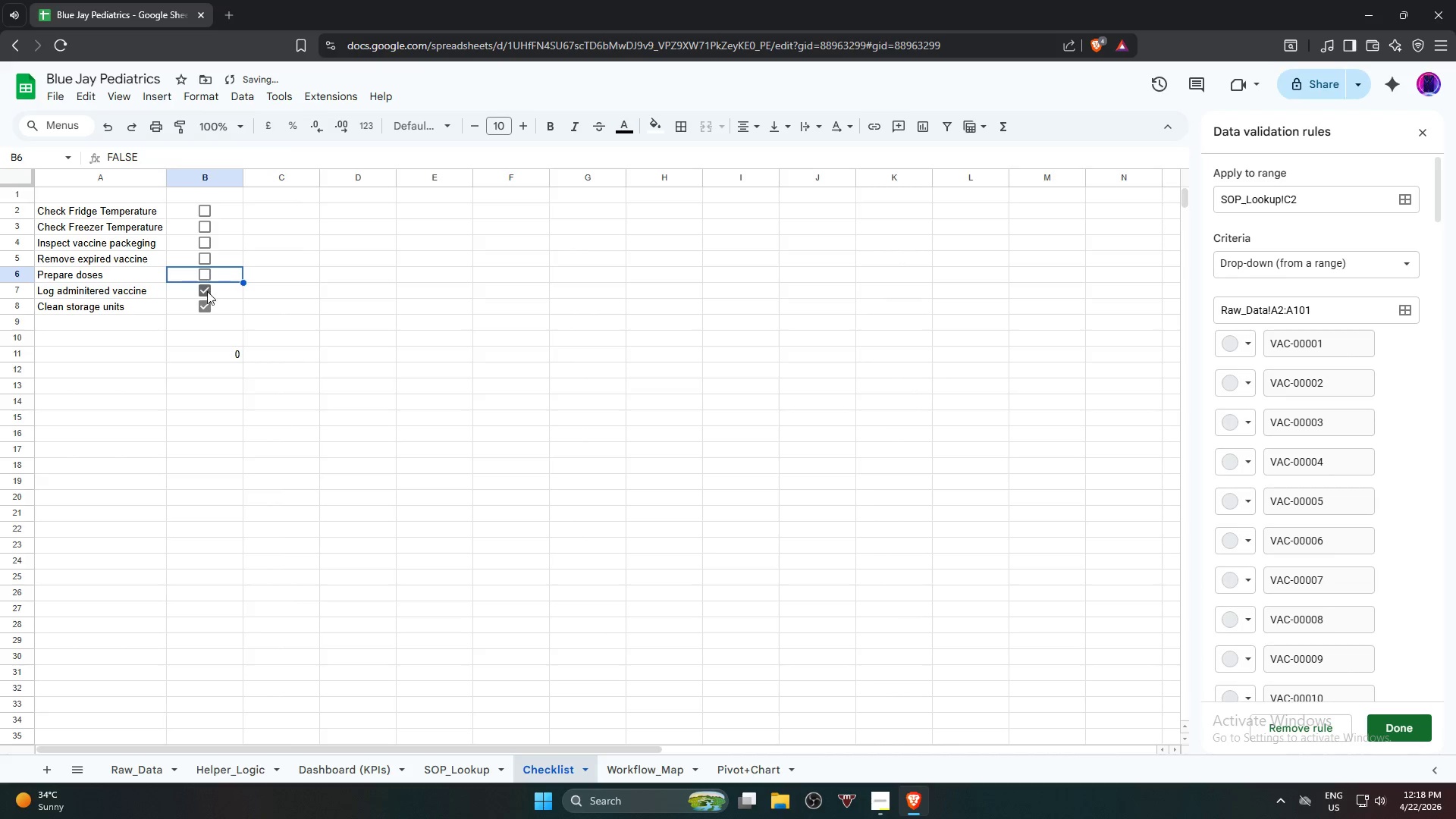 
triple_click([207, 293])
 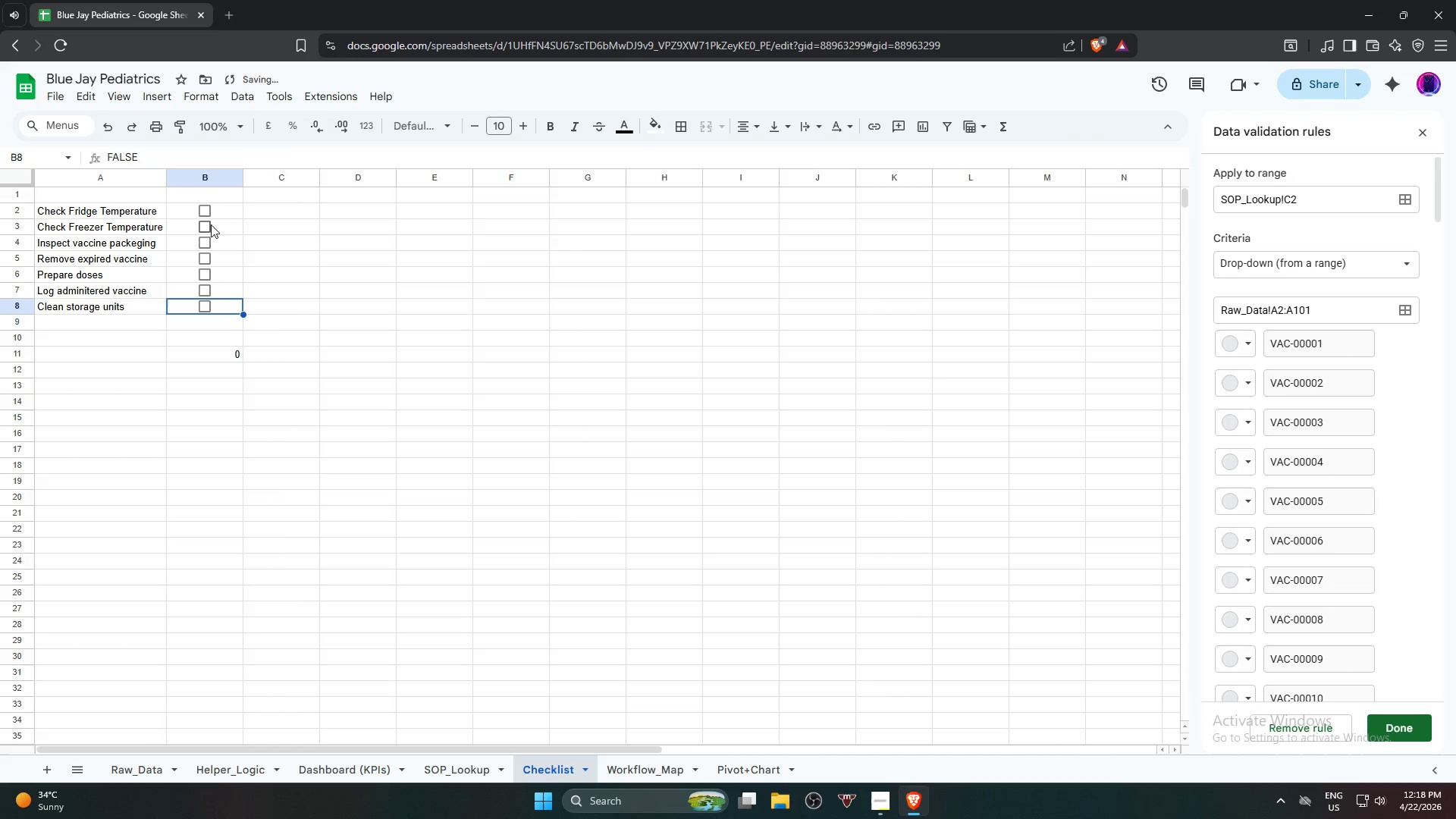 
left_click([200, 209])
 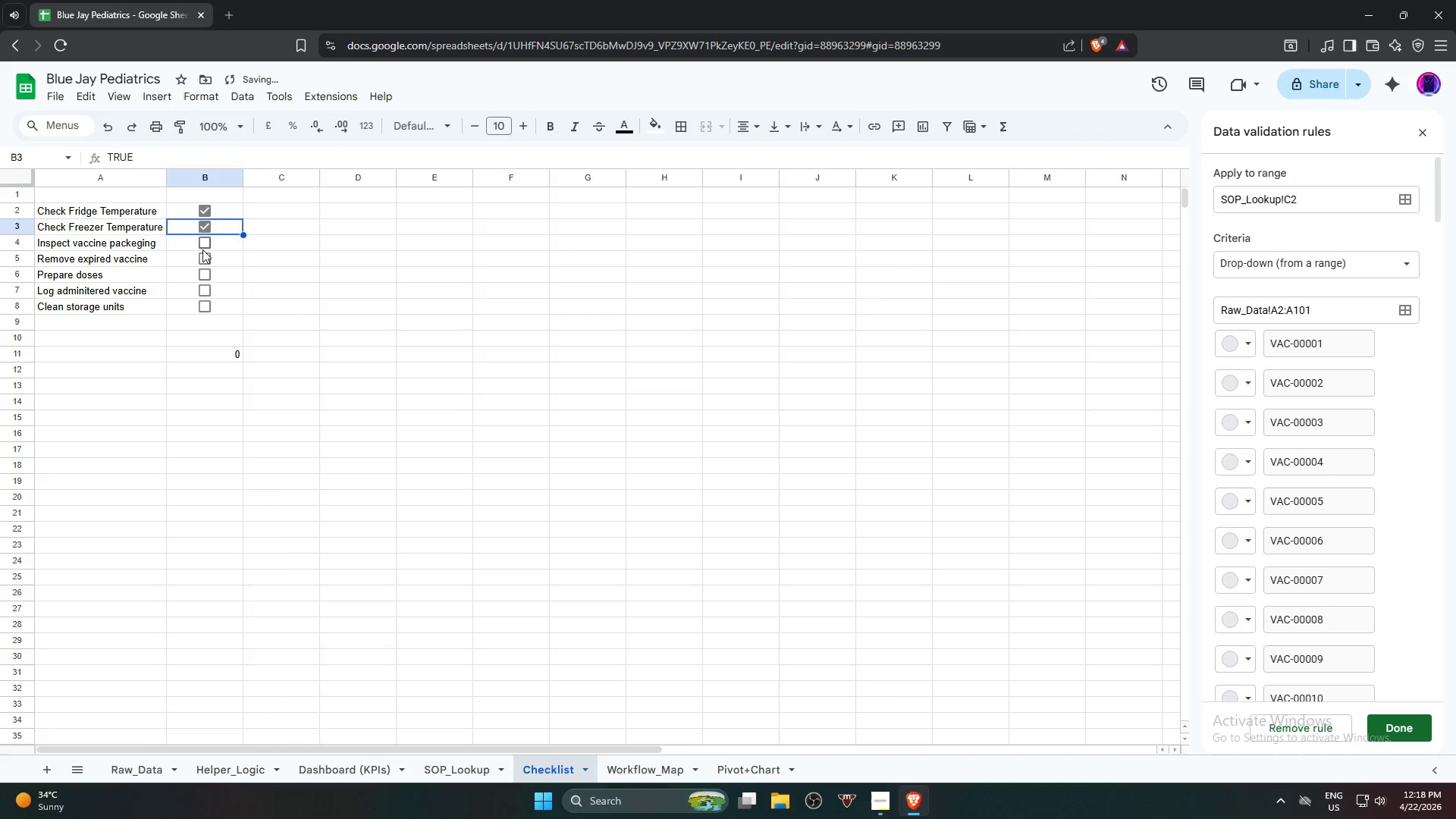 
triple_click([202, 263])
 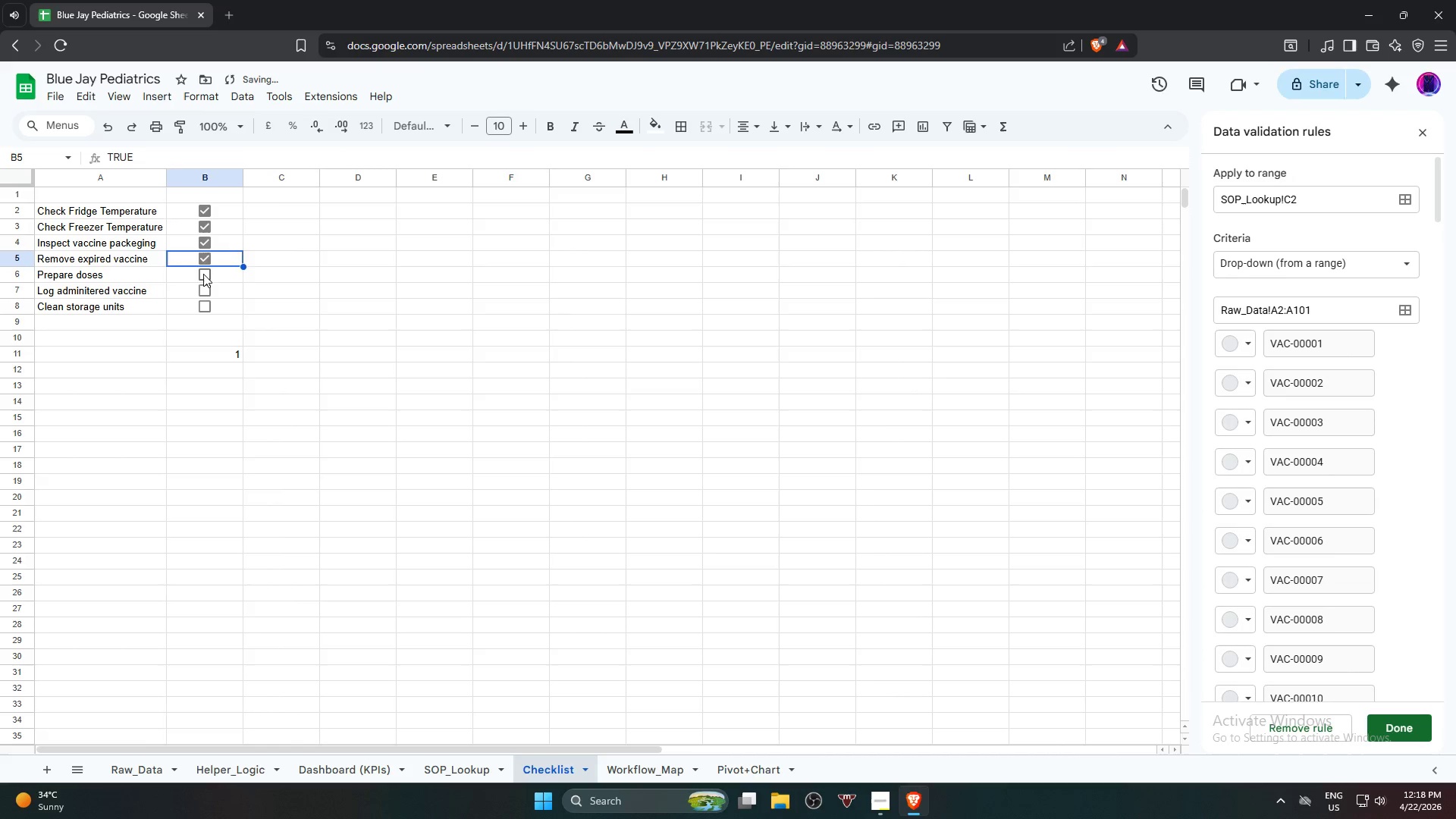 
triple_click([204, 275])
 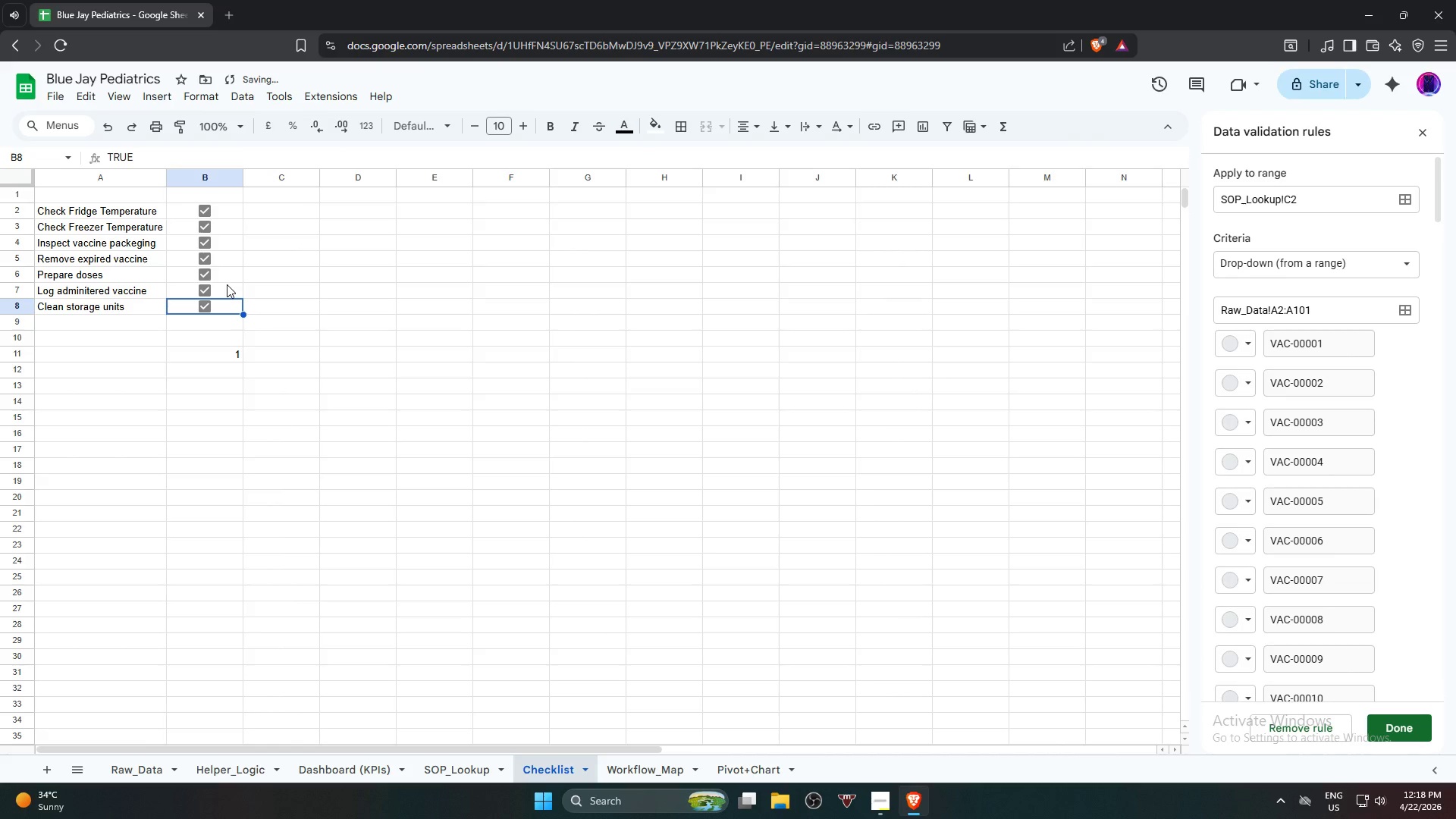 
key(Control+Z)
 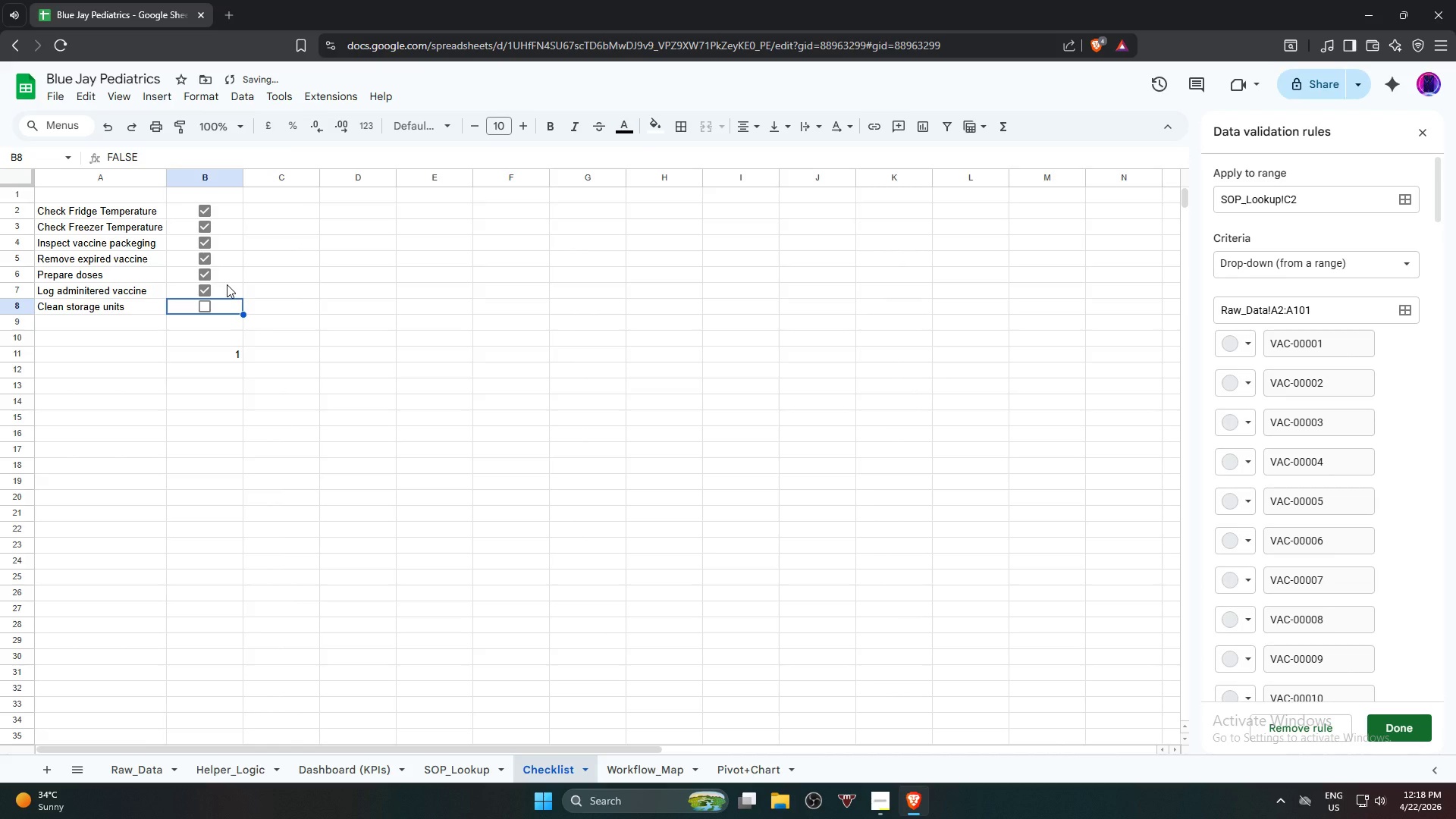 
key(Control+Z)
 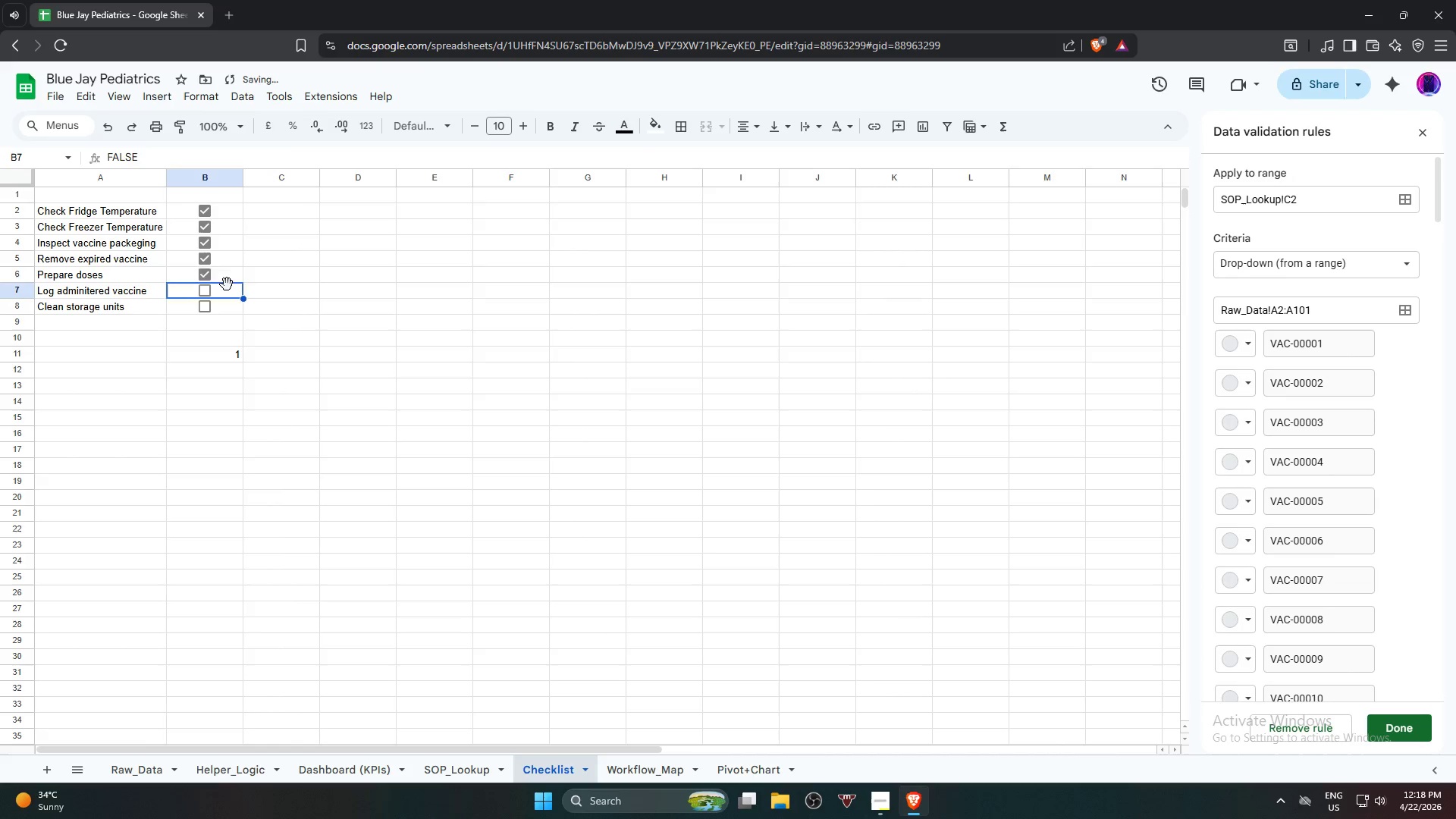 
key(Control+Z)
 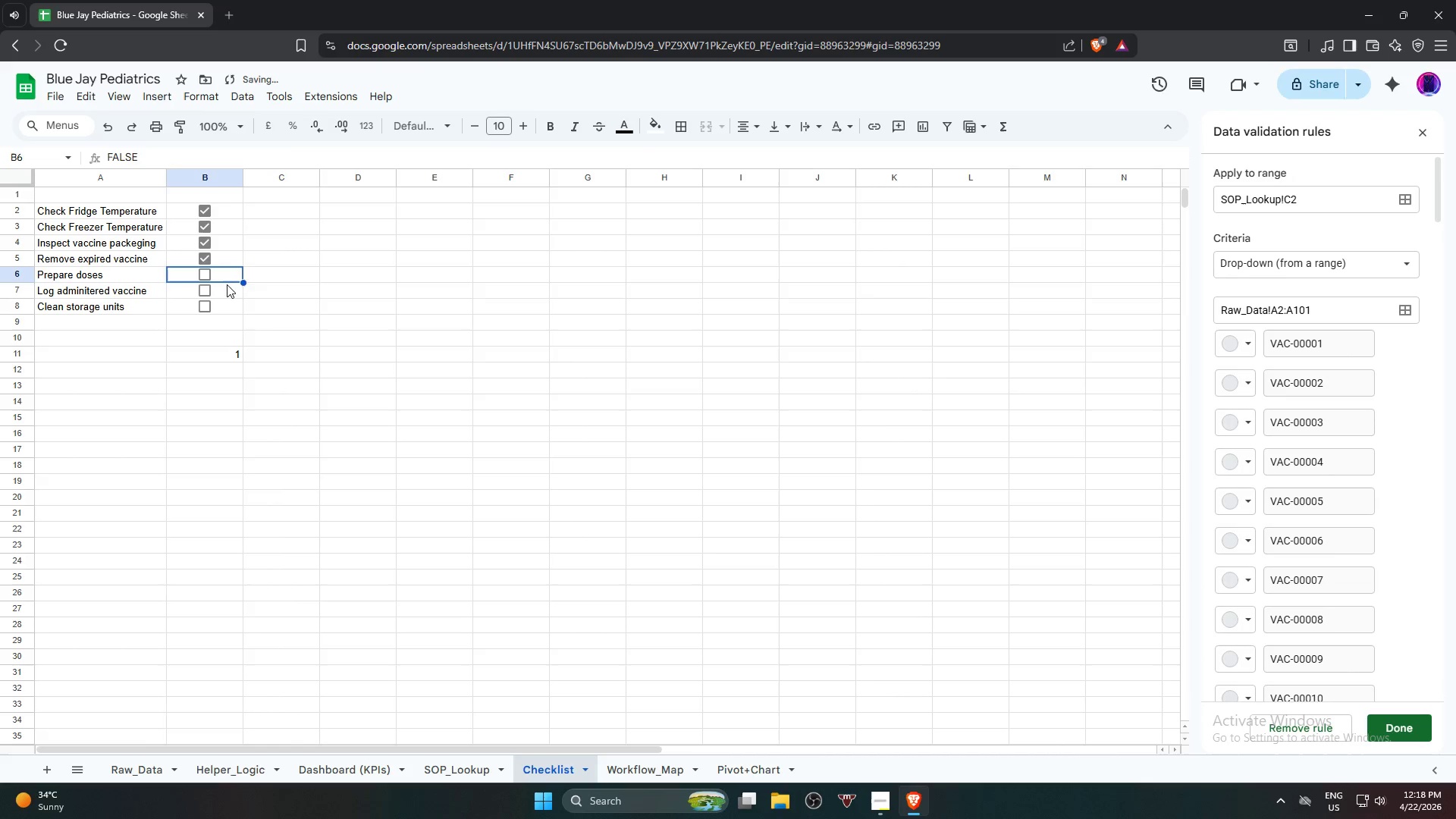 
key(Control+Z)
 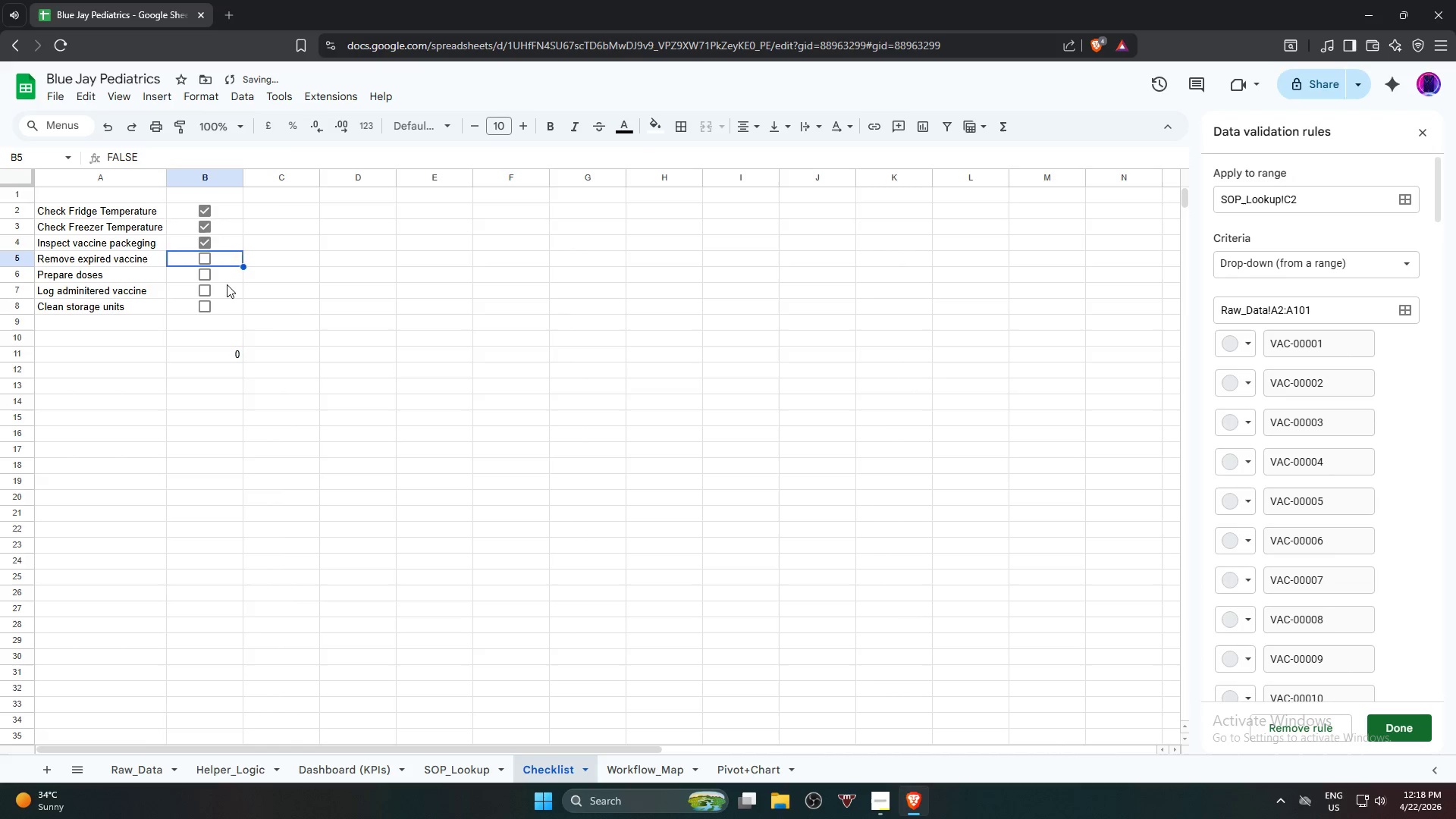 
key(Control+Z)
 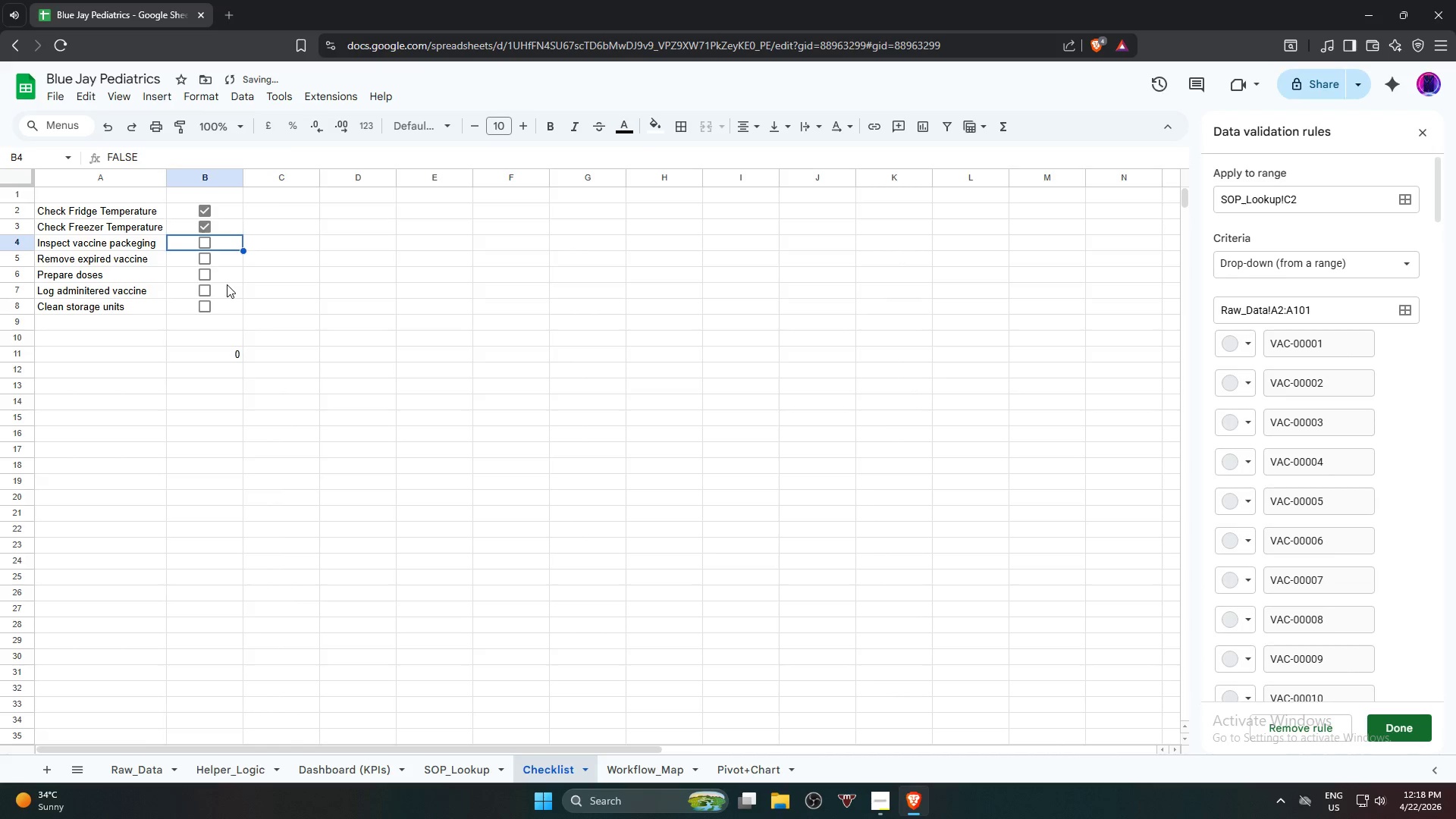 
key(Control+Z)
 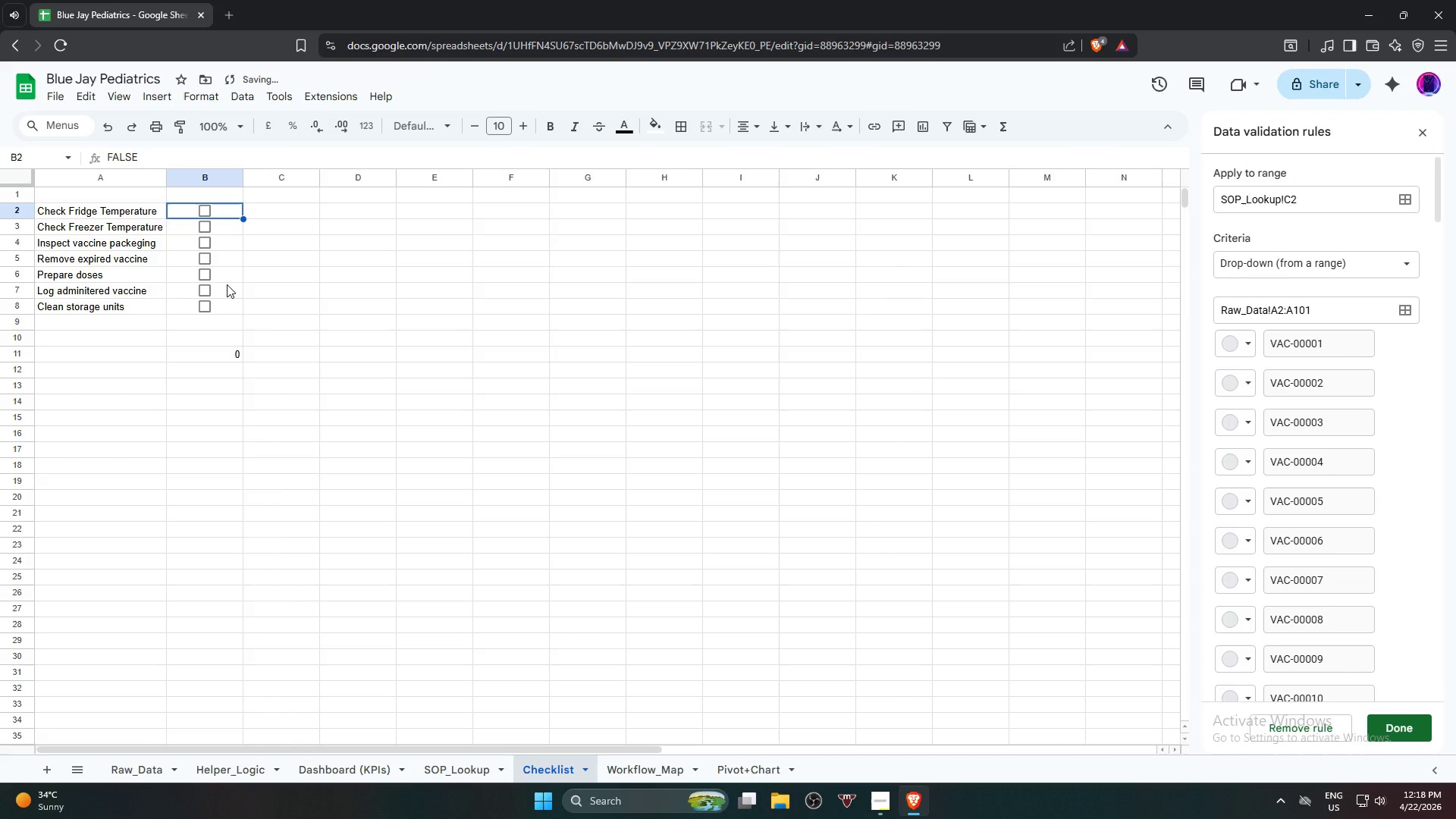 
key(Control+Z)
 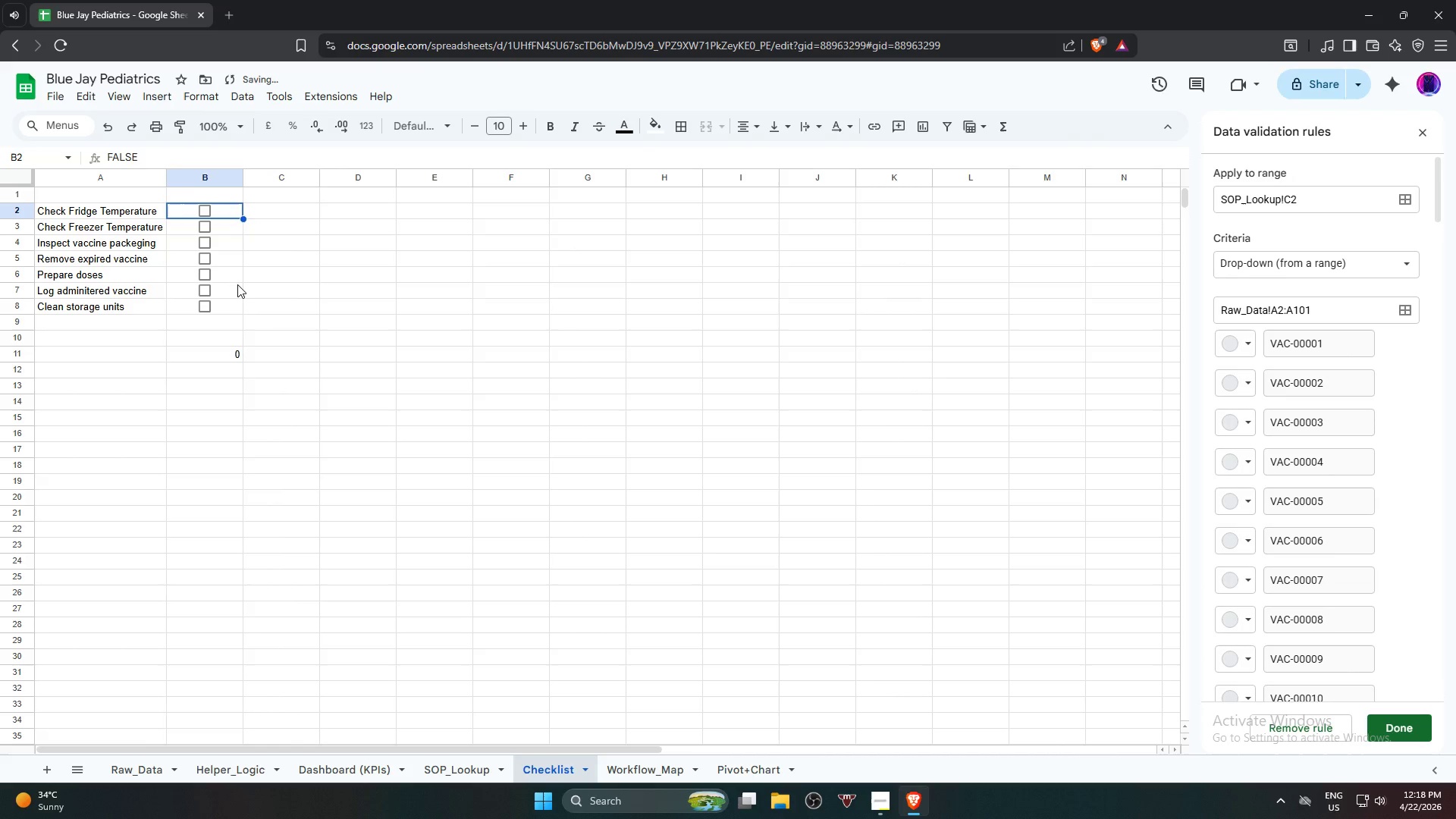 
key(Control+Z)
 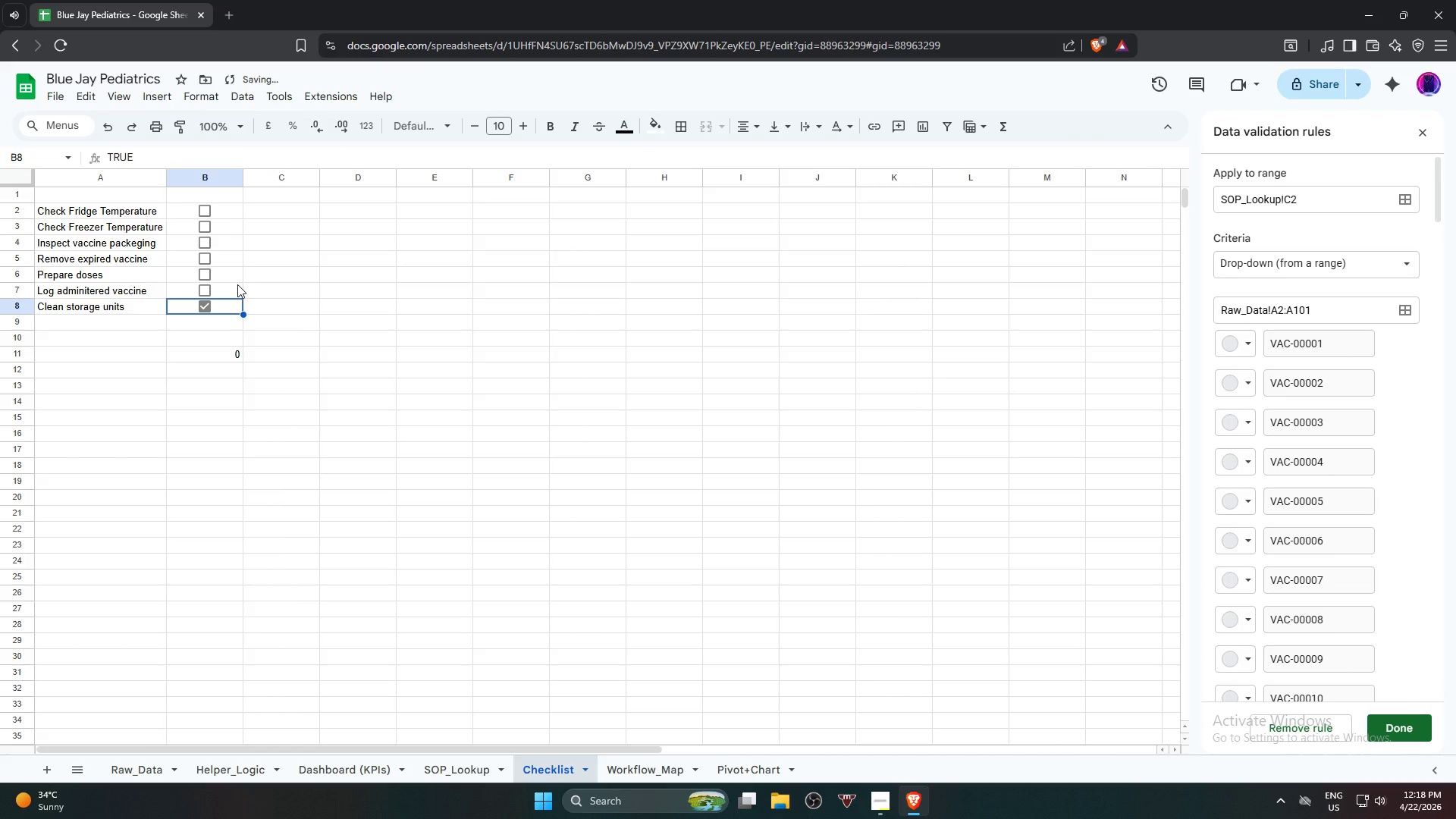 
key(Control+Z)
 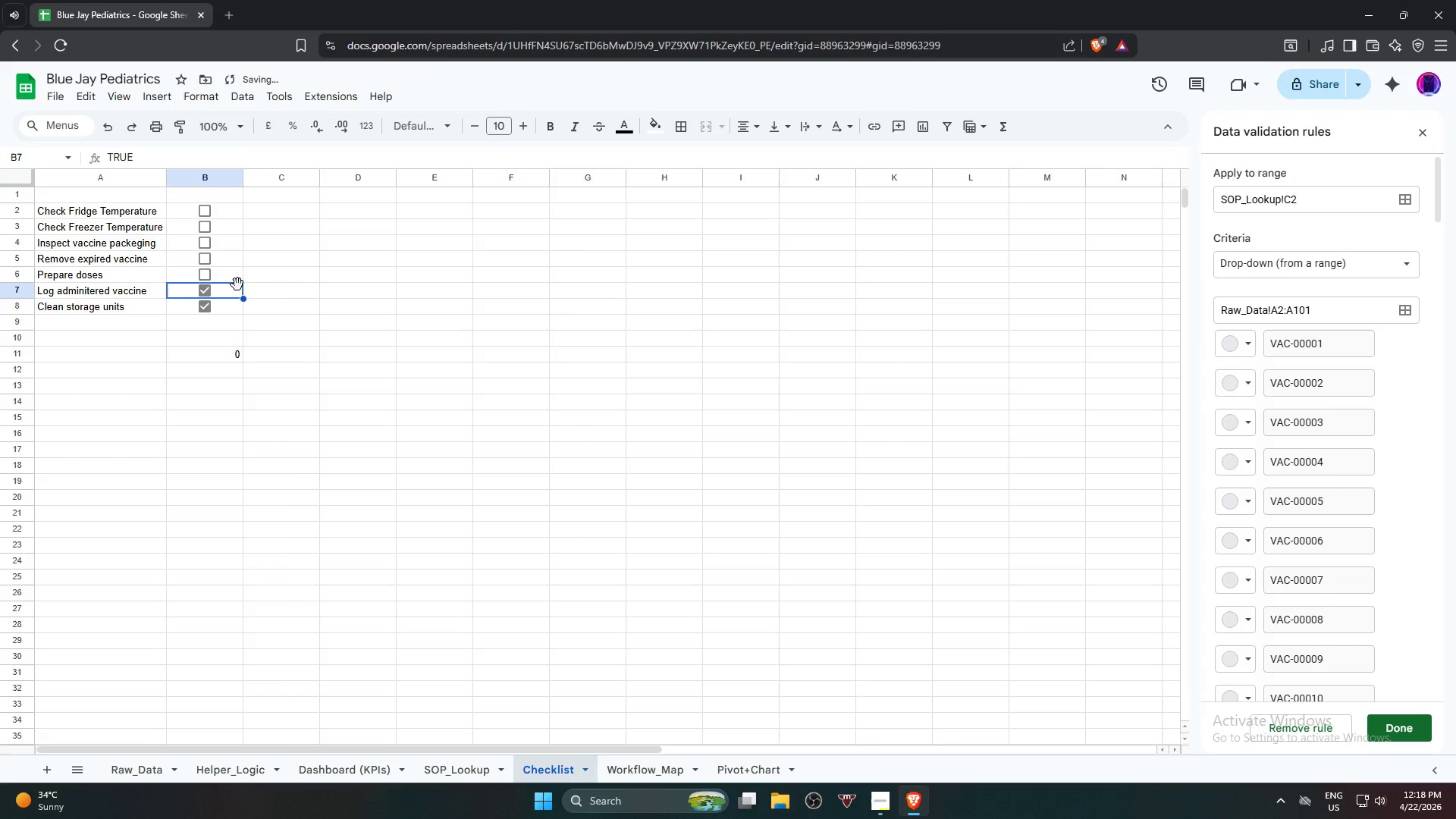 
key(Control+Z)
 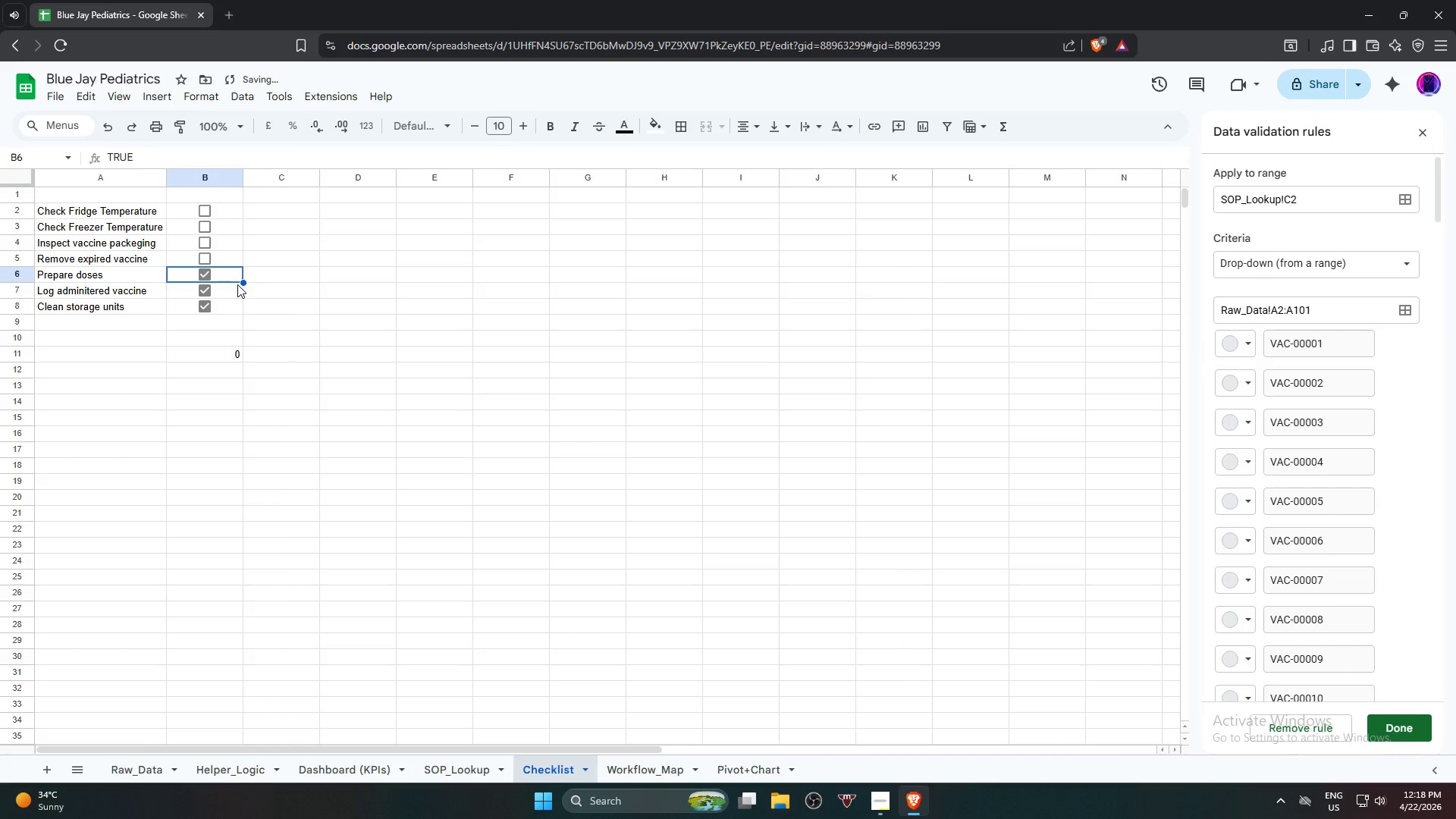 
key(Control+Z)
 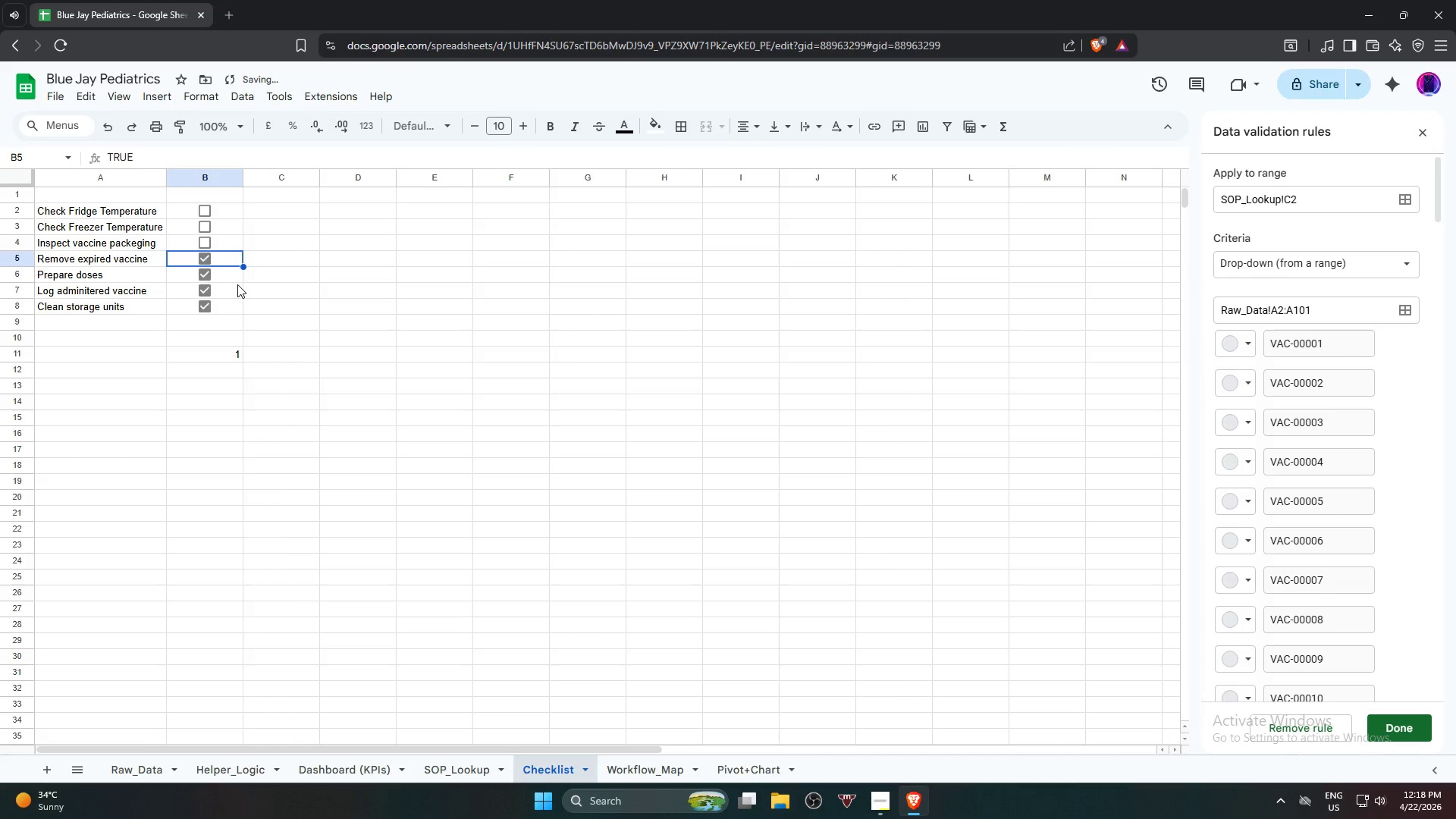 
key(Control+Z)
 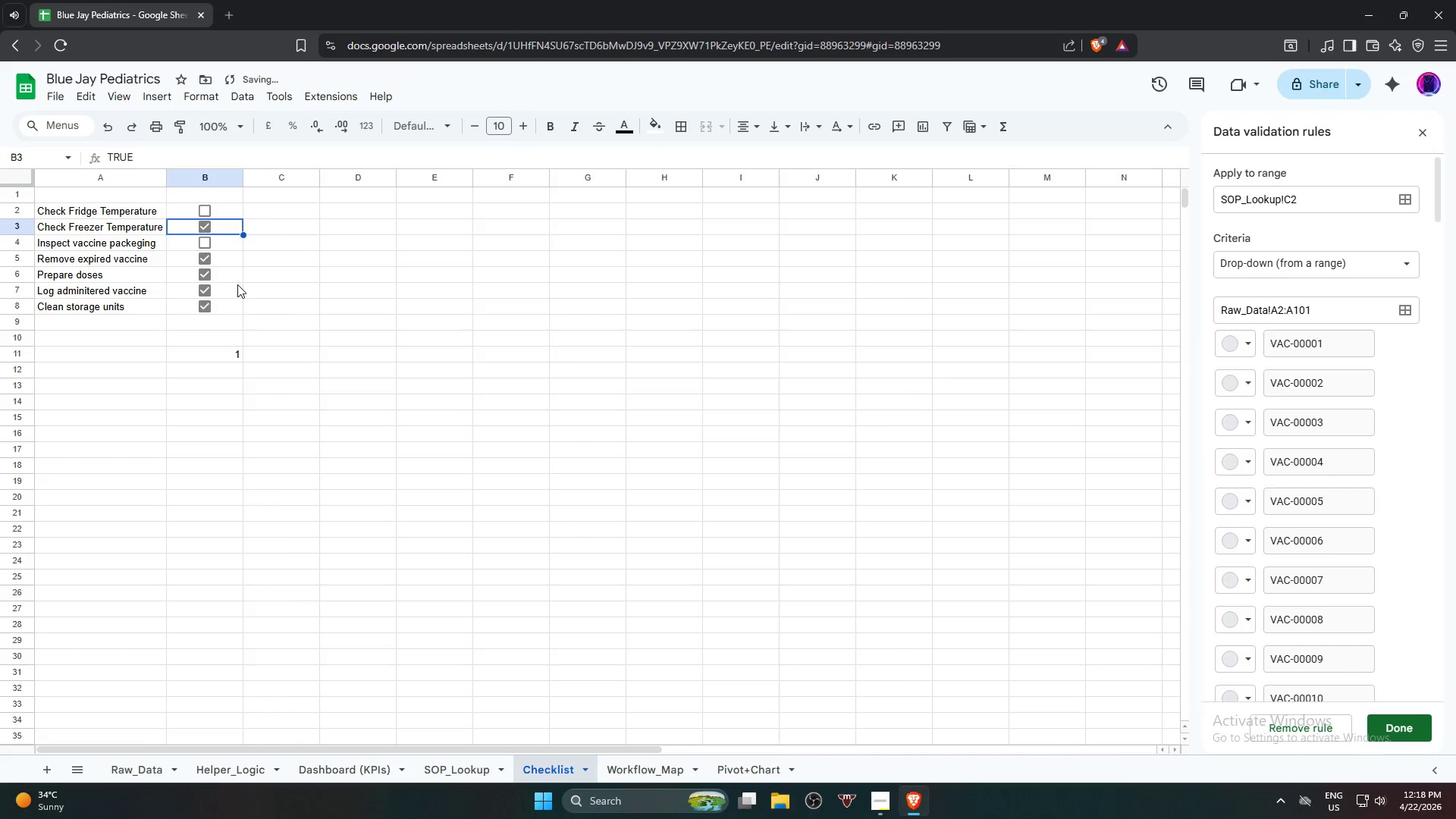 
key(Control+Z)
 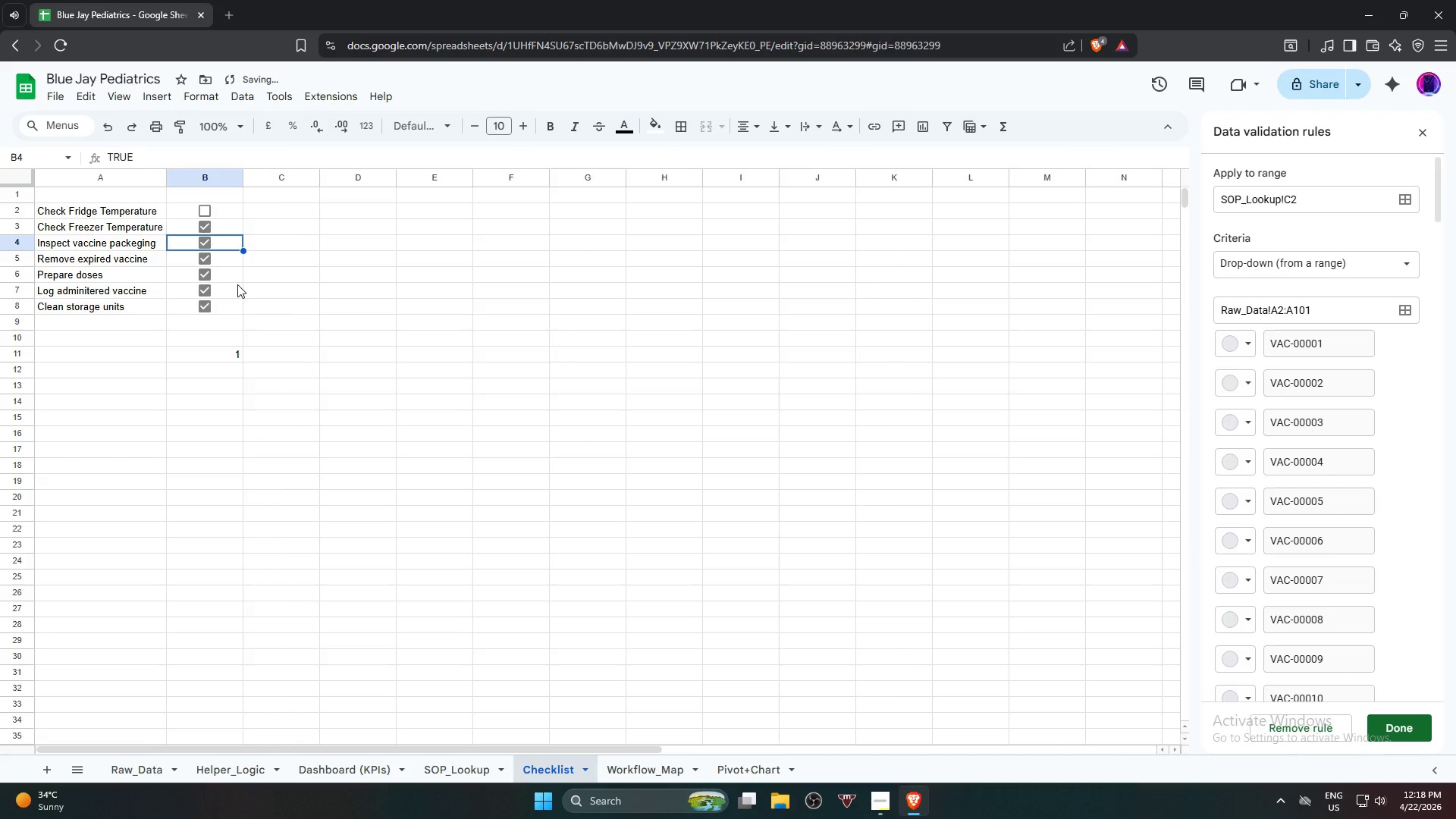 
key(Control+Z)
 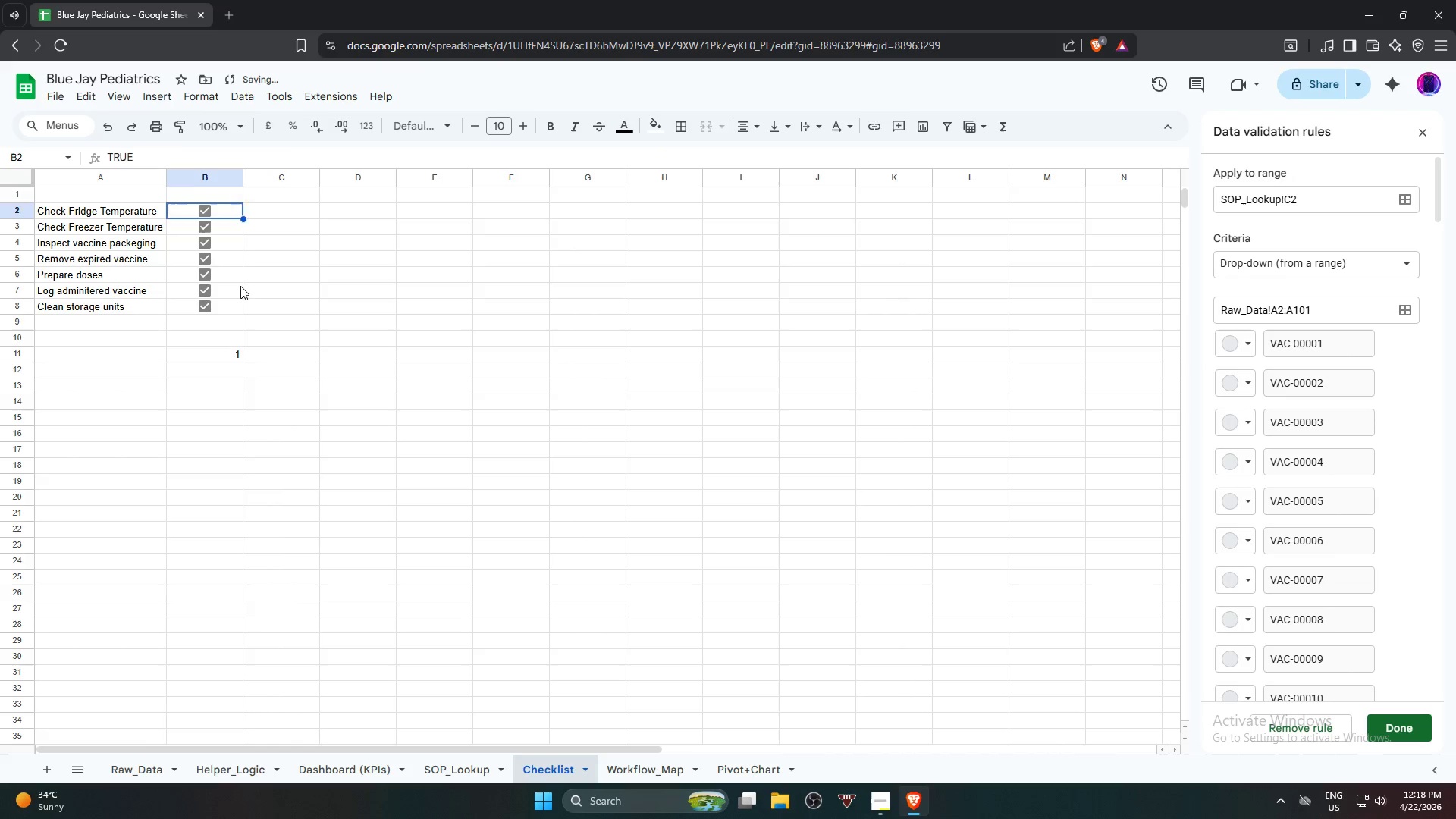 
key(Control+Z)
 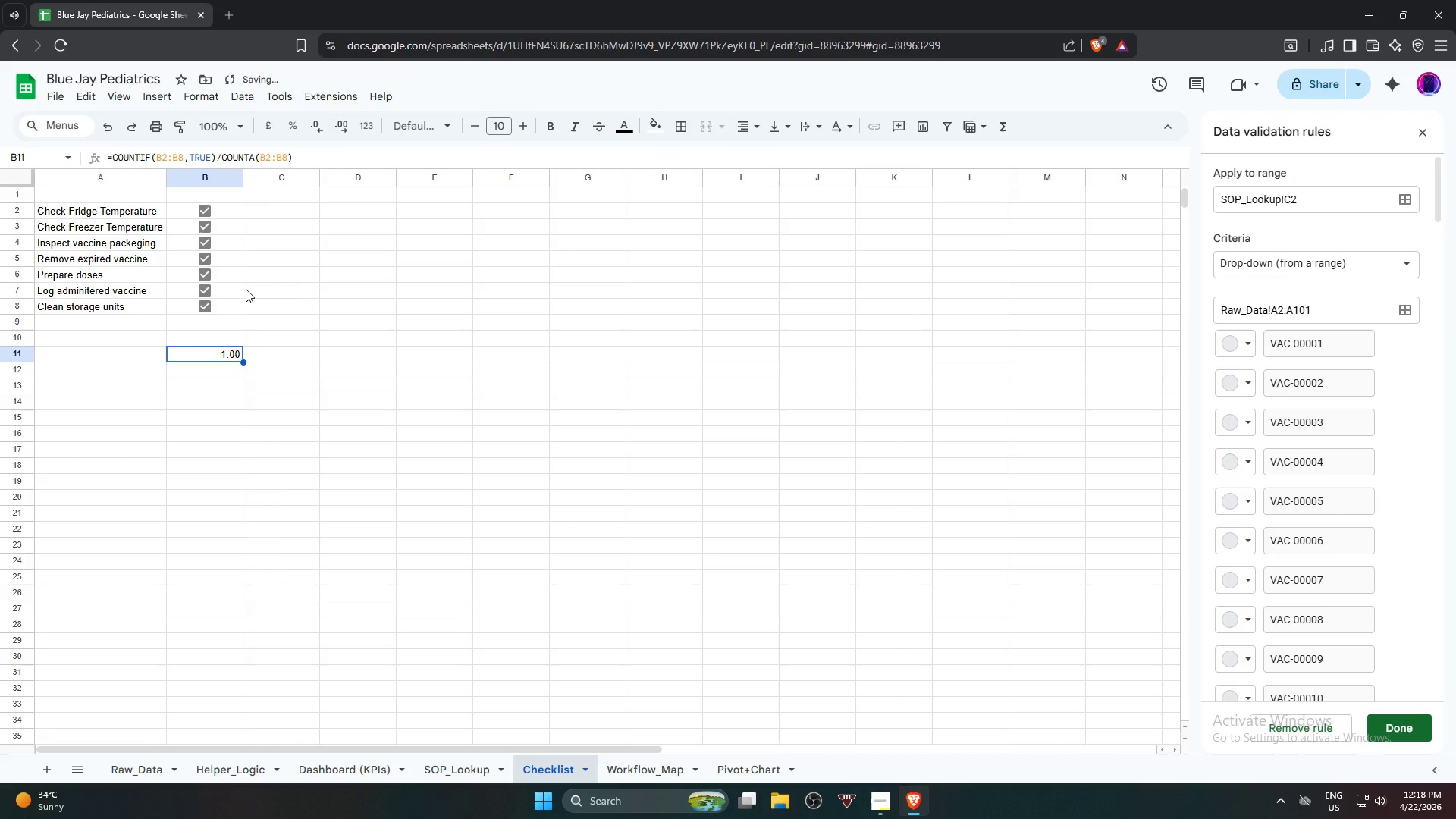 
key(Control+Z)
 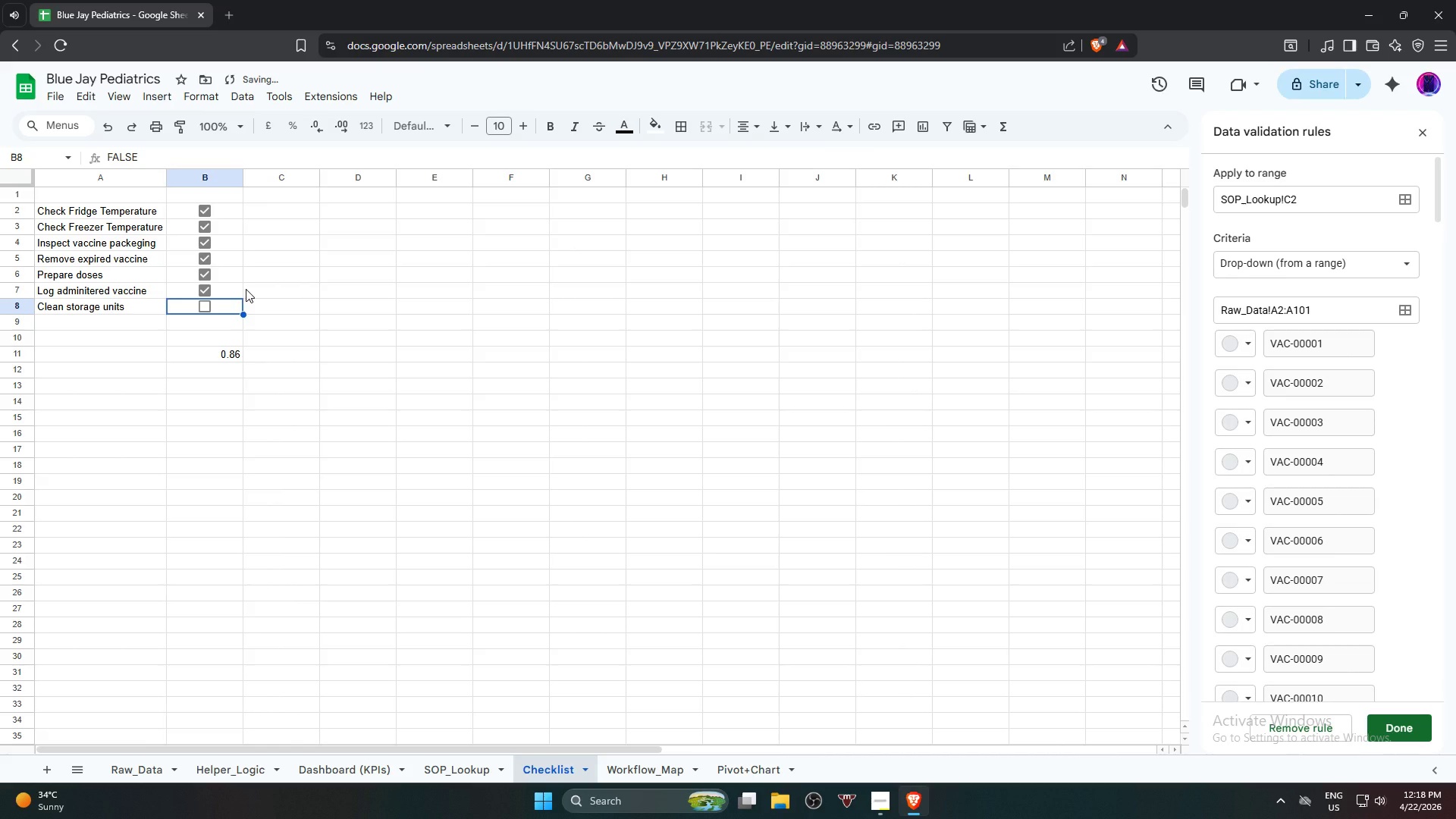 
key(Control+Z)
 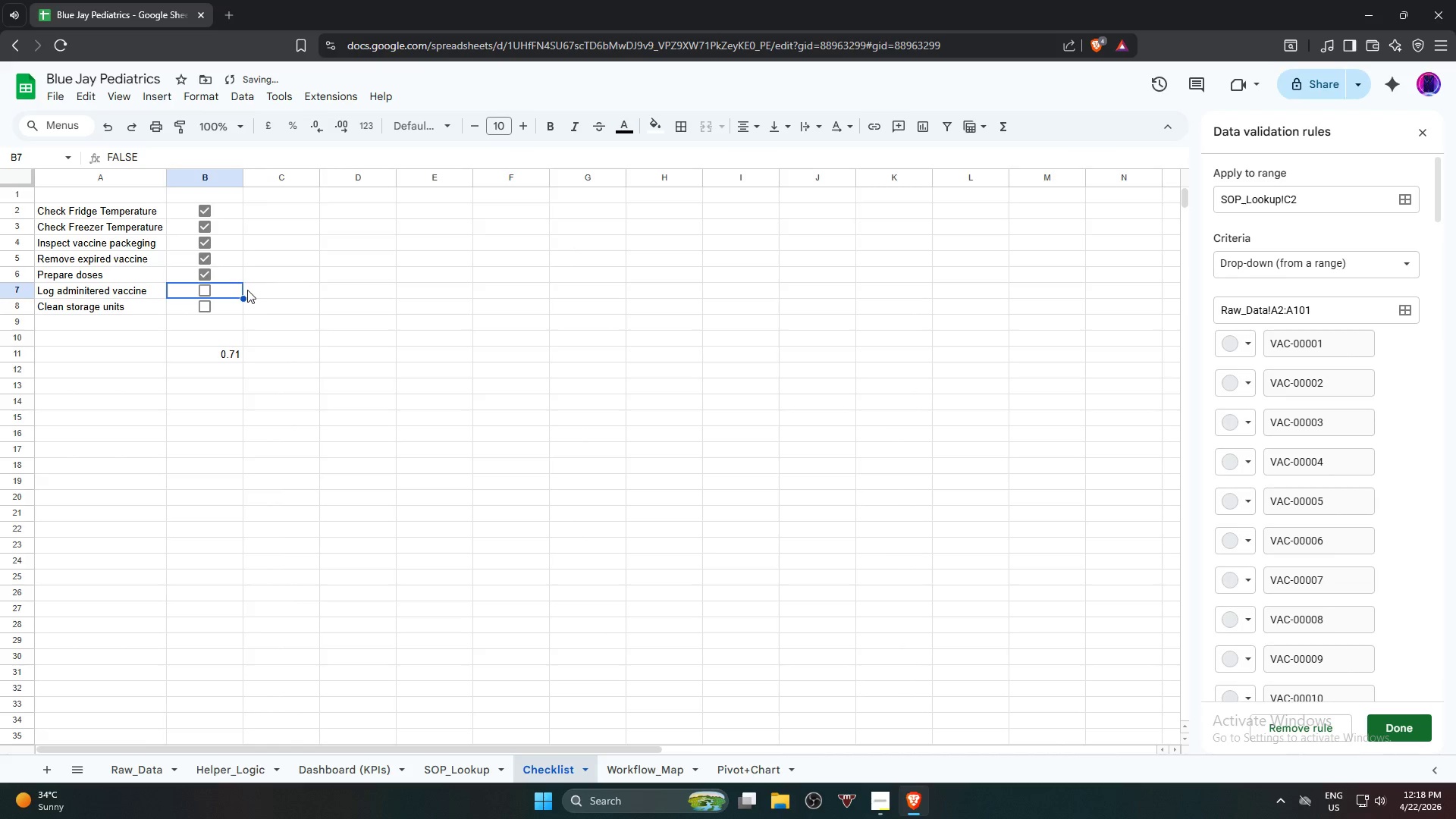 
key(Control+Z)
 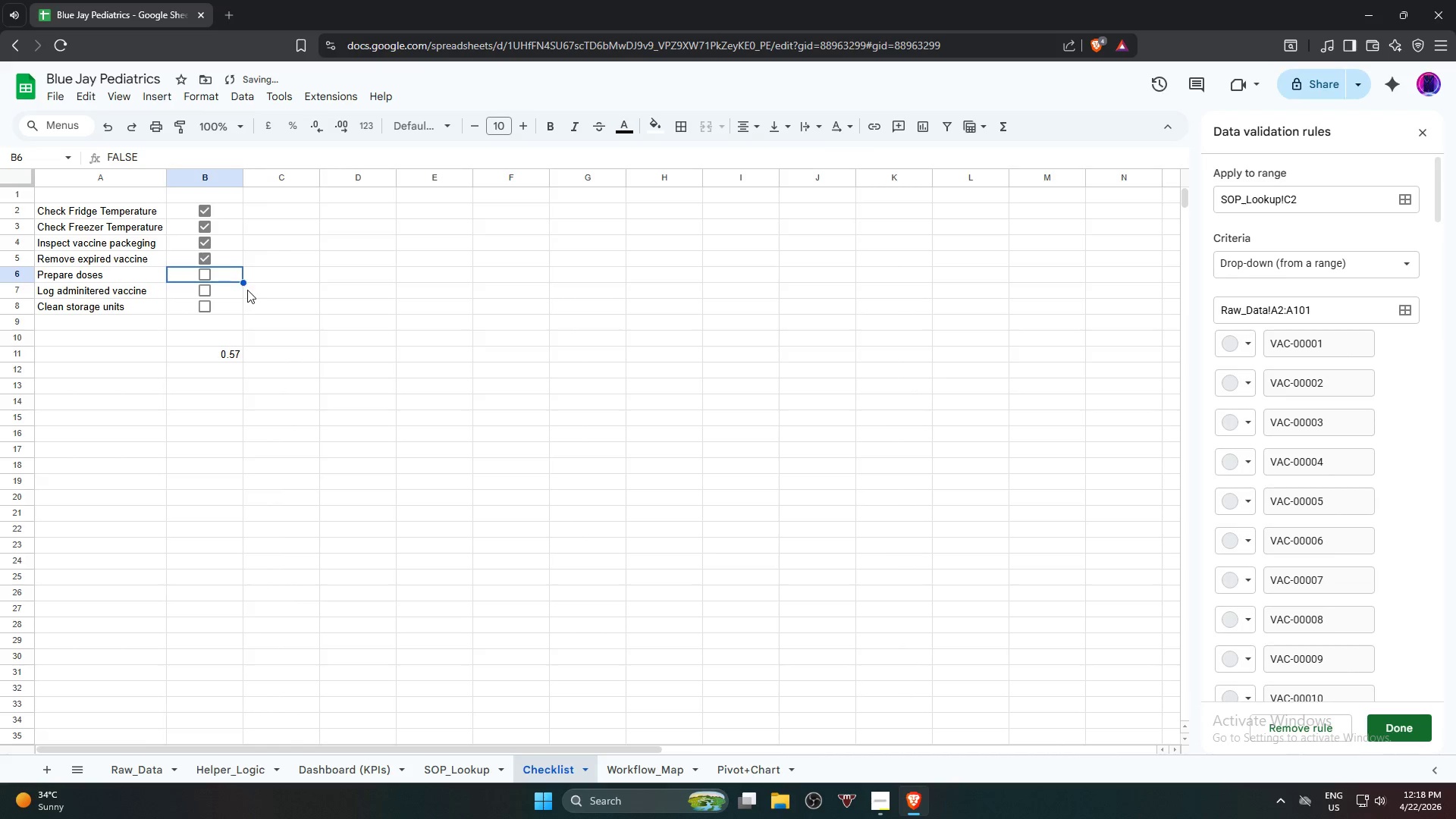 
key(Control+Z)
 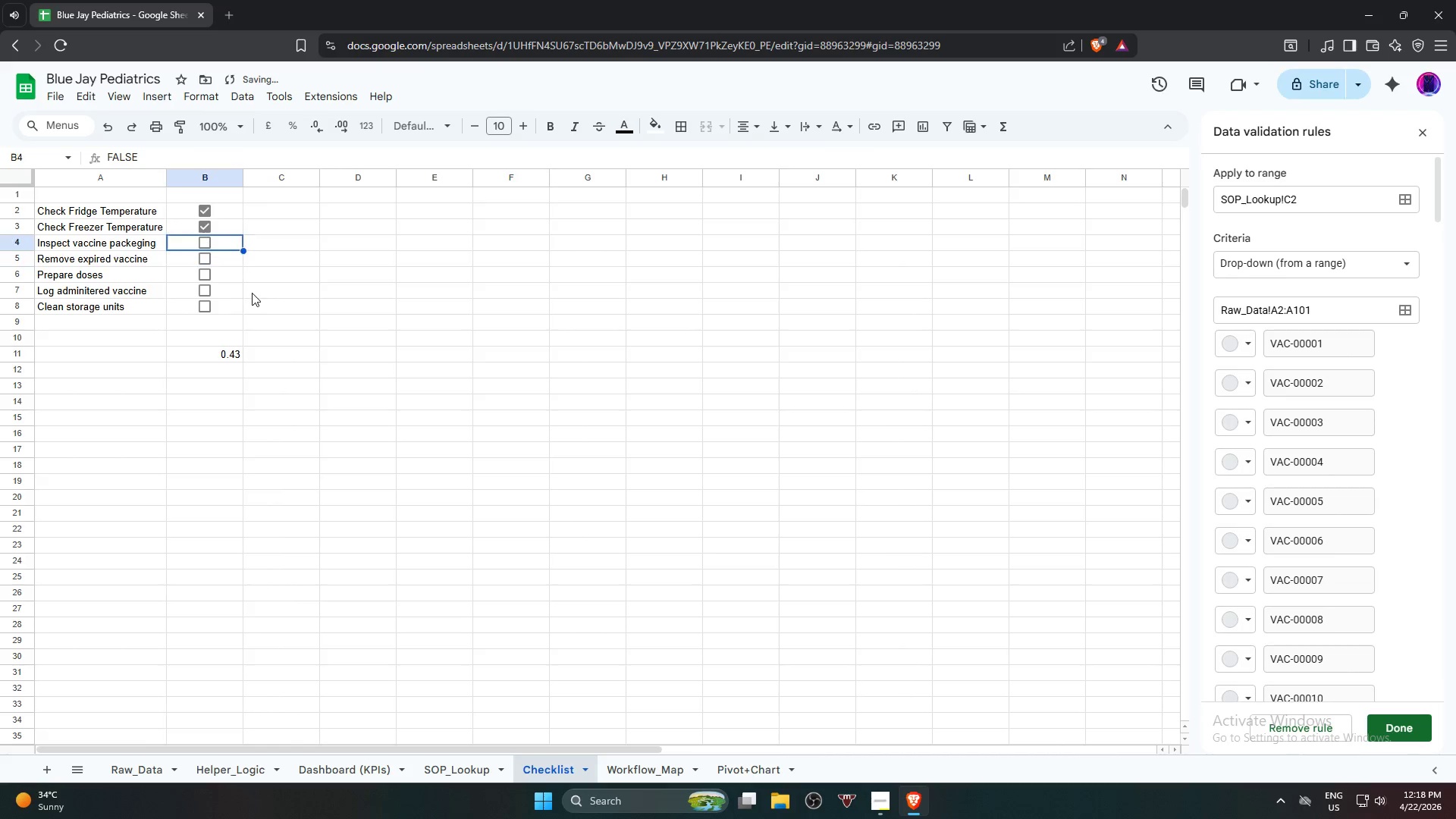 
key(Control+Z)
 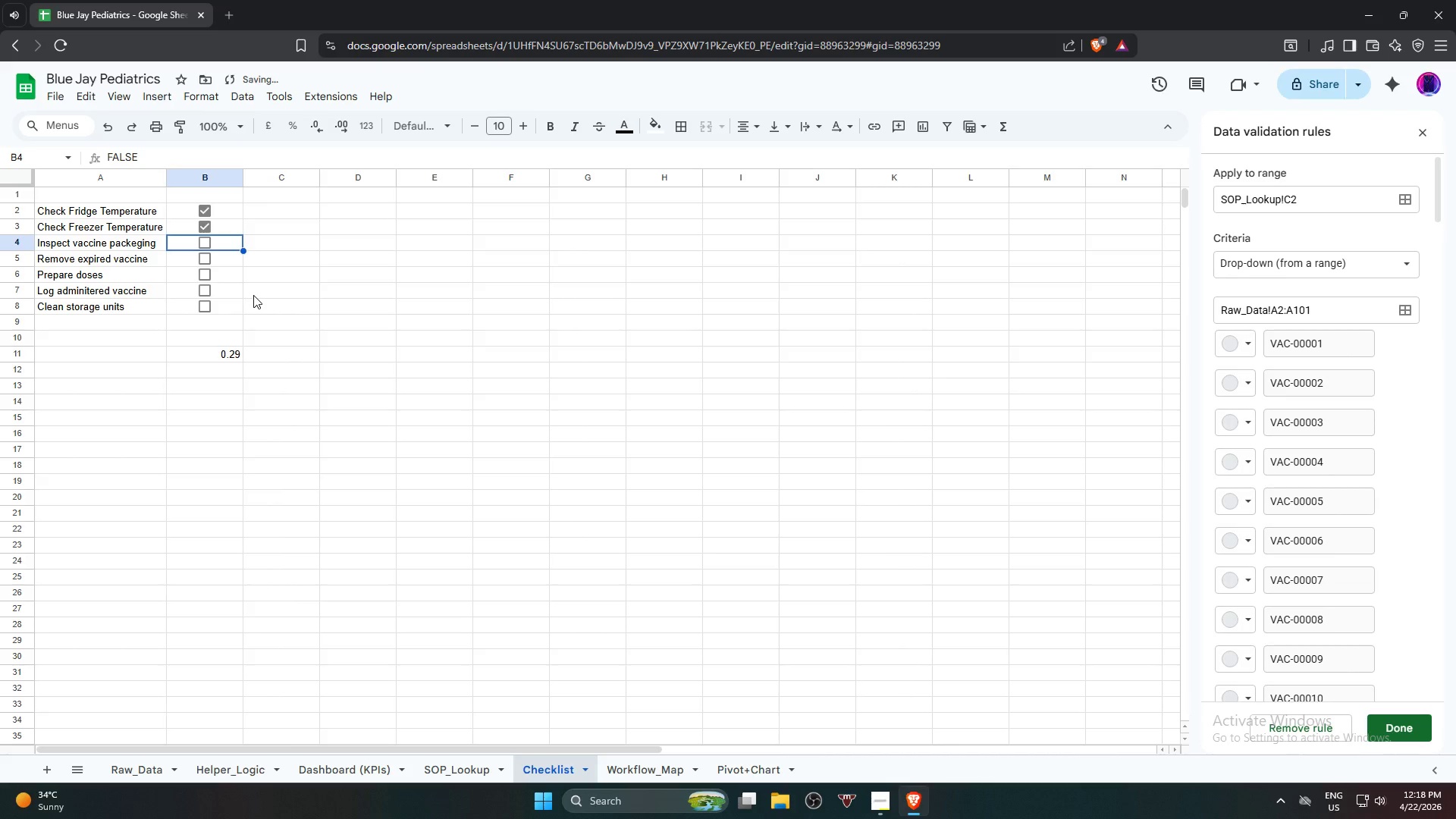 
key(Control+Z)
 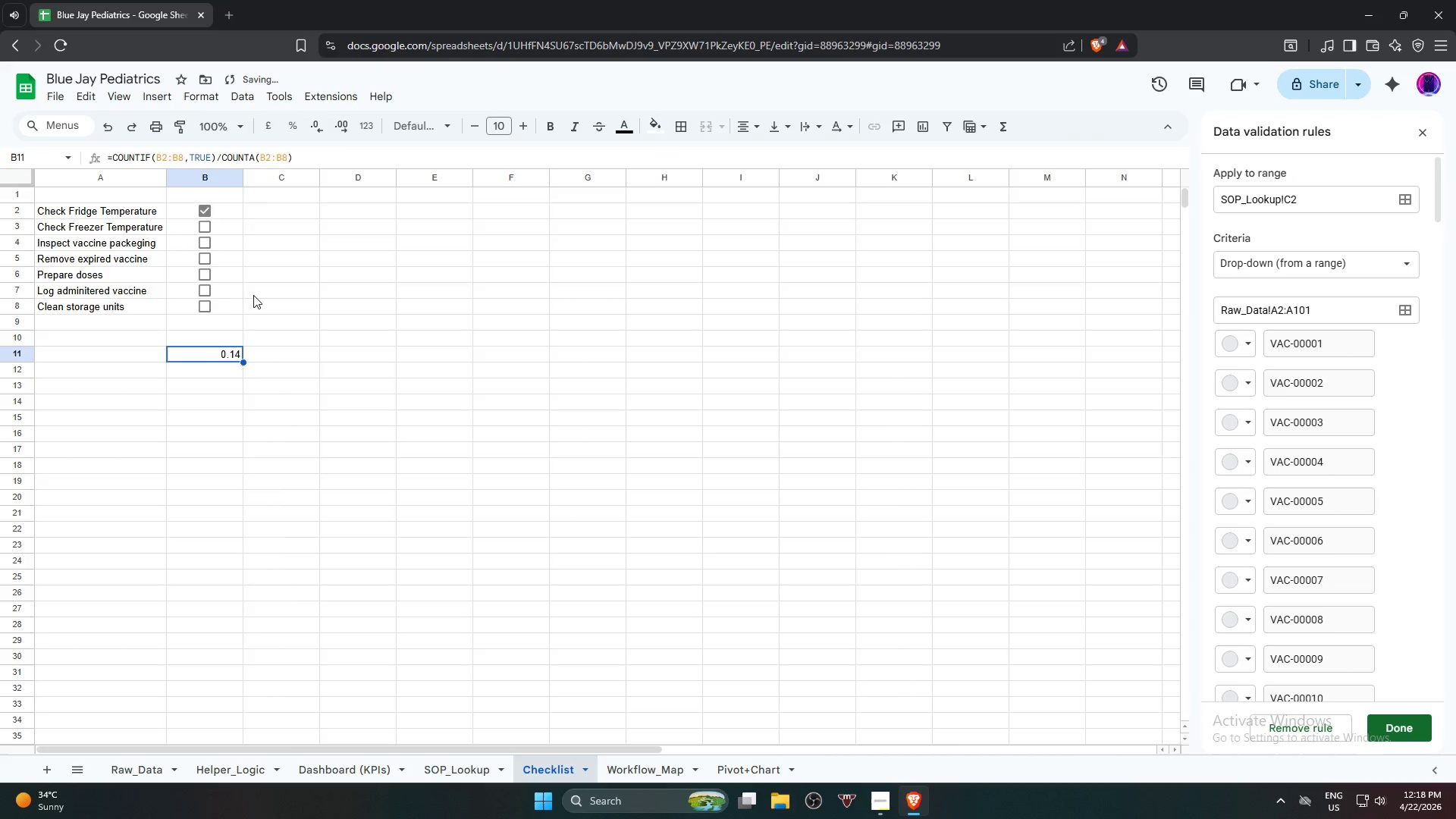 
key(Control+Z)
 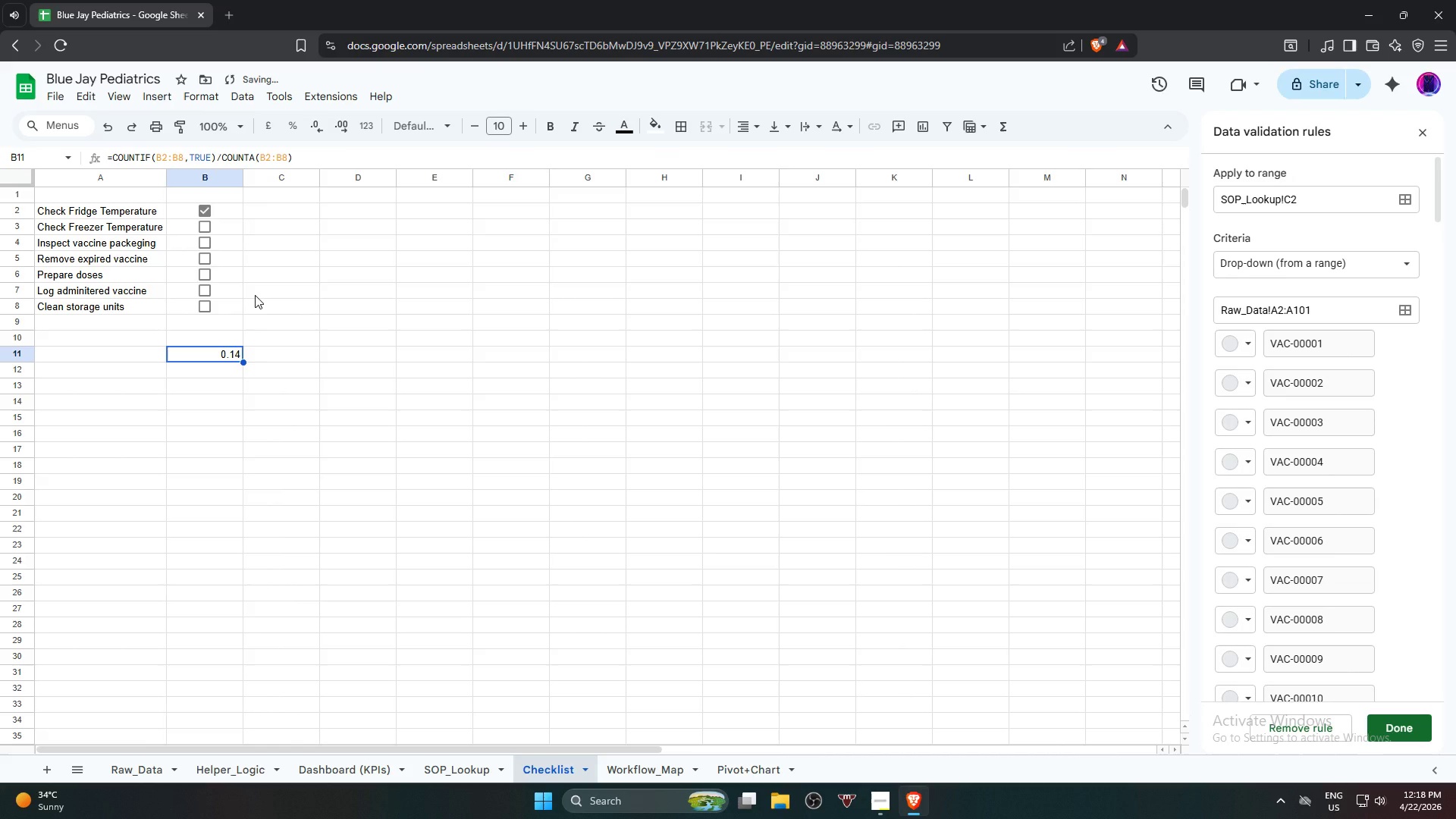 
key(Control+Z)
 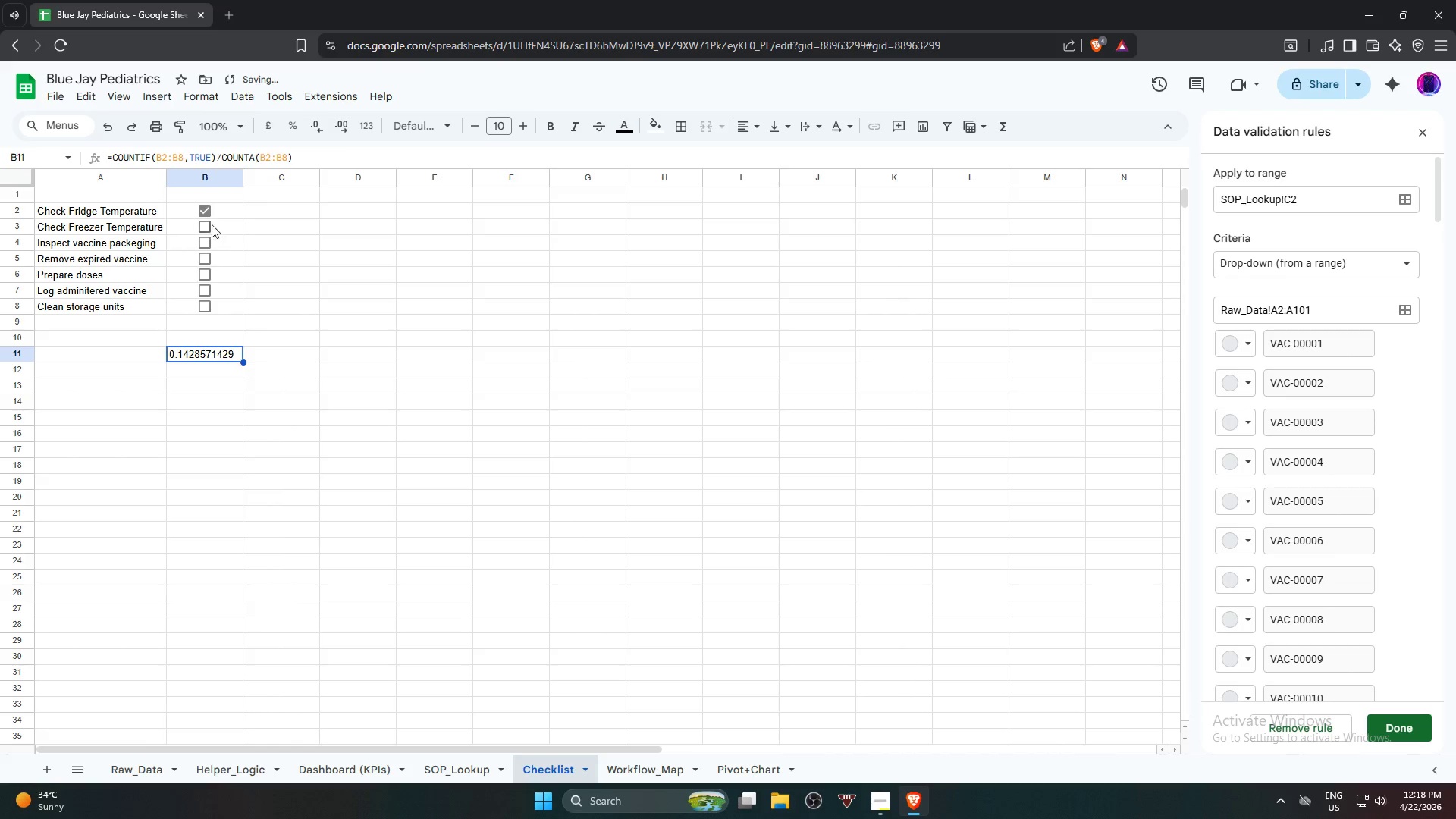 
left_click([206, 206])
 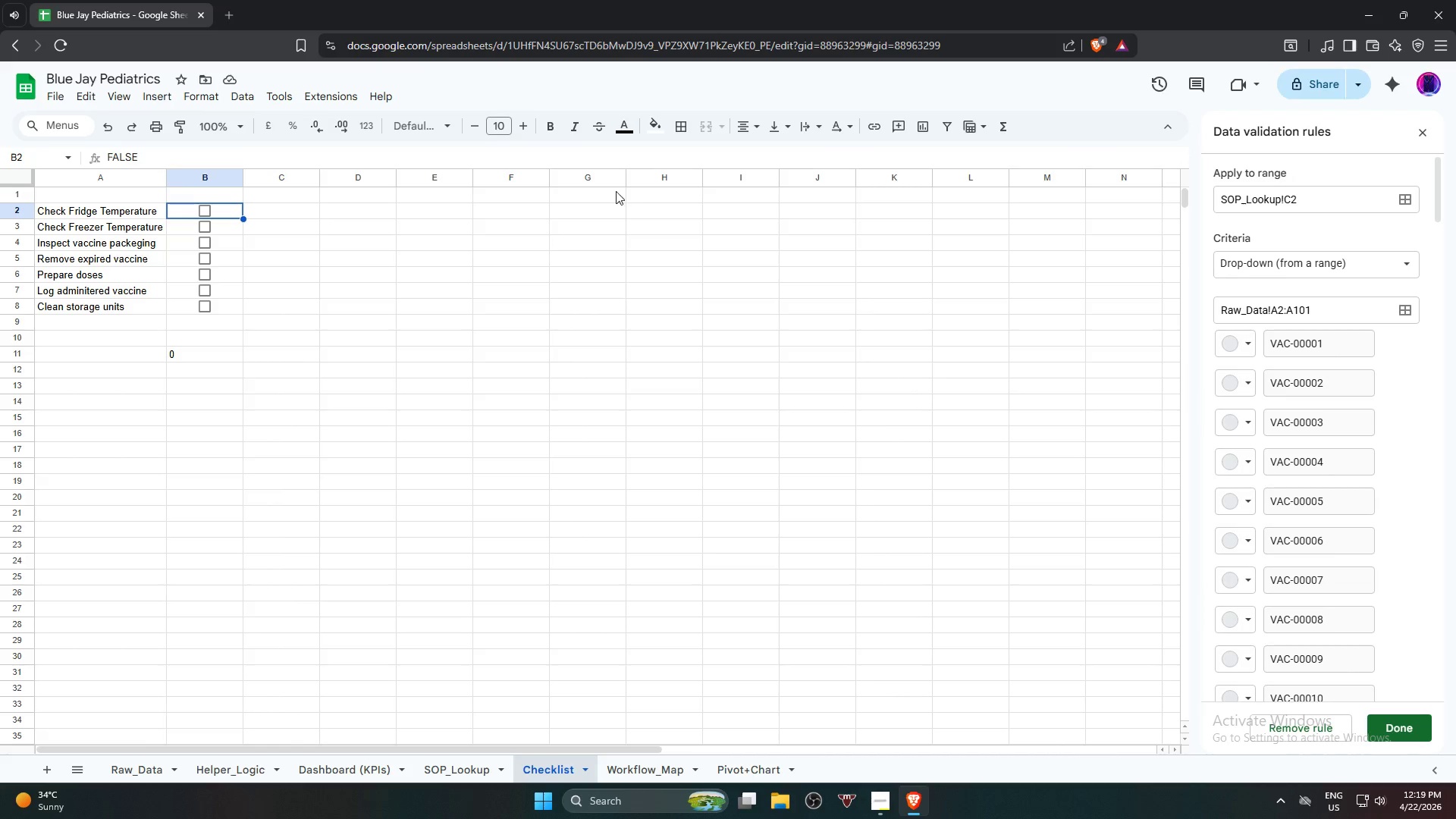 
wait(38.86)
 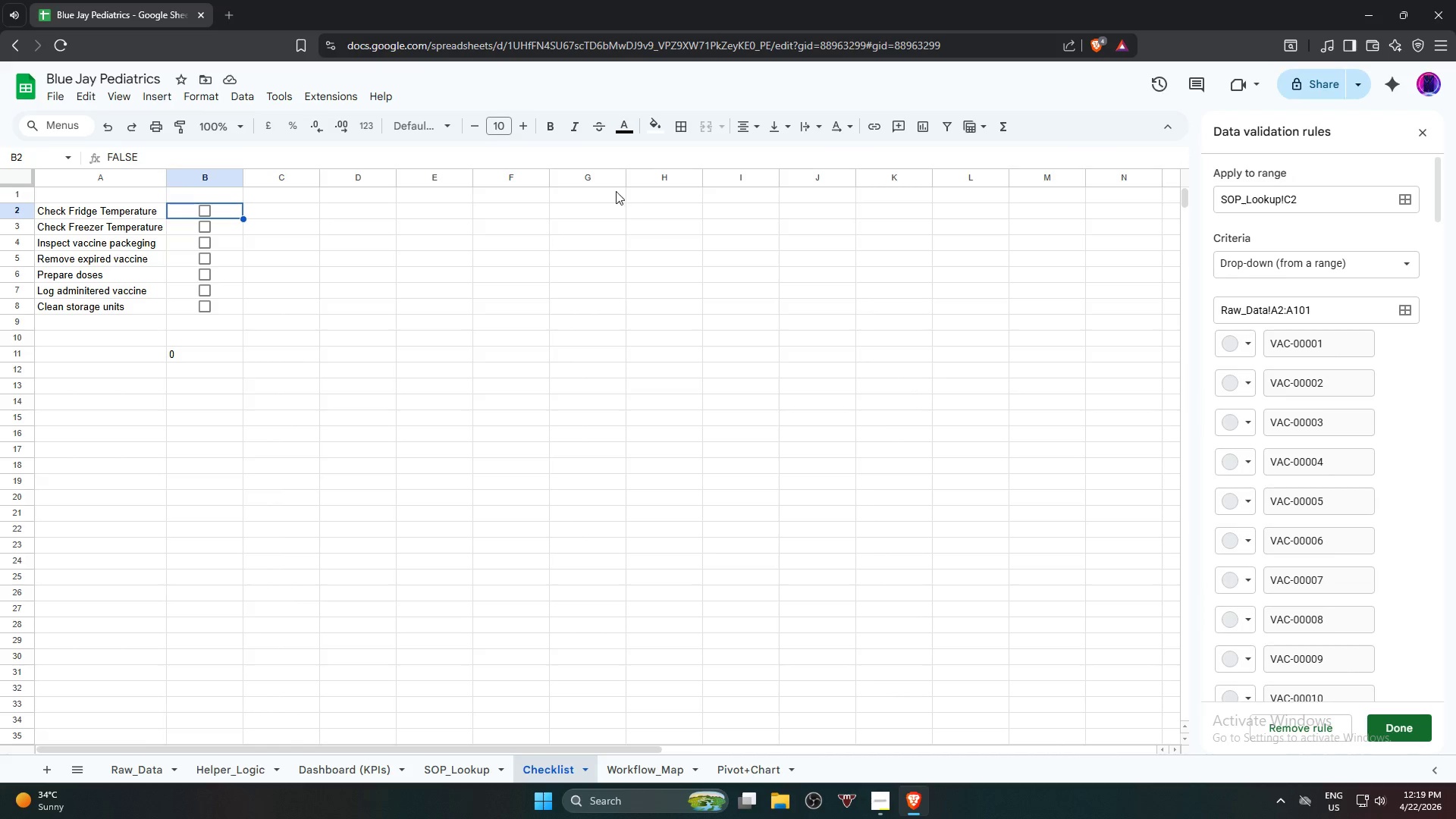 
left_click([87, 197])
 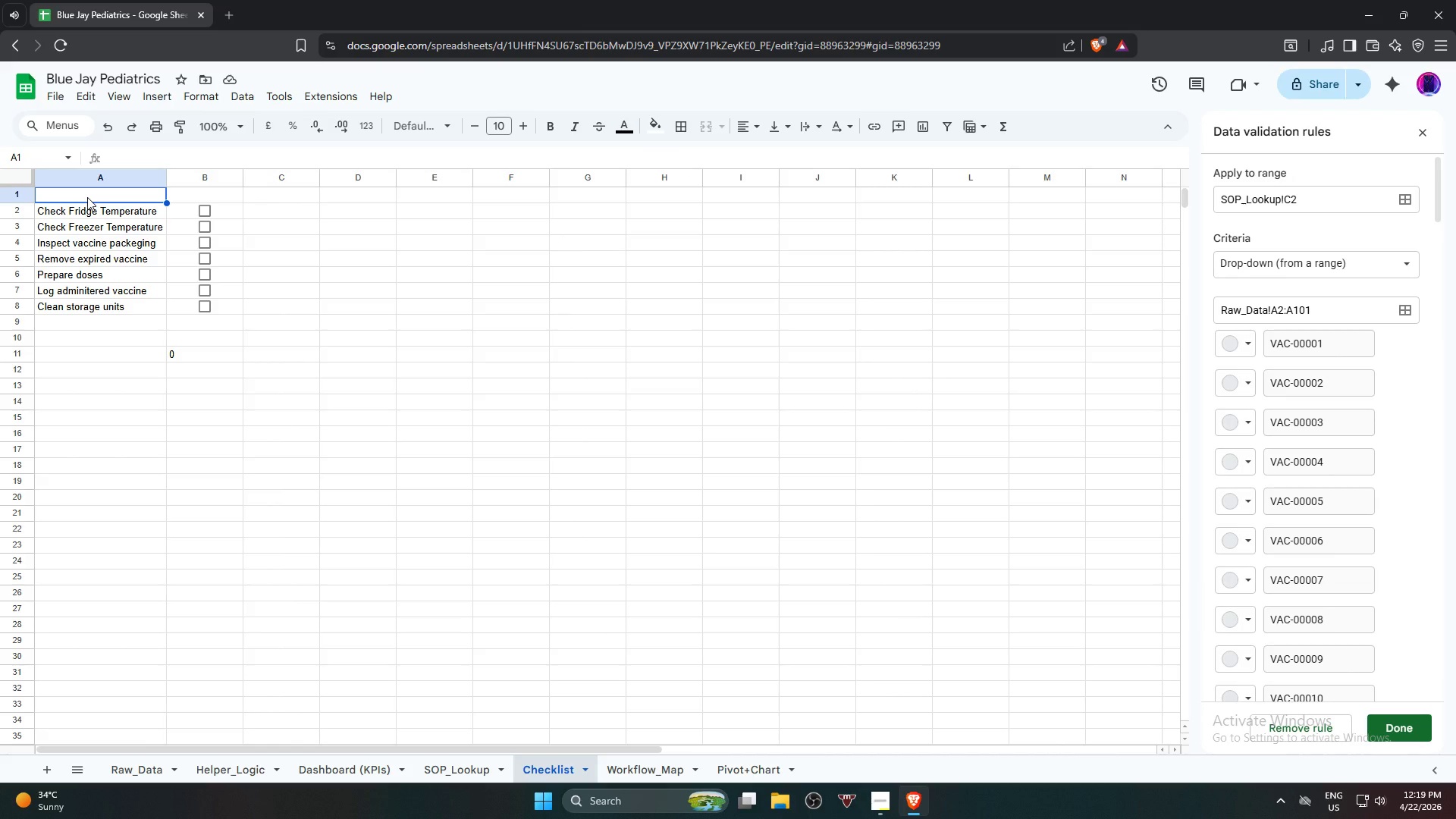 
type(u)
key(Backspace)
type(UN)
key(Backspace)
type(ncheck all boxex)
key(Backspace)
type(s at the start of each day)
 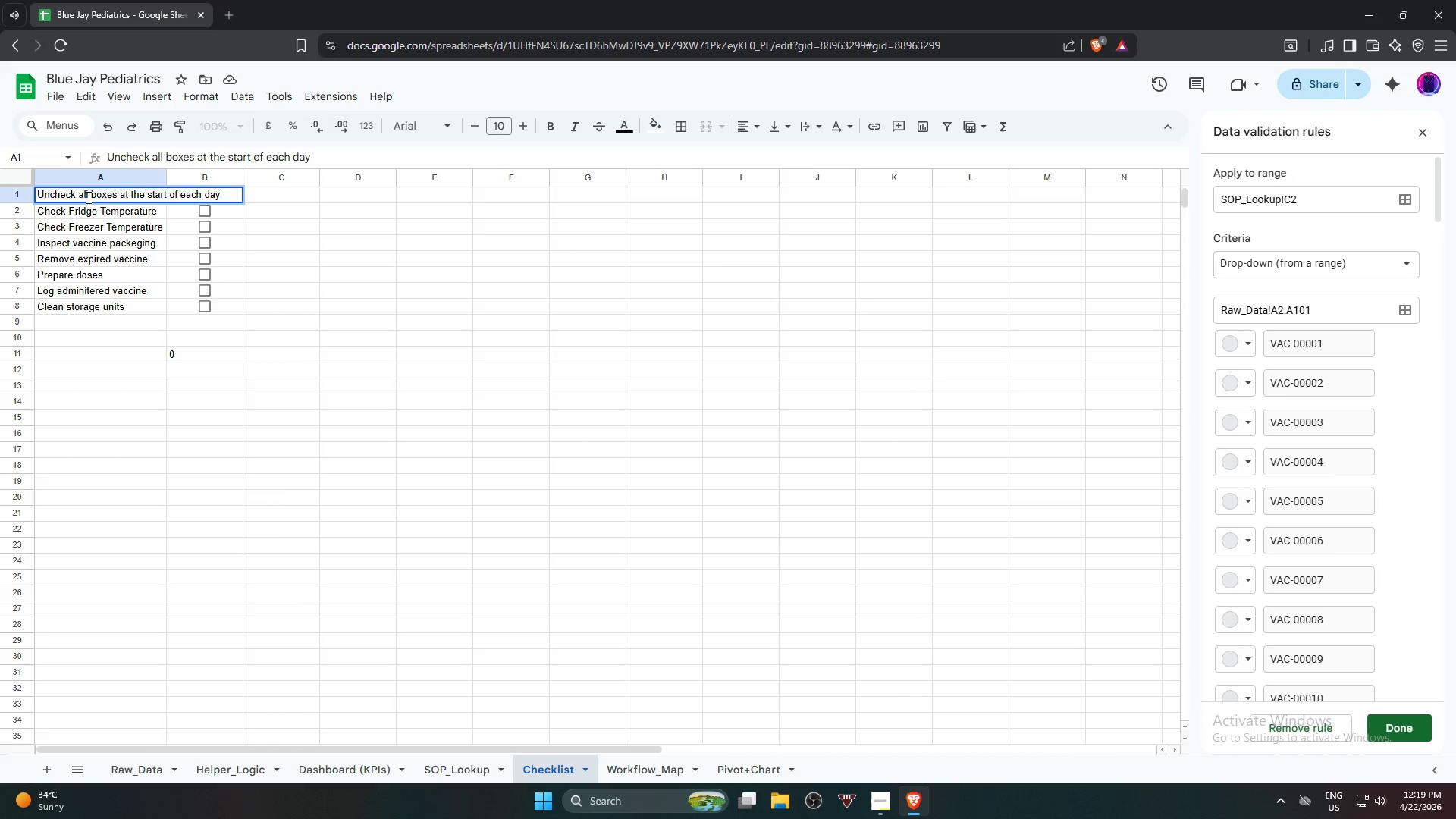 
key(Enter)
 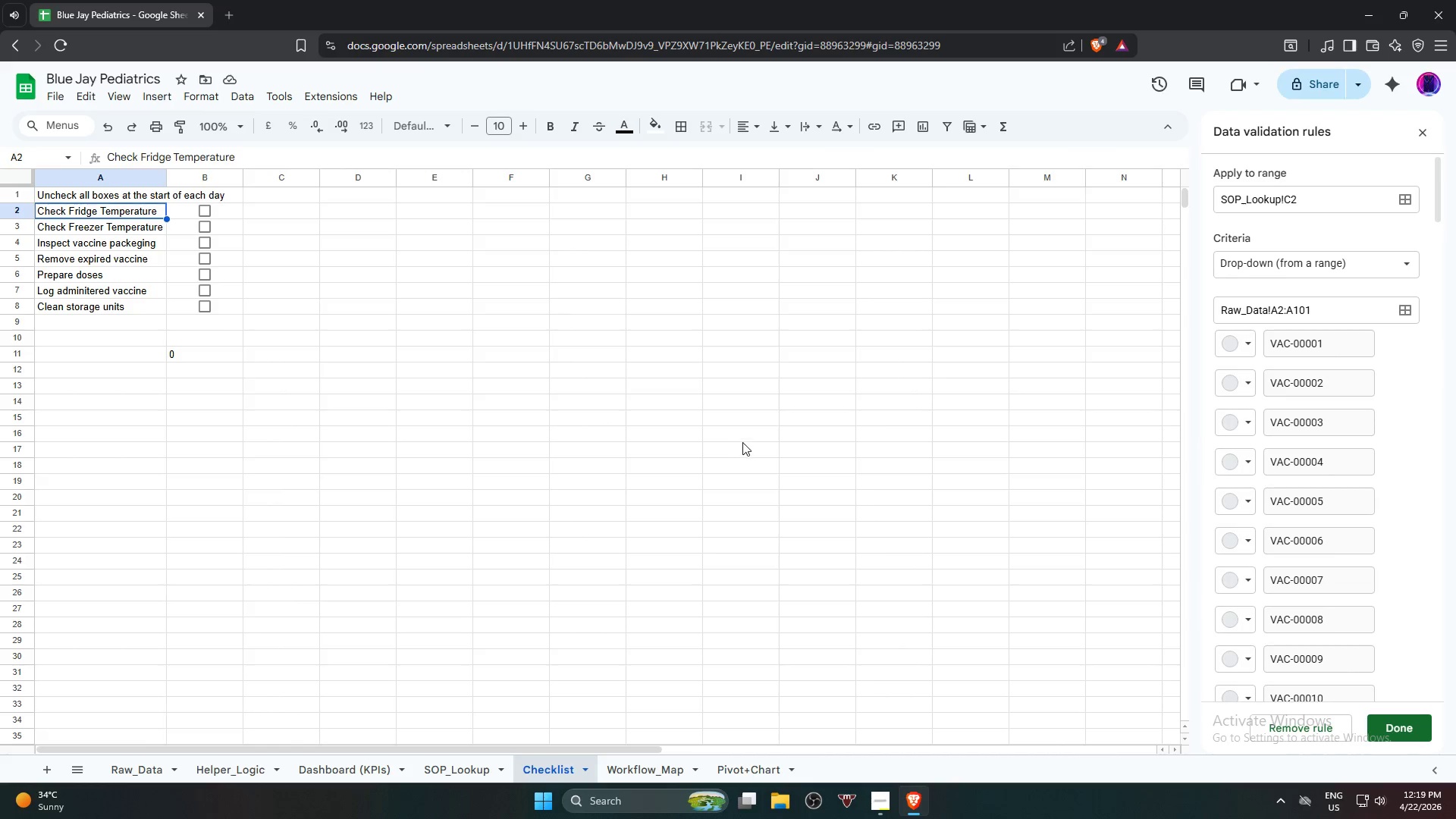 
wait(13.58)
 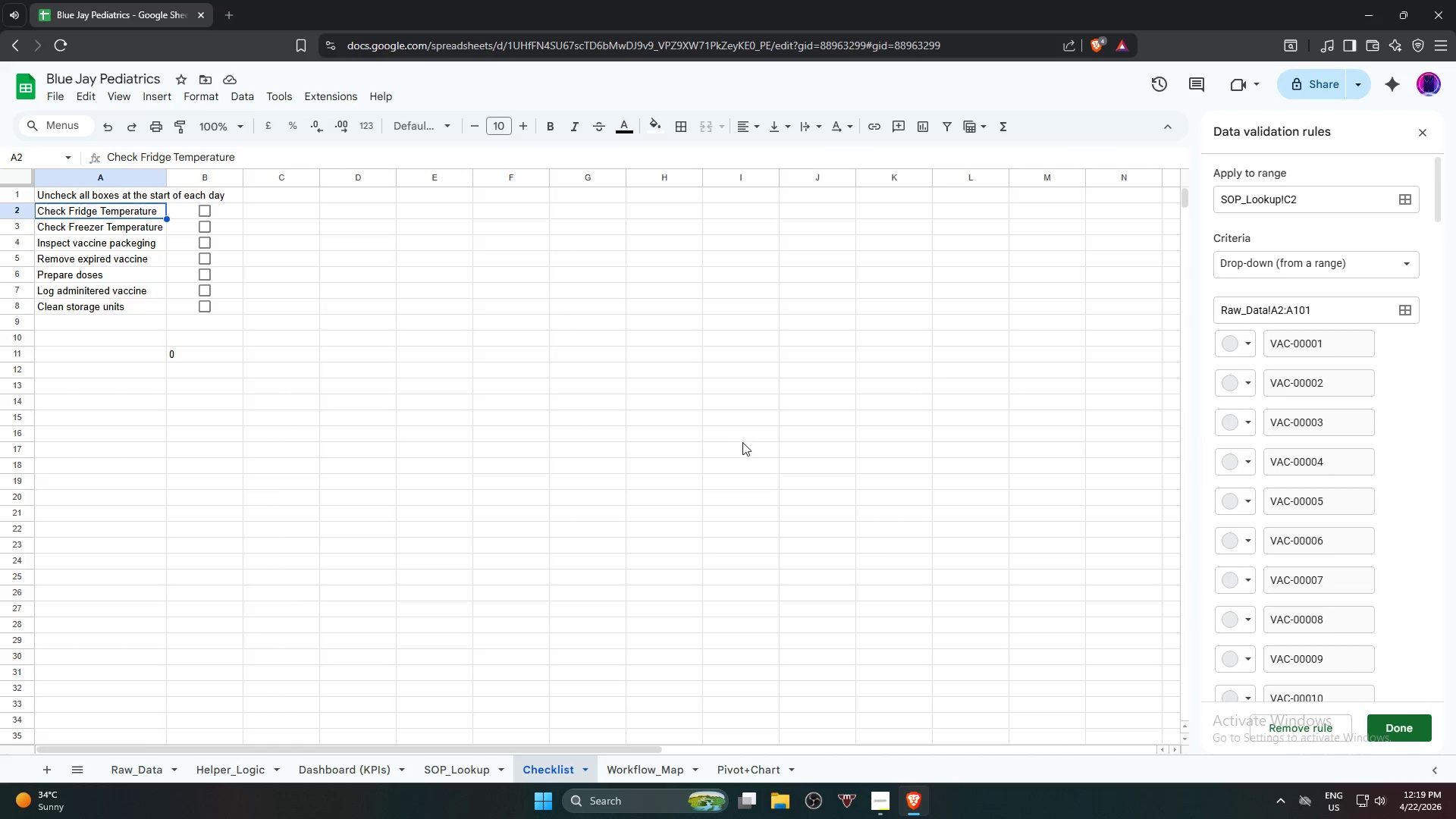 
left_click([221, 212])
 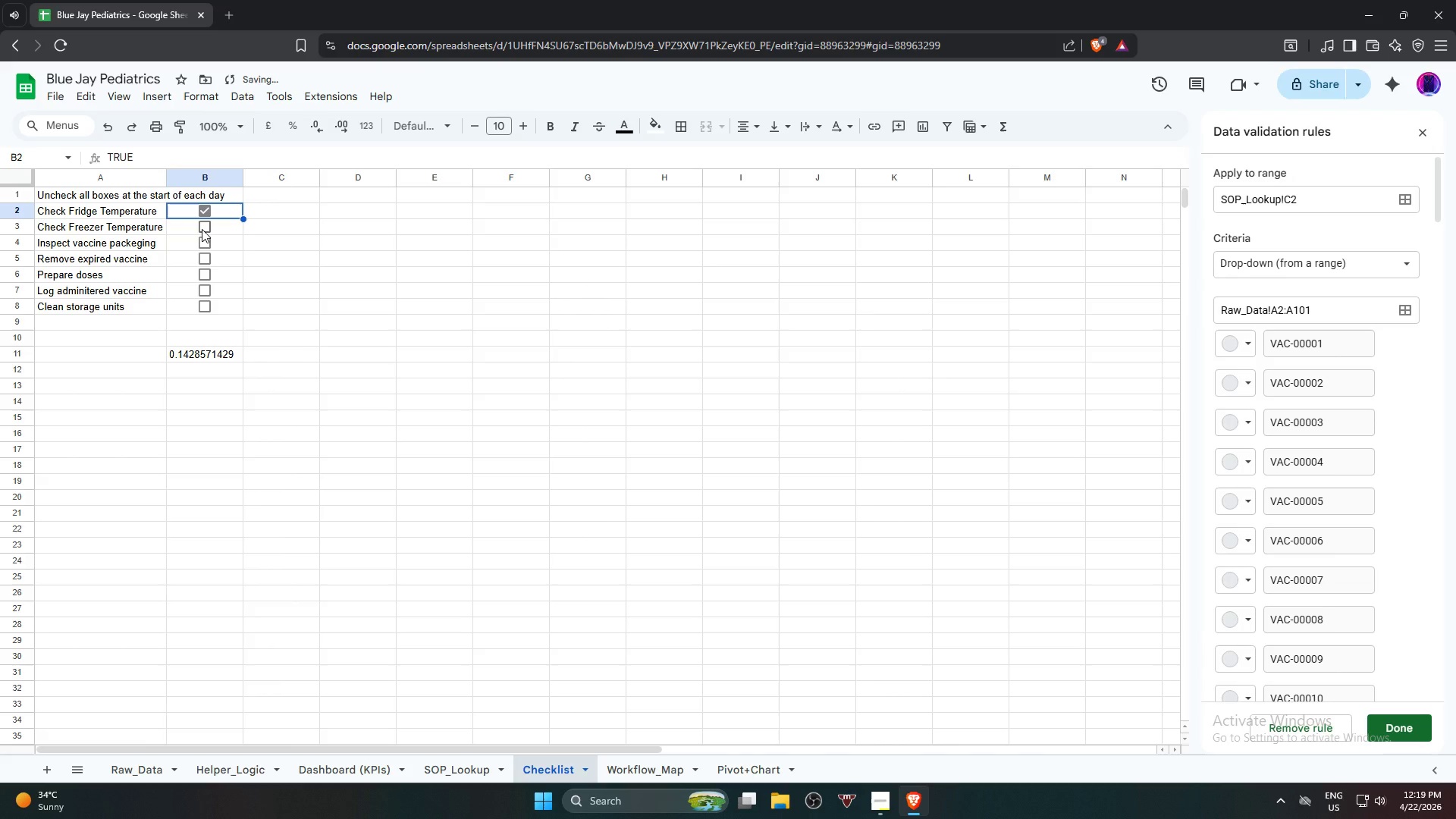 
left_click([202, 229])
 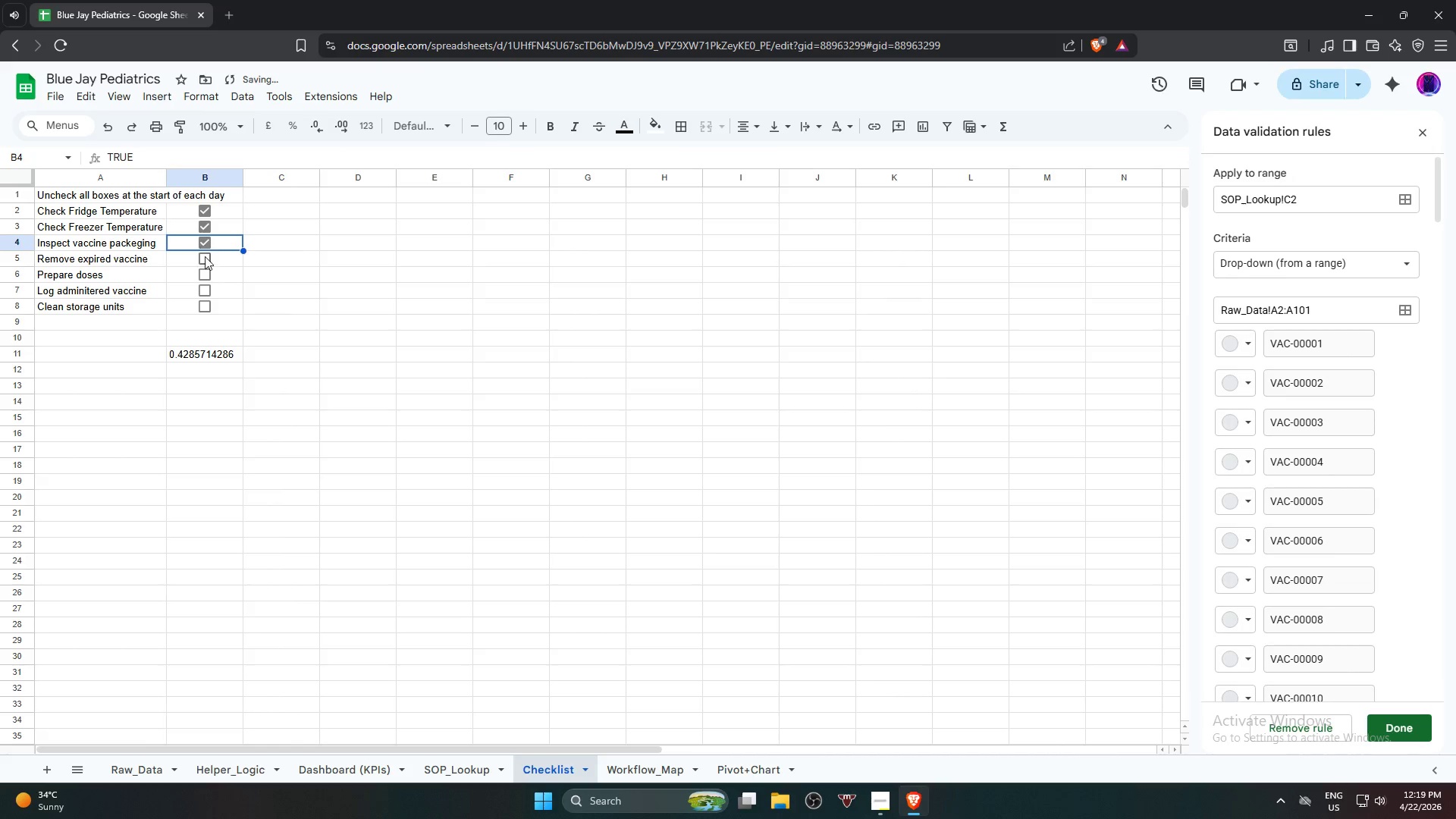 
left_click([205, 261])
 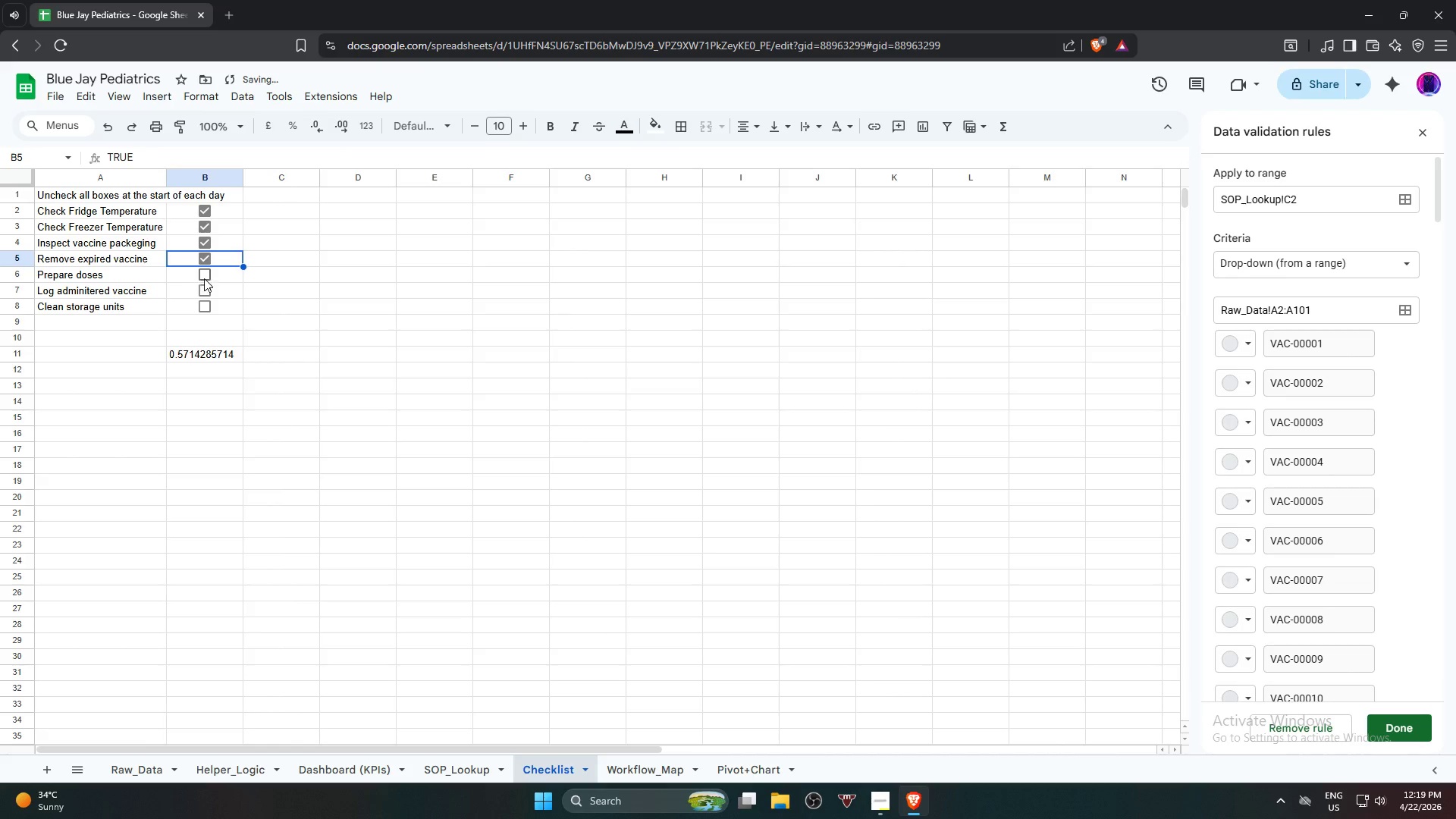 
left_click([205, 278])
 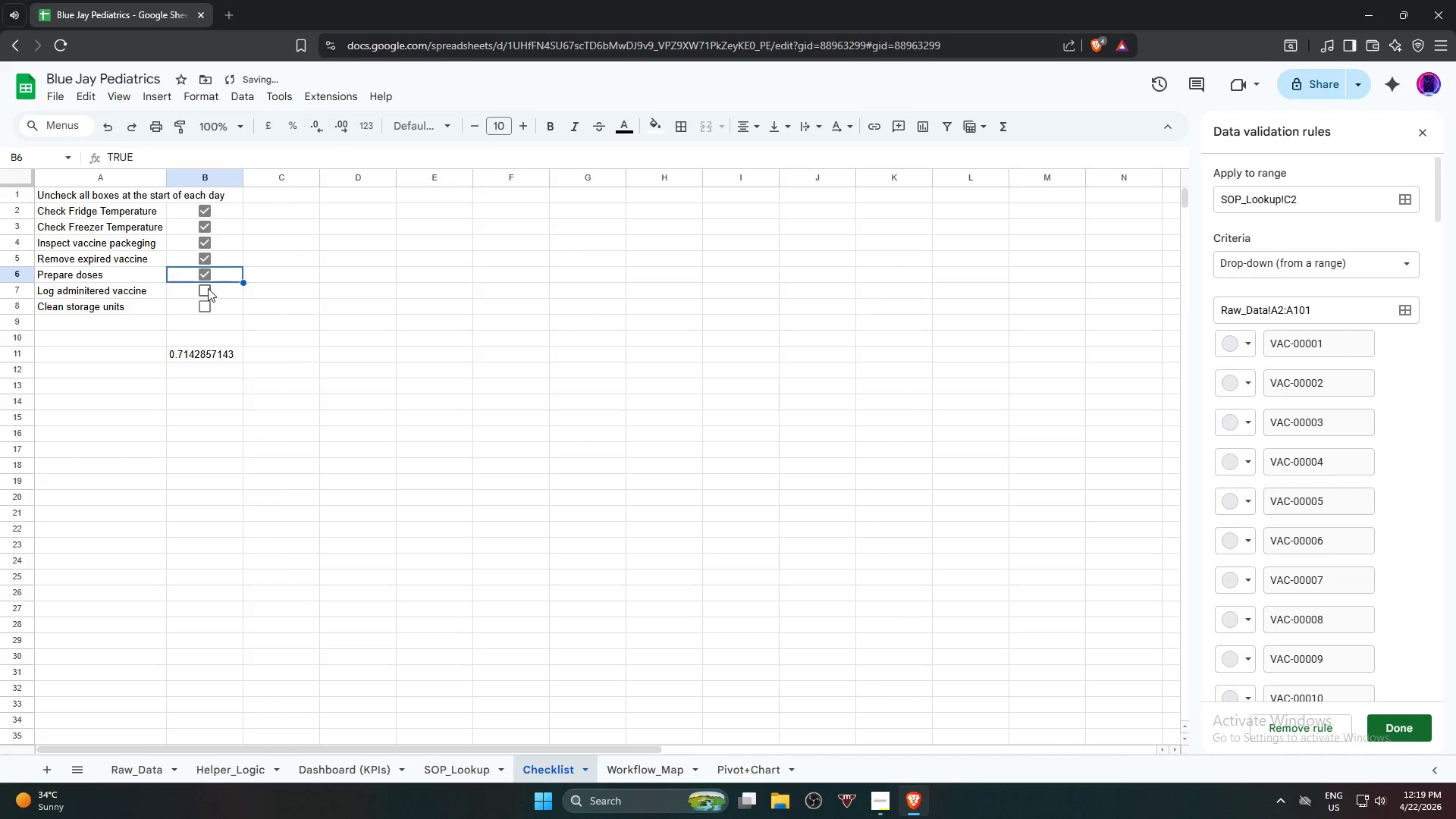 
left_click([208, 289])
 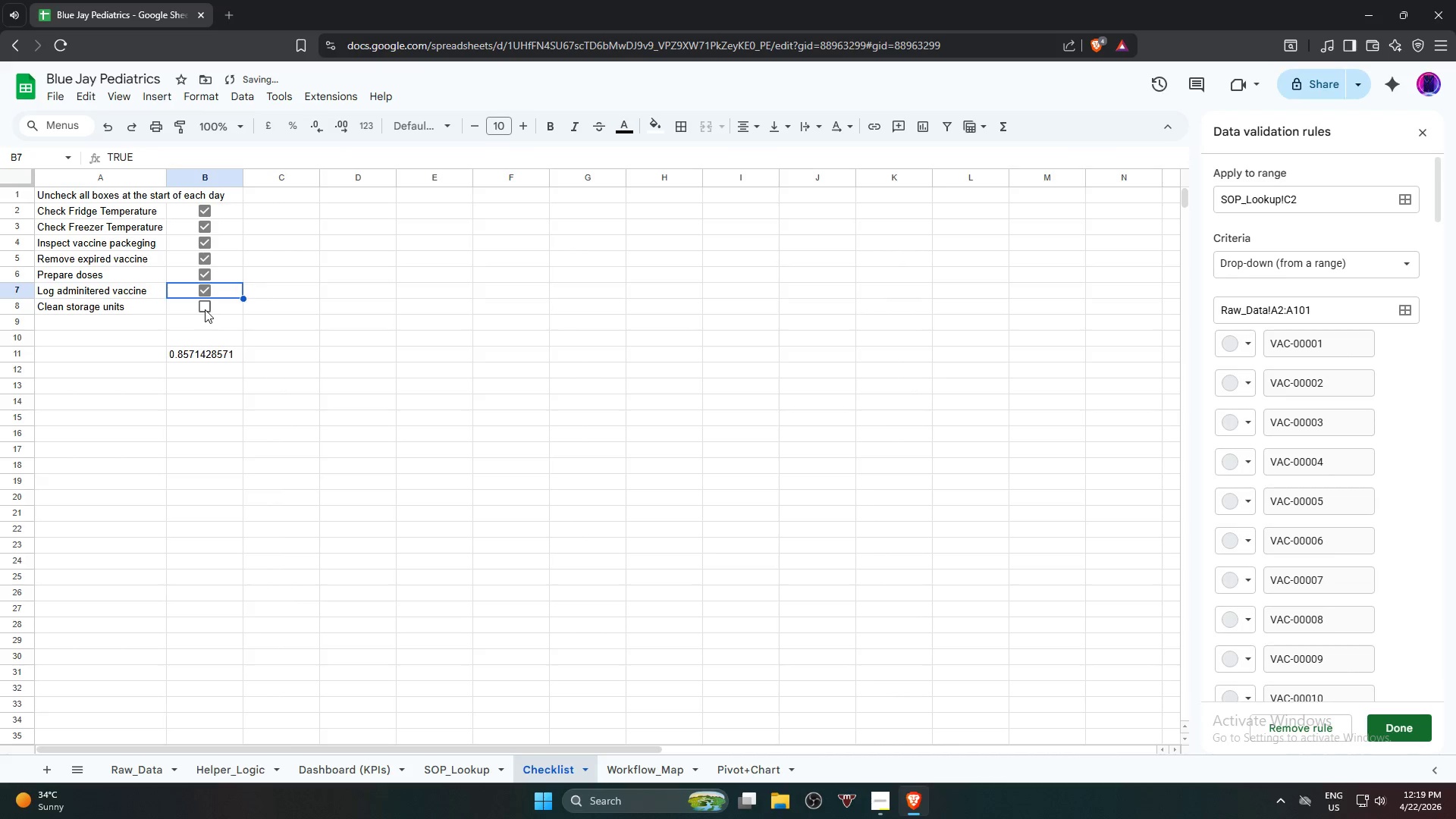 
left_click([205, 309])
 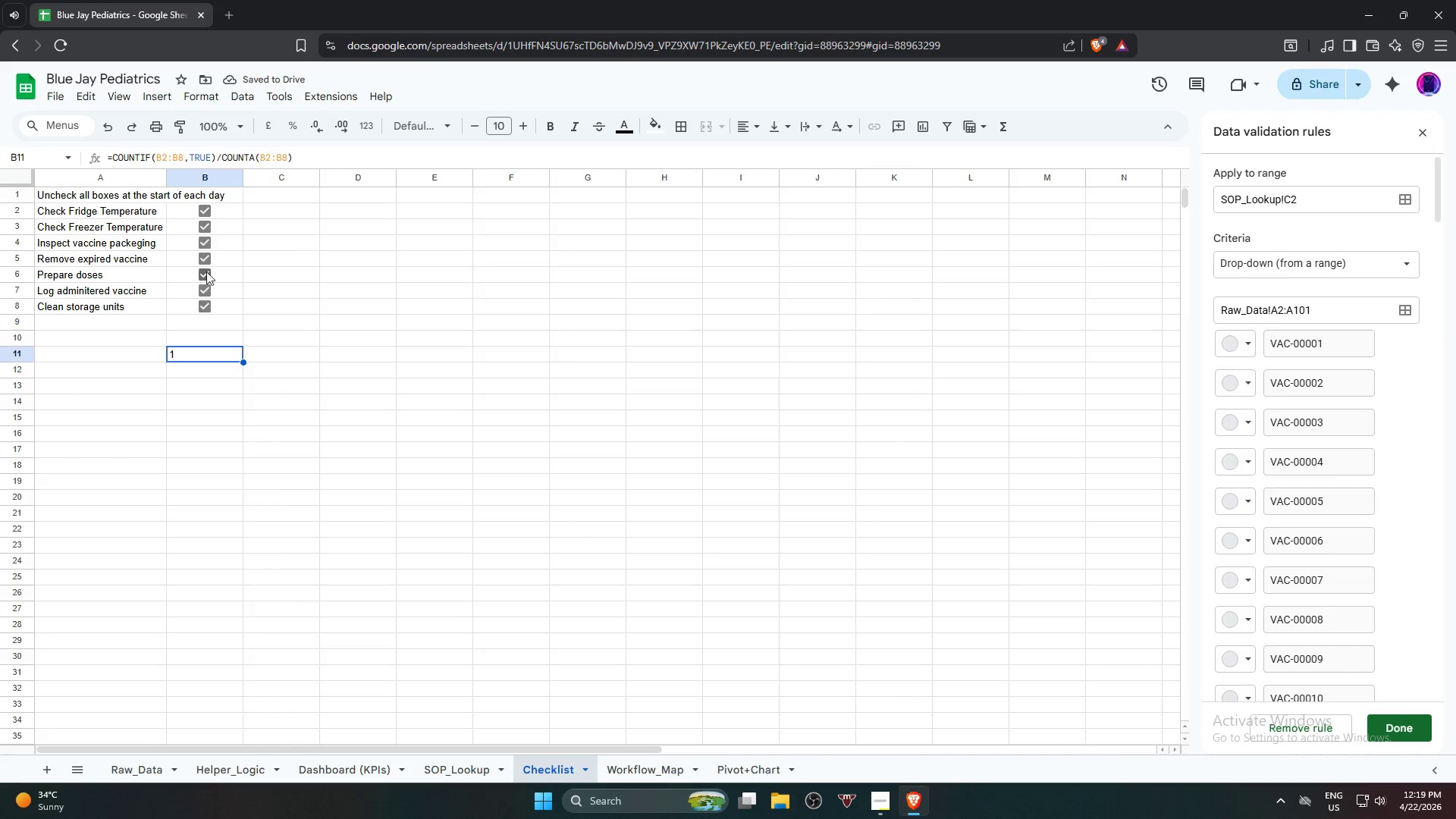 
left_click([152, 104])
 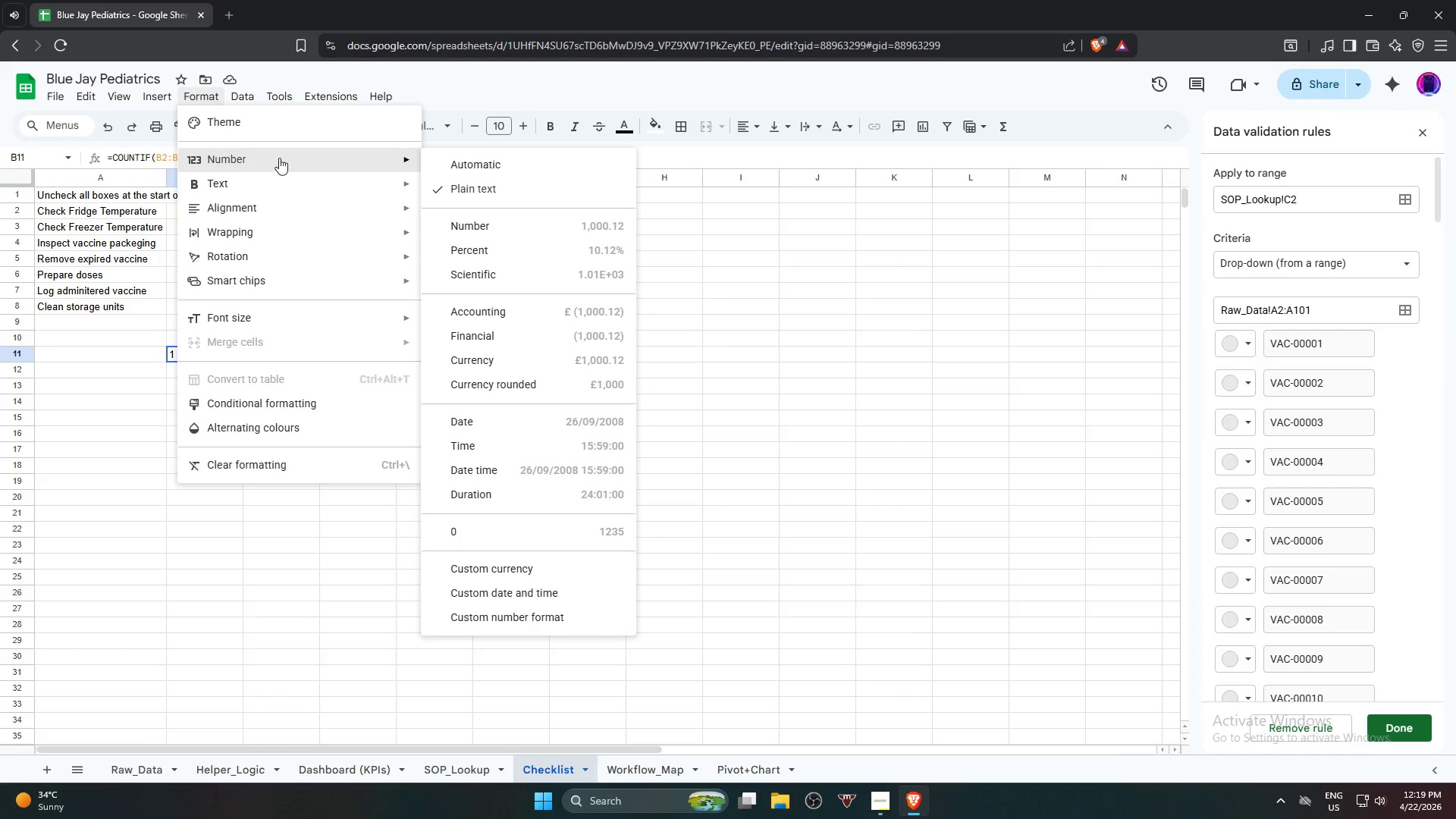 
left_click([530, 248])
 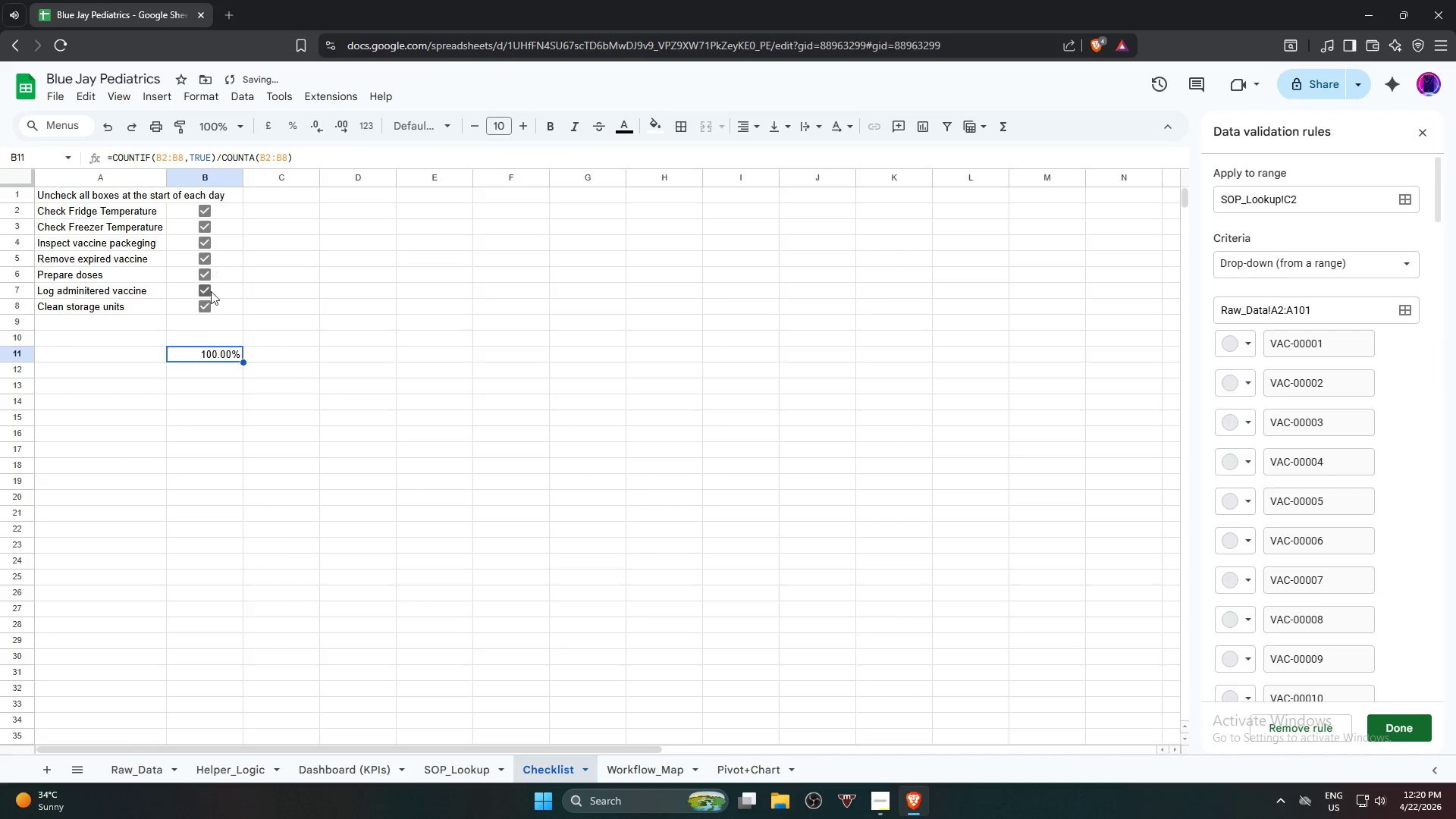 
left_click([207, 300])
 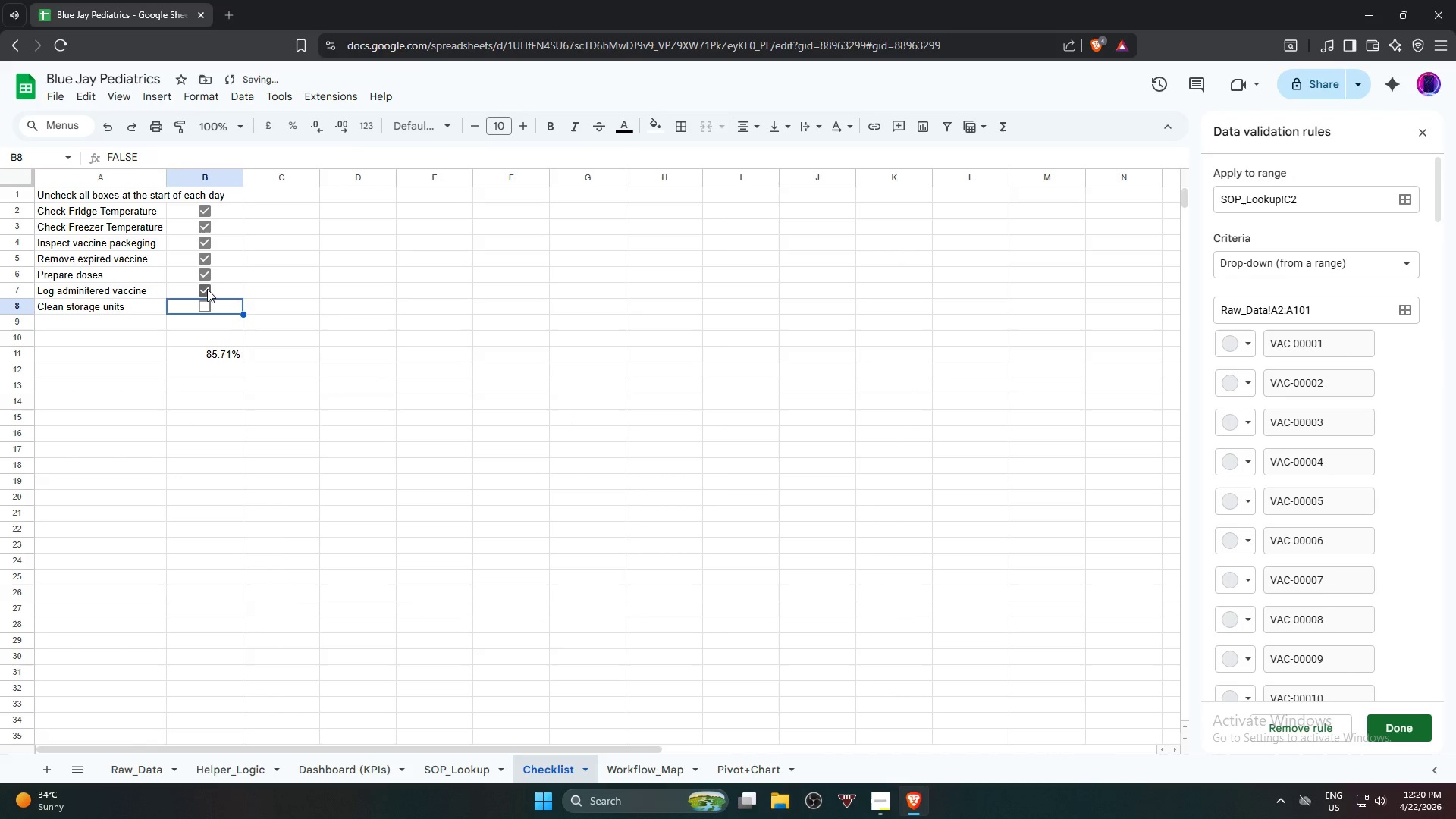 
left_click([202, 286])
 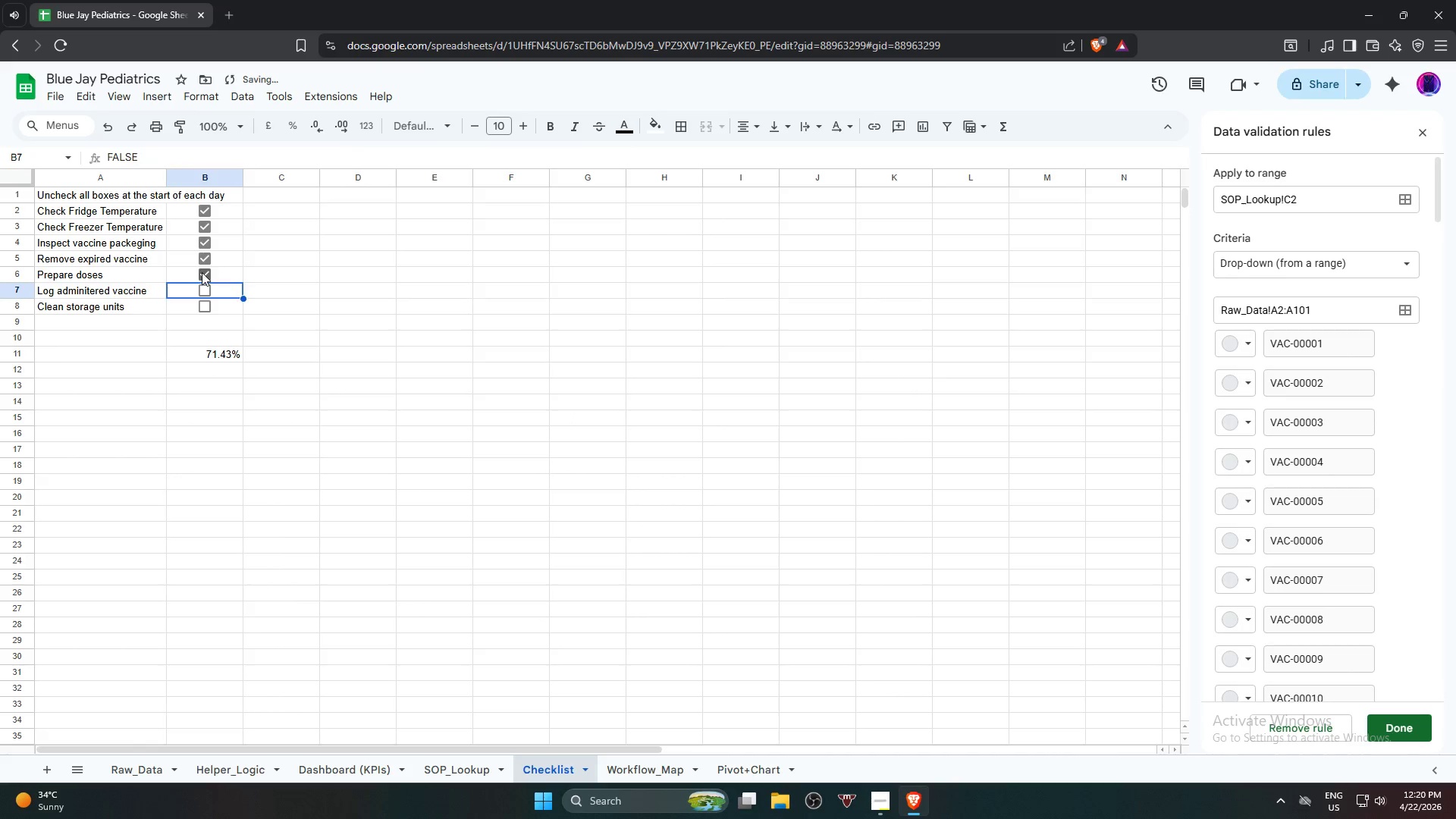 
double_click([202, 272])
 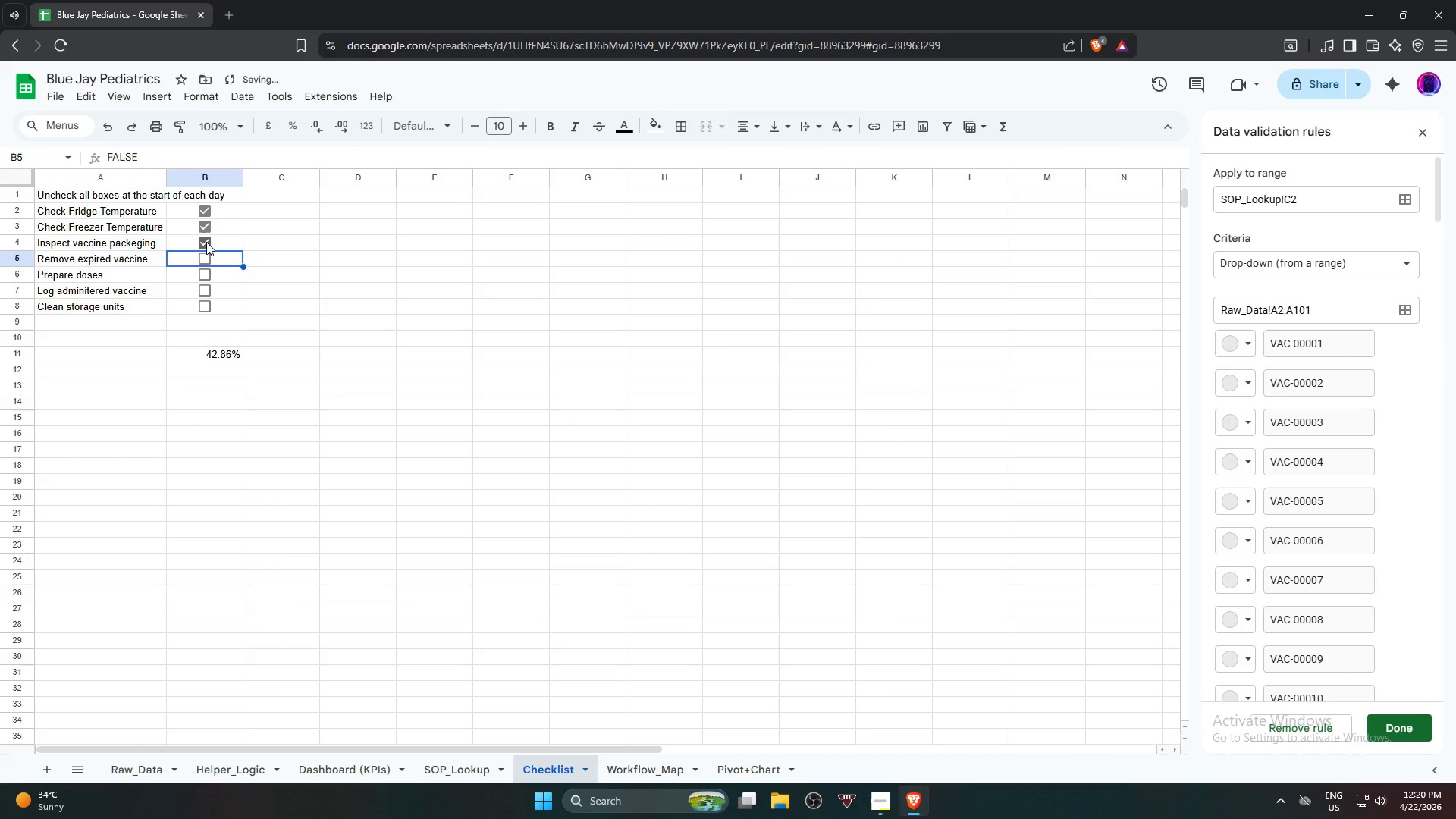 
double_click([206, 240])
 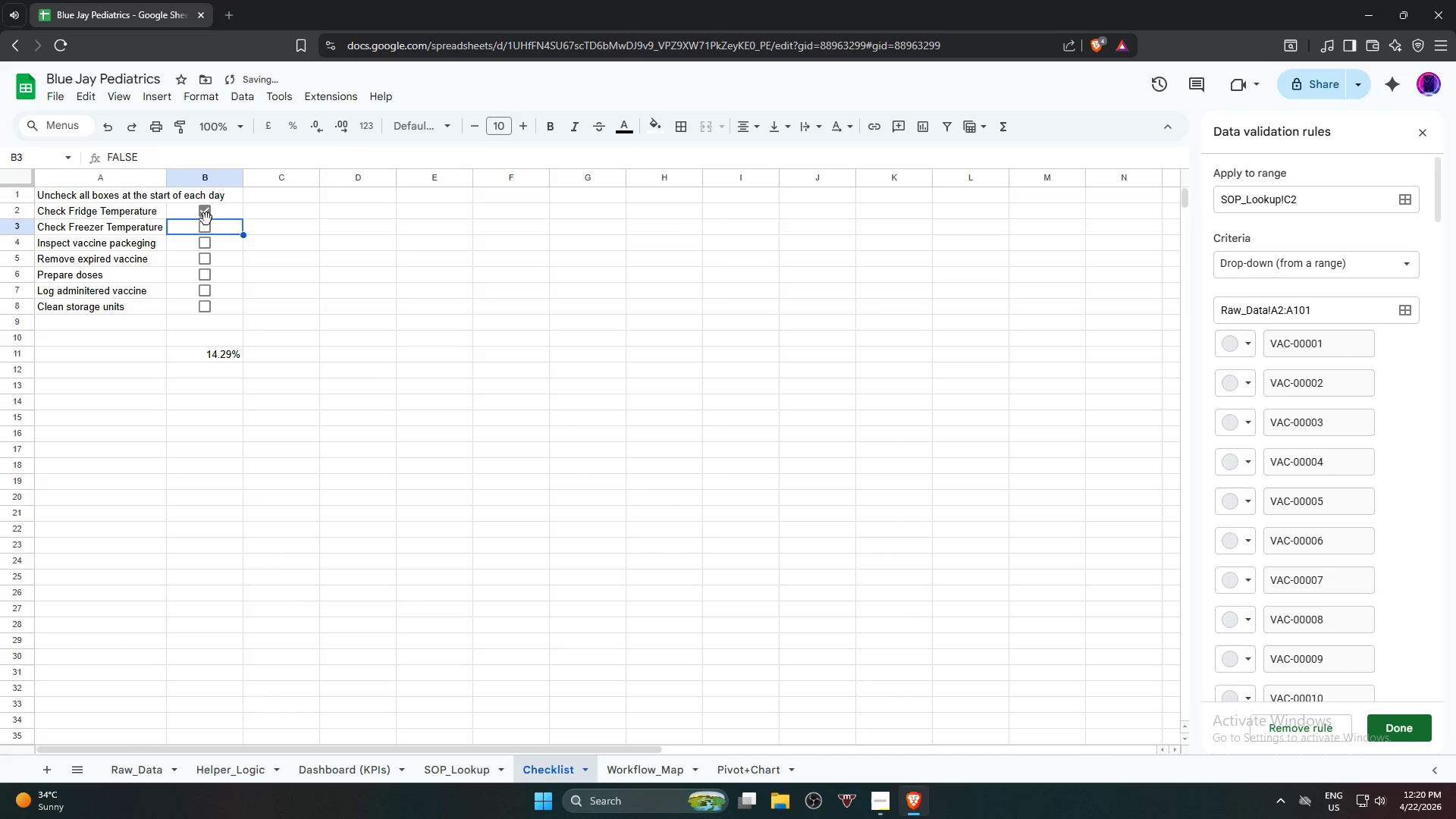 
double_click([208, 215])
 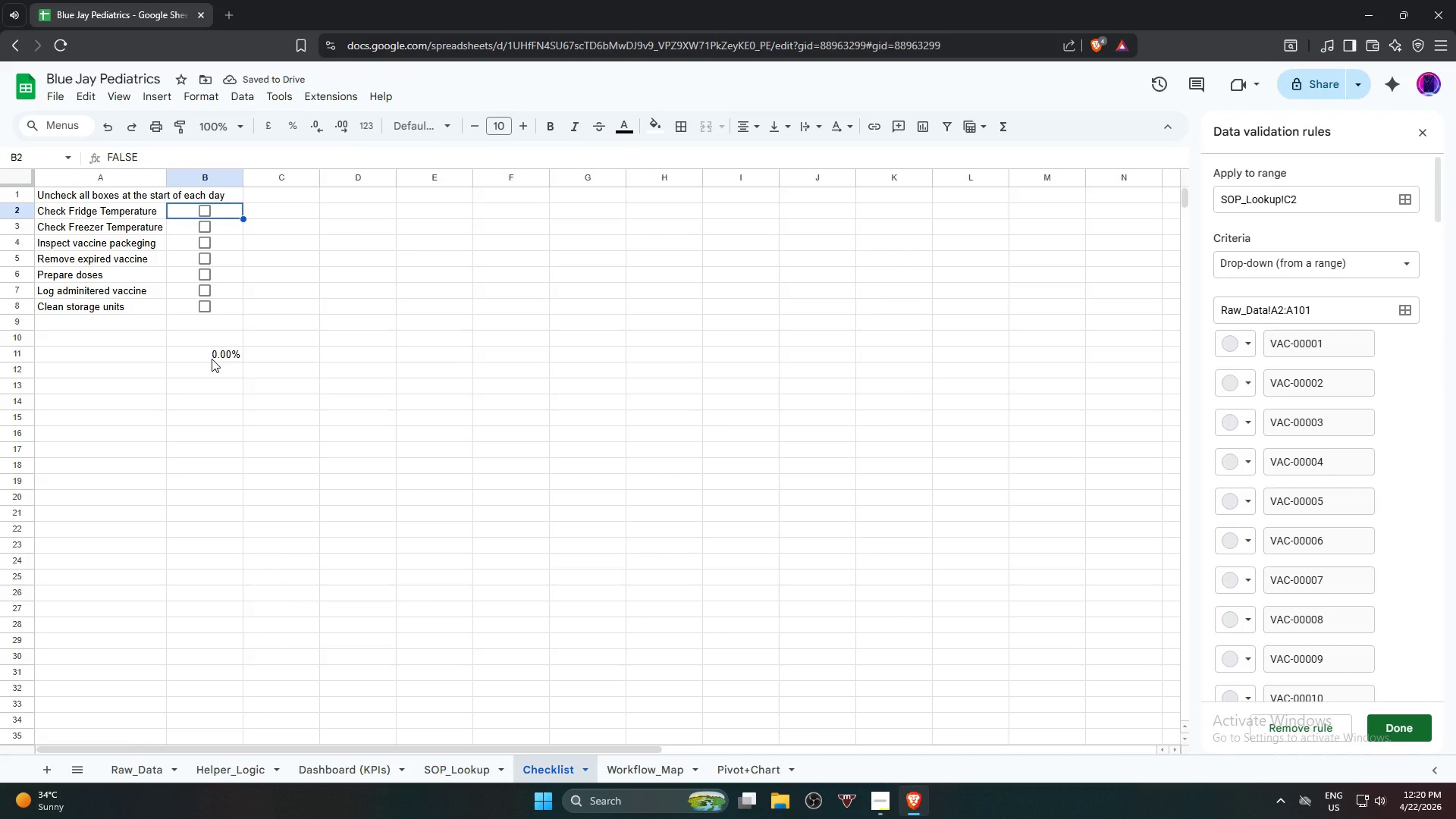 
left_click([209, 356])
 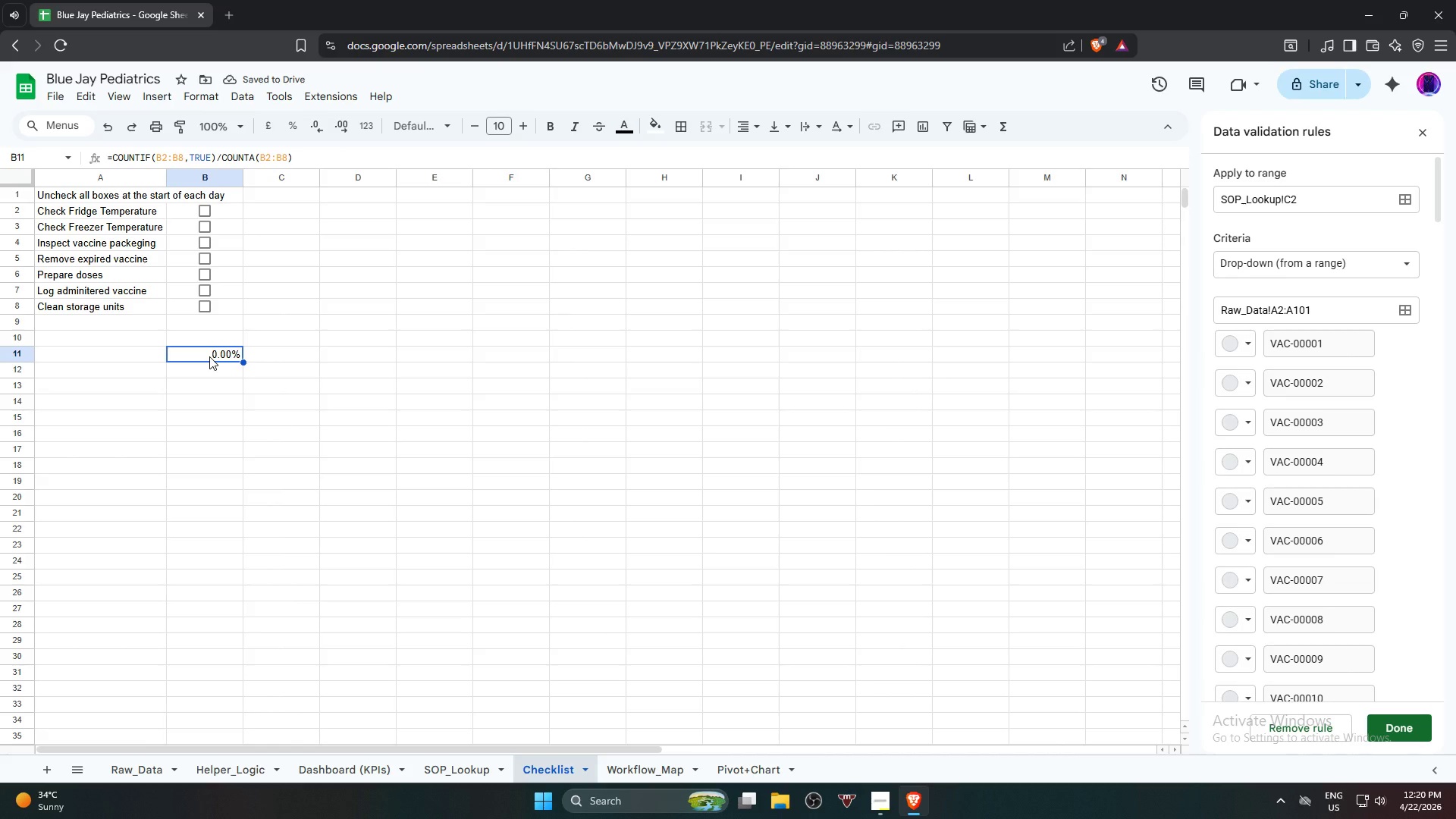 
key(Control+C)
 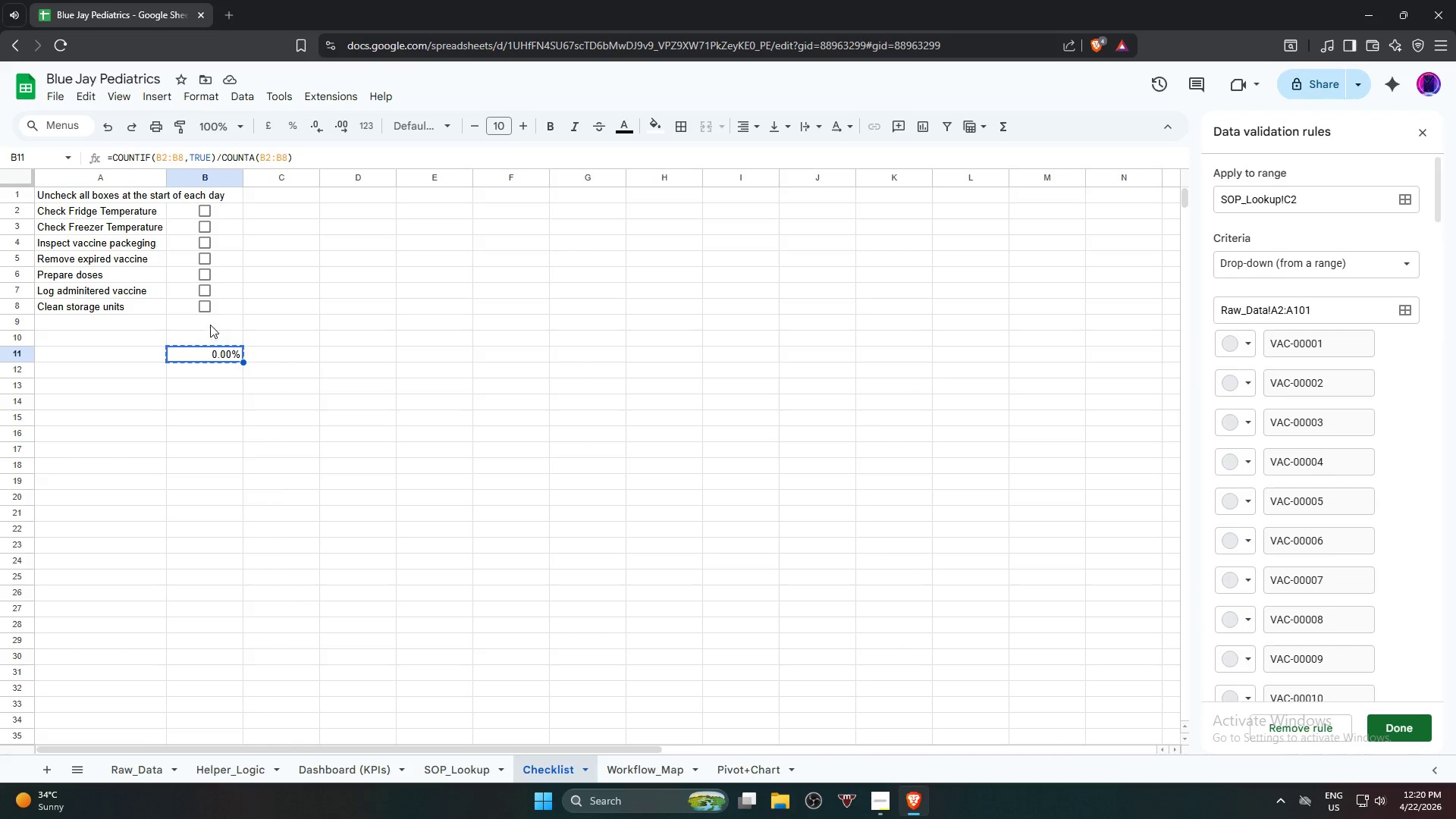 
left_click([210, 325])
 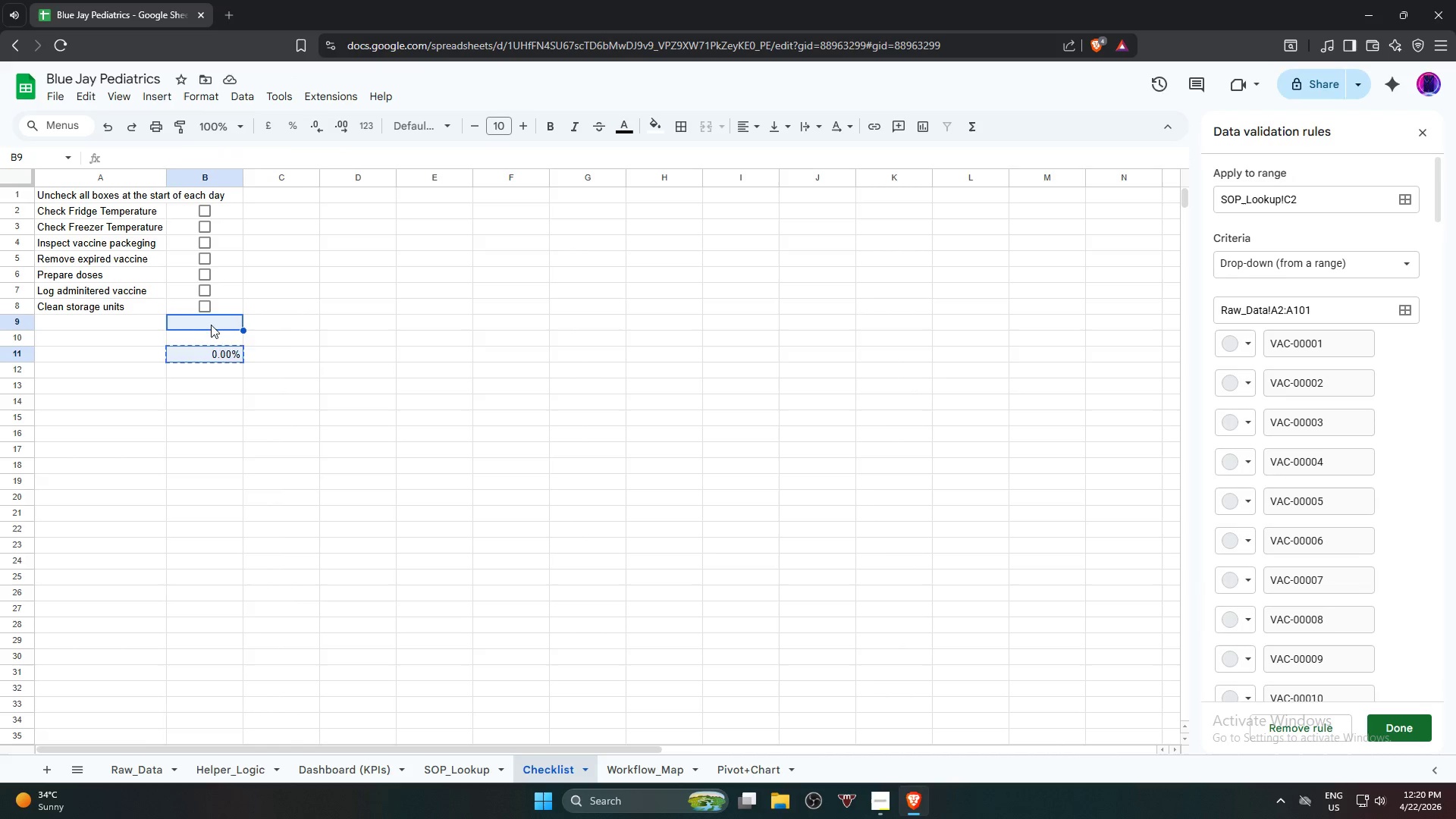 
key(Control+V)
 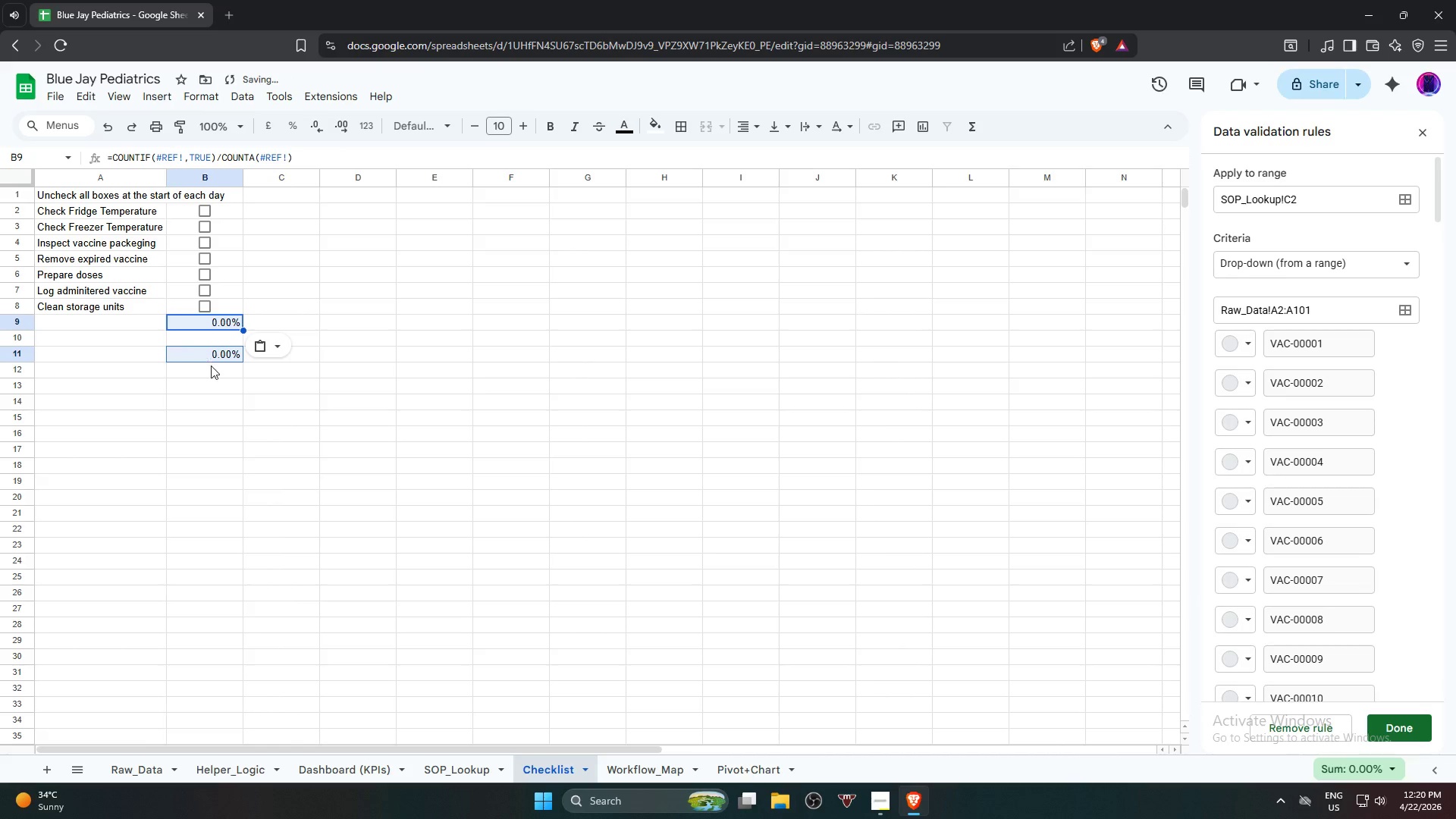 
left_click([212, 379])
 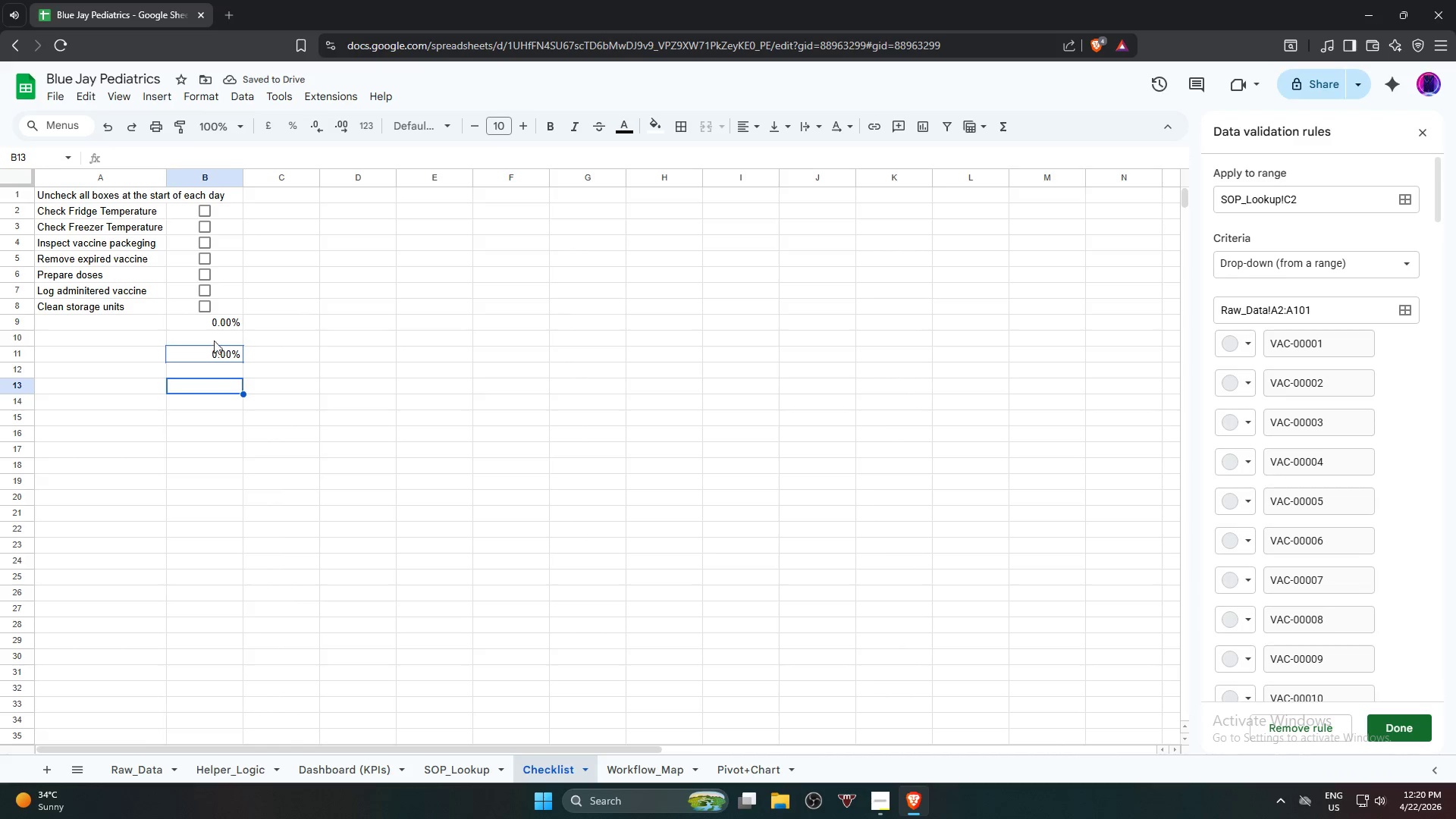 
triple_click([216, 331])
 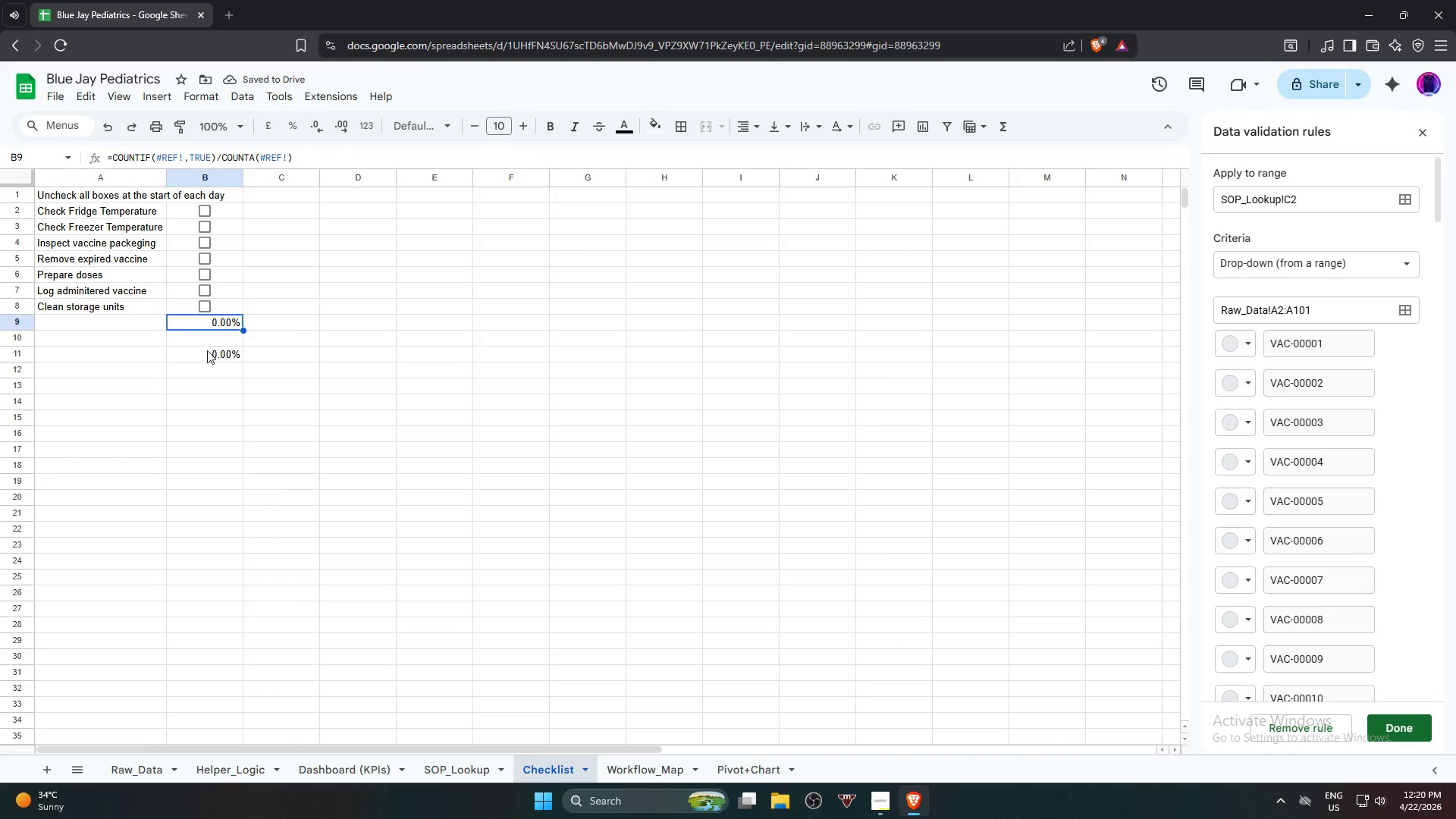 
left_click([207, 350])
 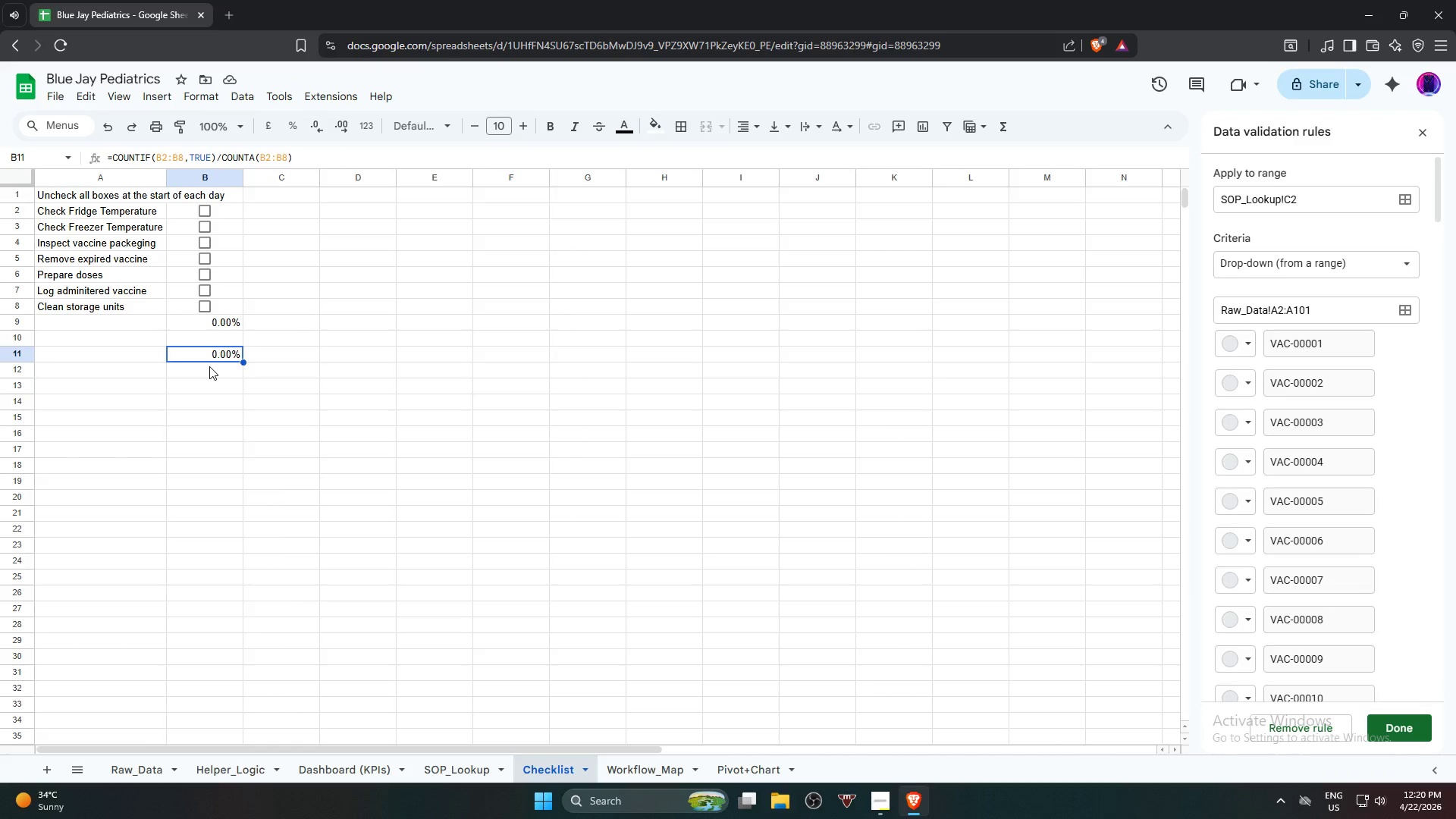 
key(Delete)
 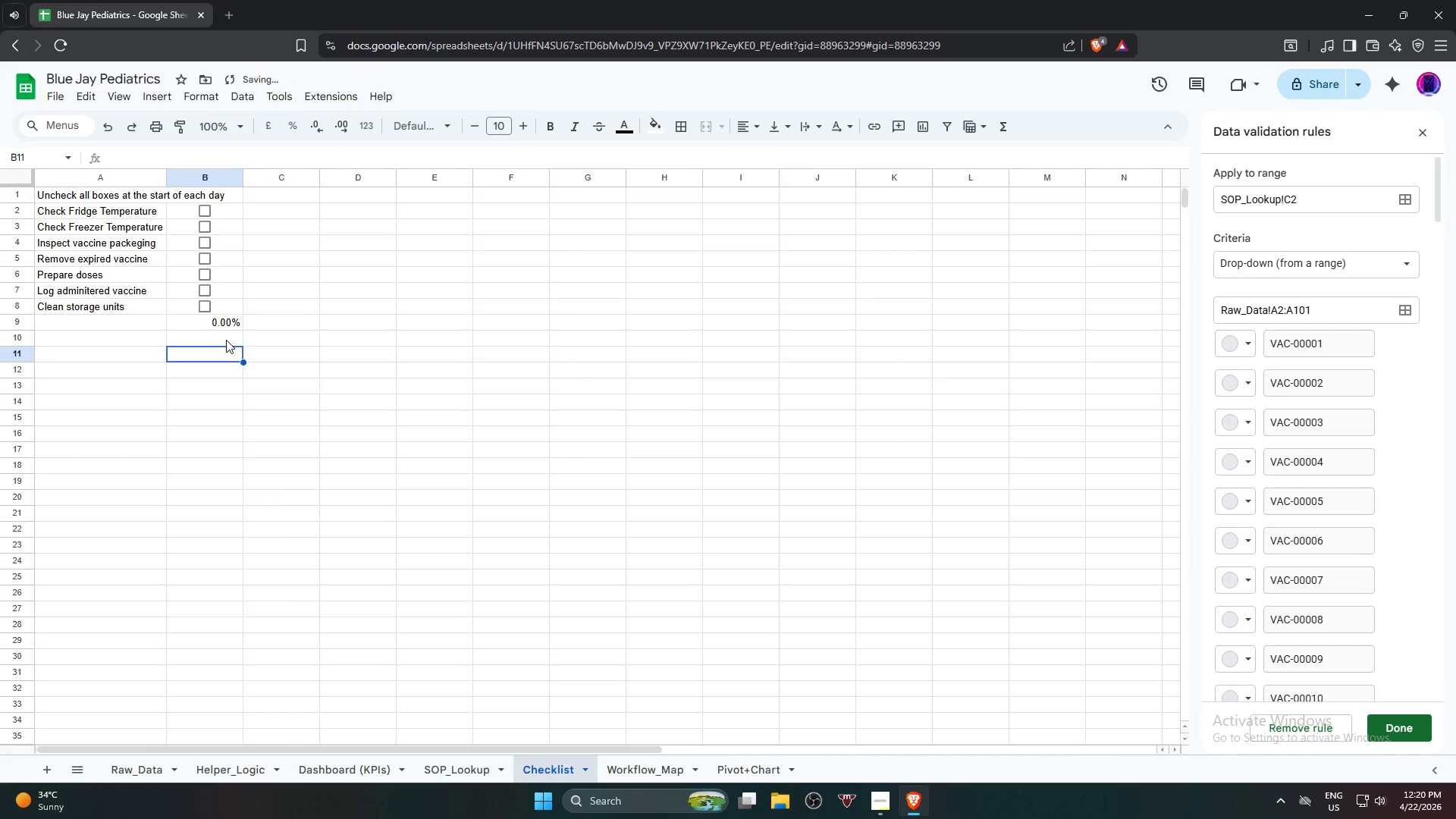 
key(Control+Z)
 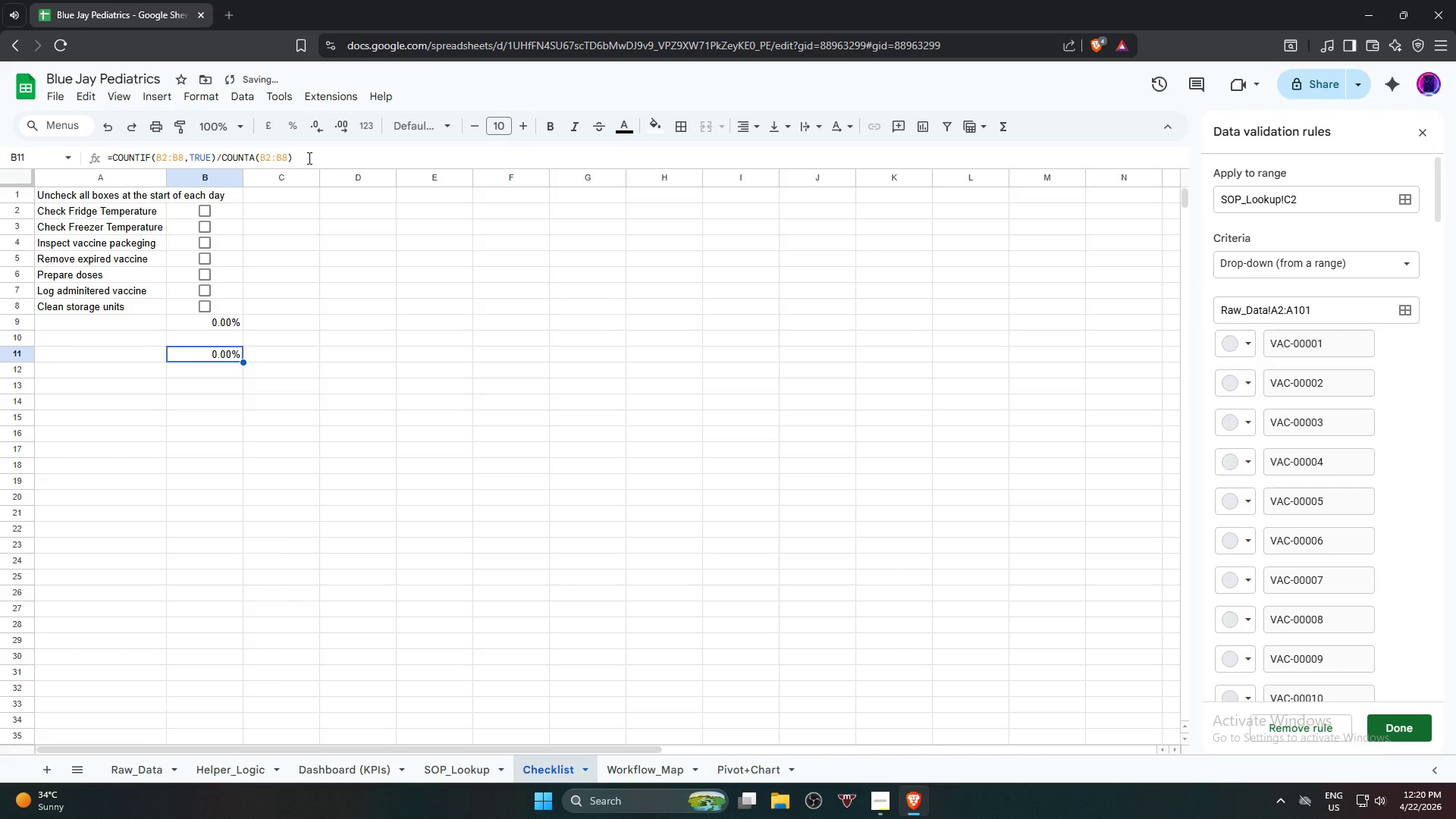 
left_click_drag(start_coordinate=[308, 158], to_coordinate=[105, 171])
 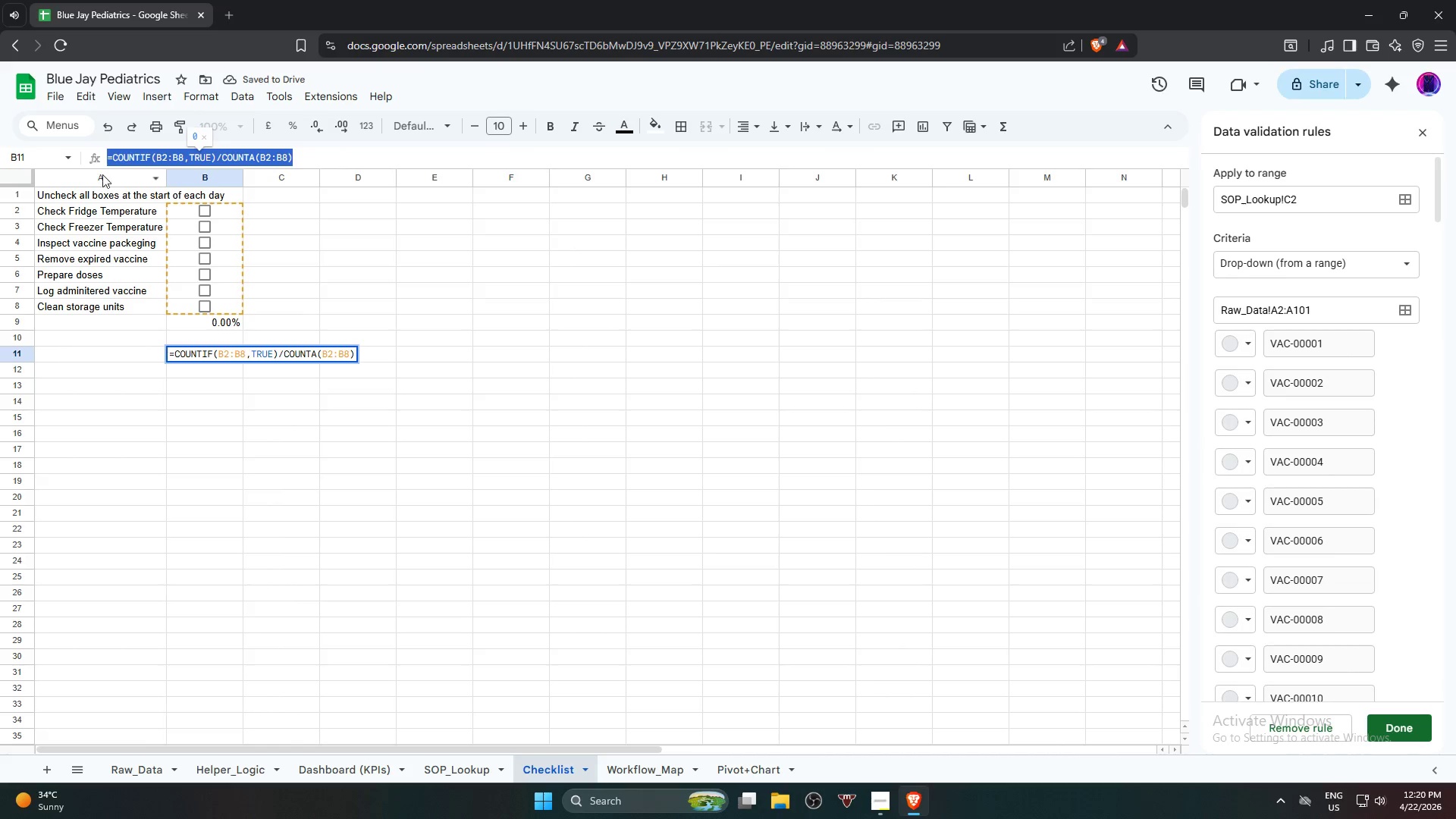 
key(Control+C)
 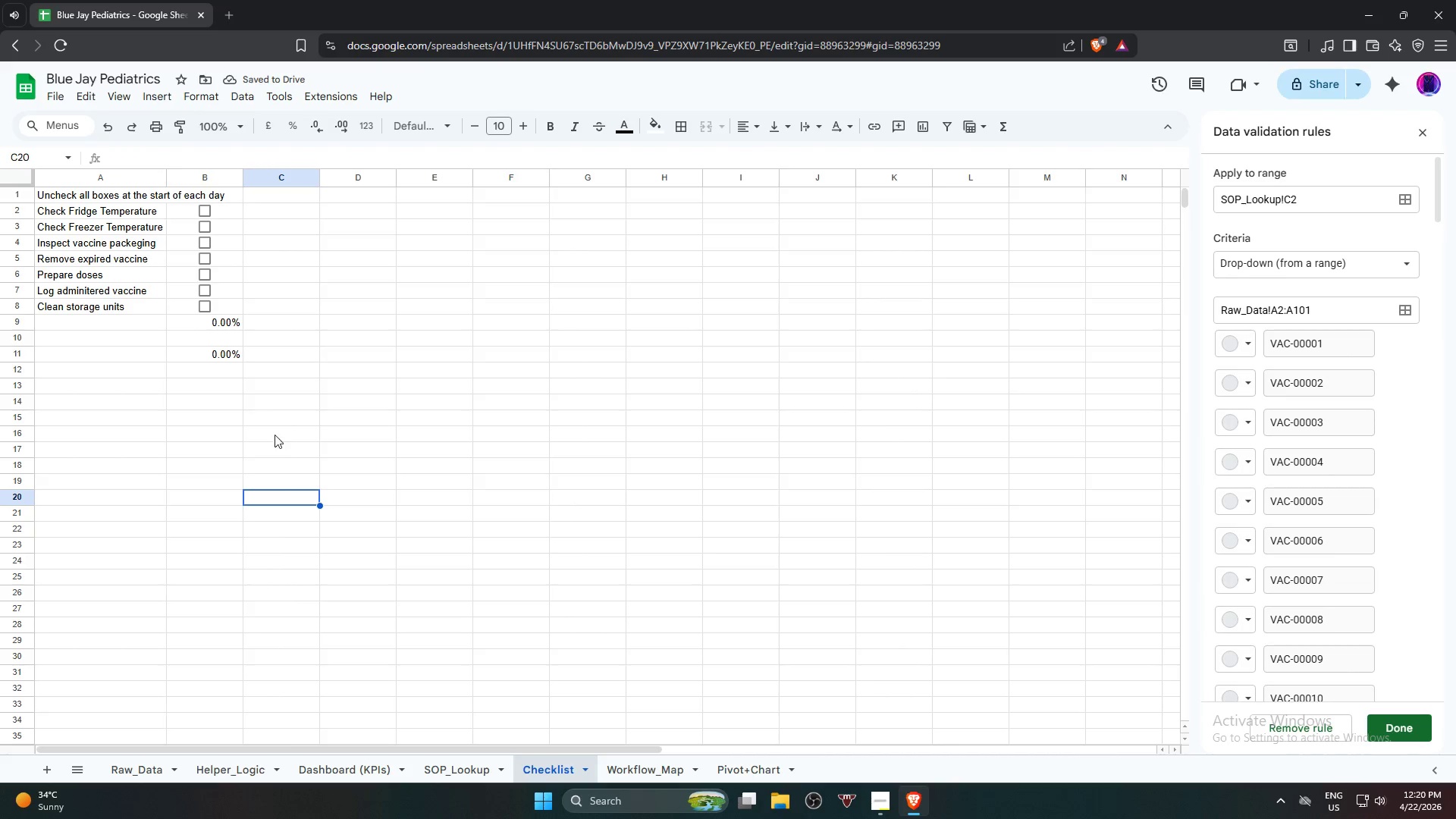 
left_click([220, 356])
 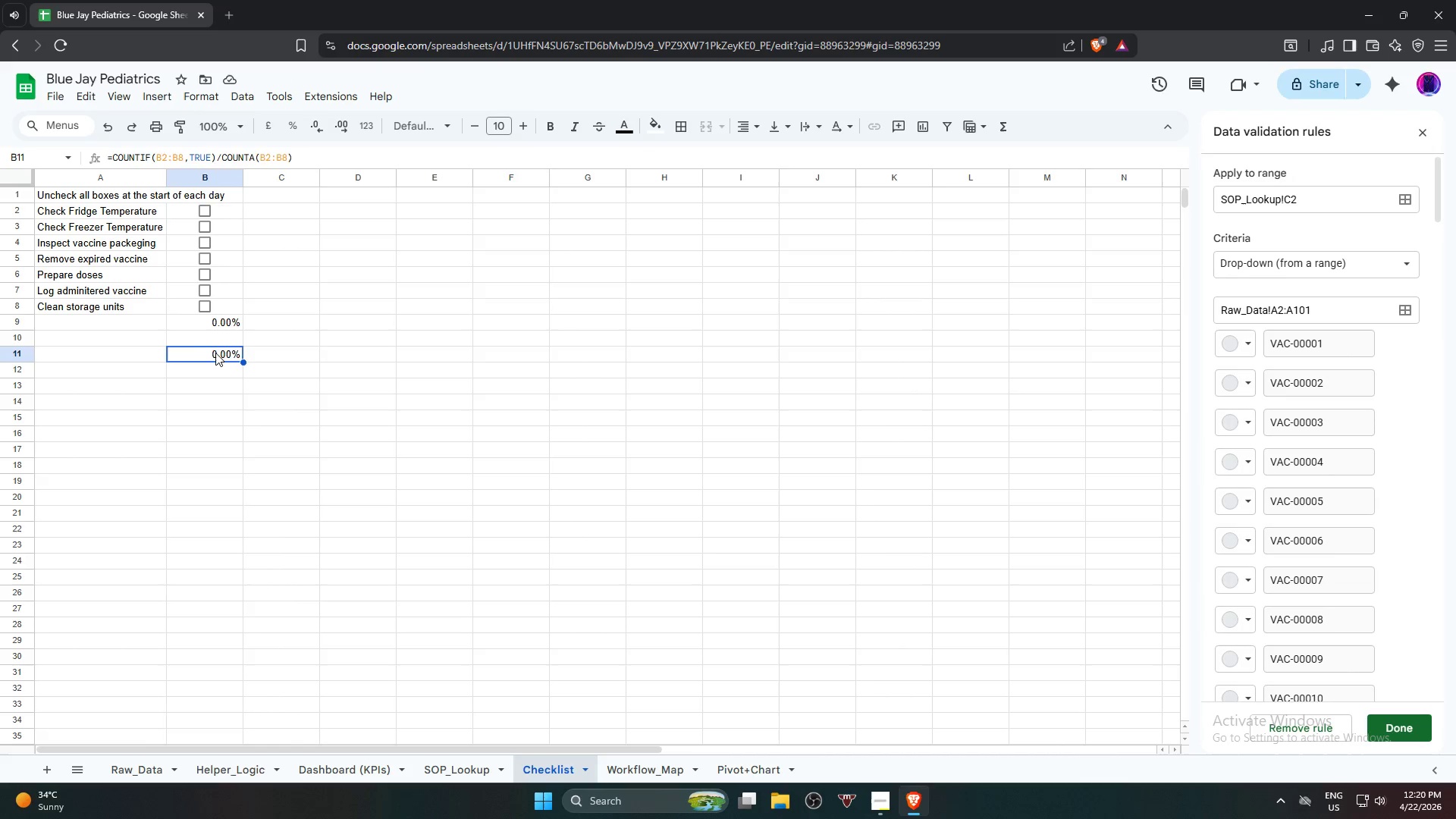 
key(Delete)
 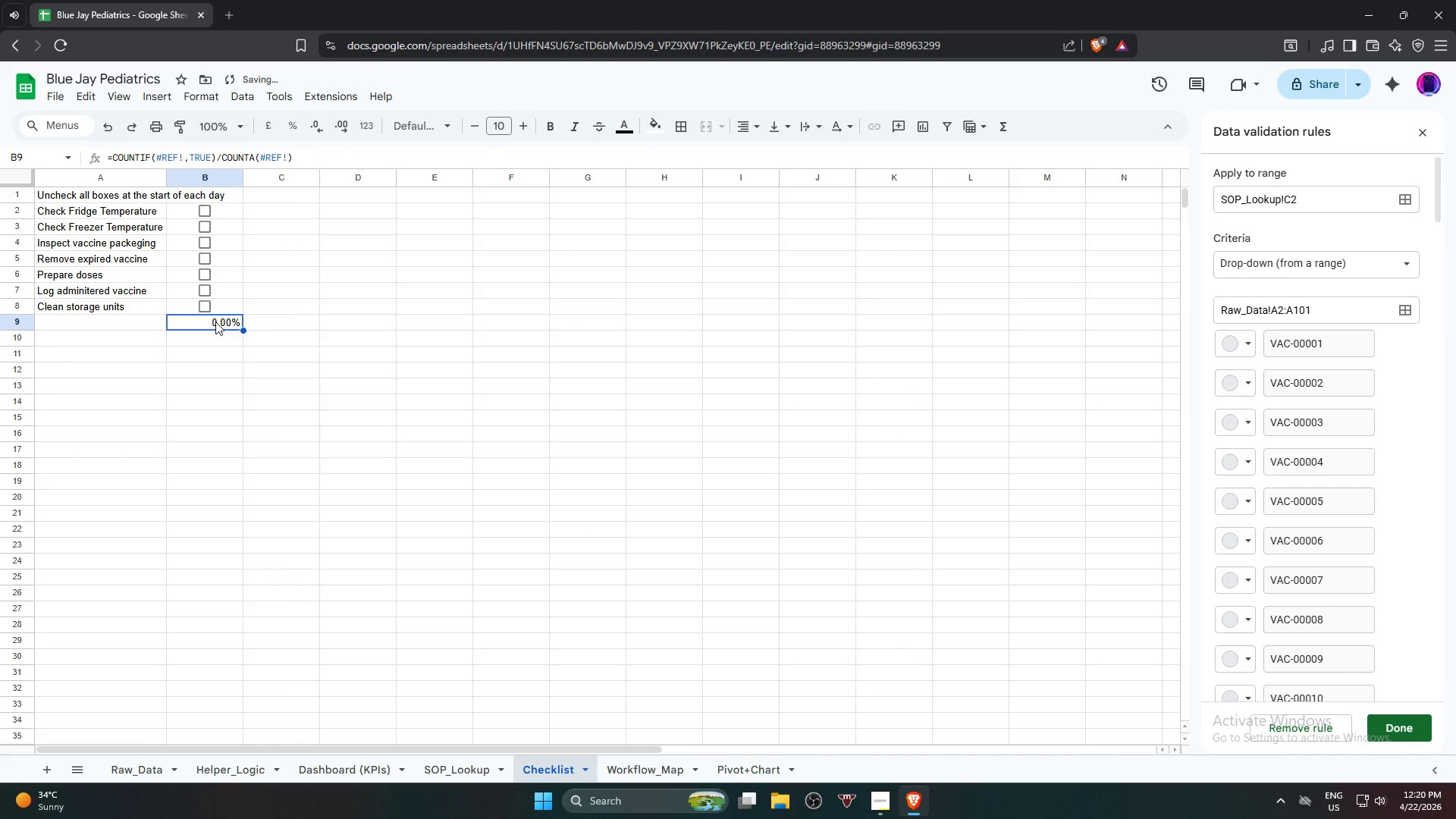 
key(Delete)
 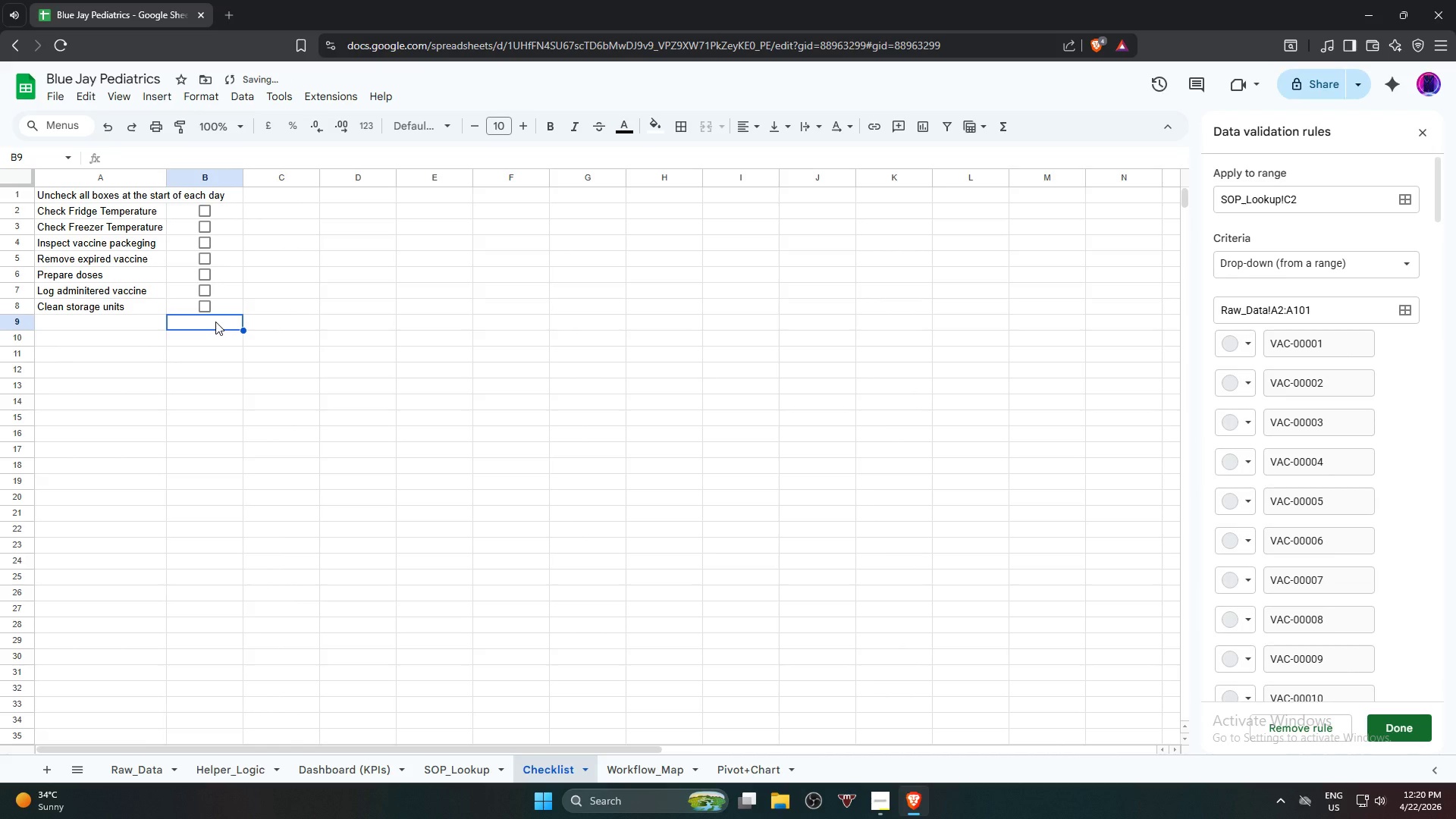 
left_click([215, 322])
 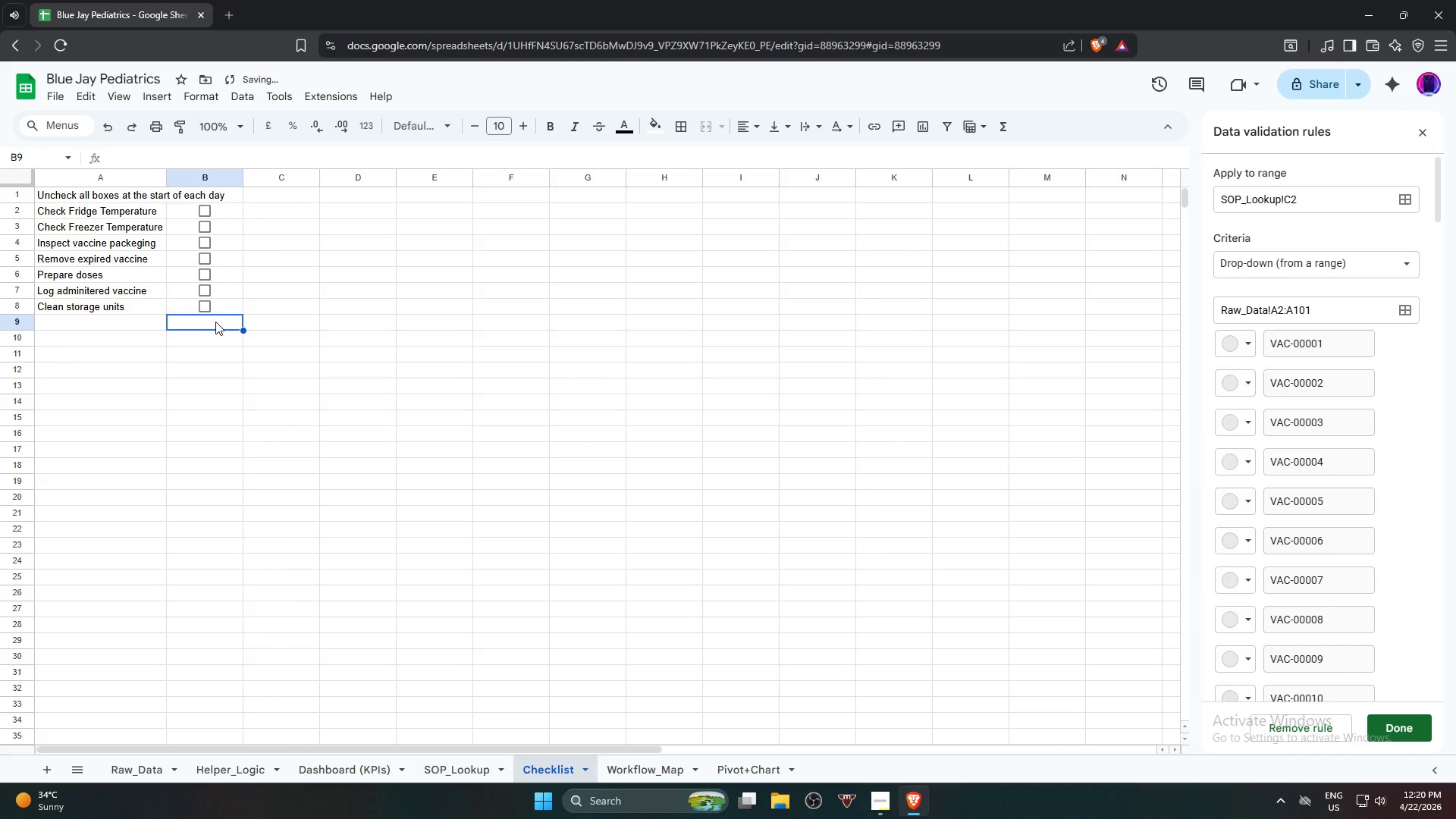 
key(Control+V)
 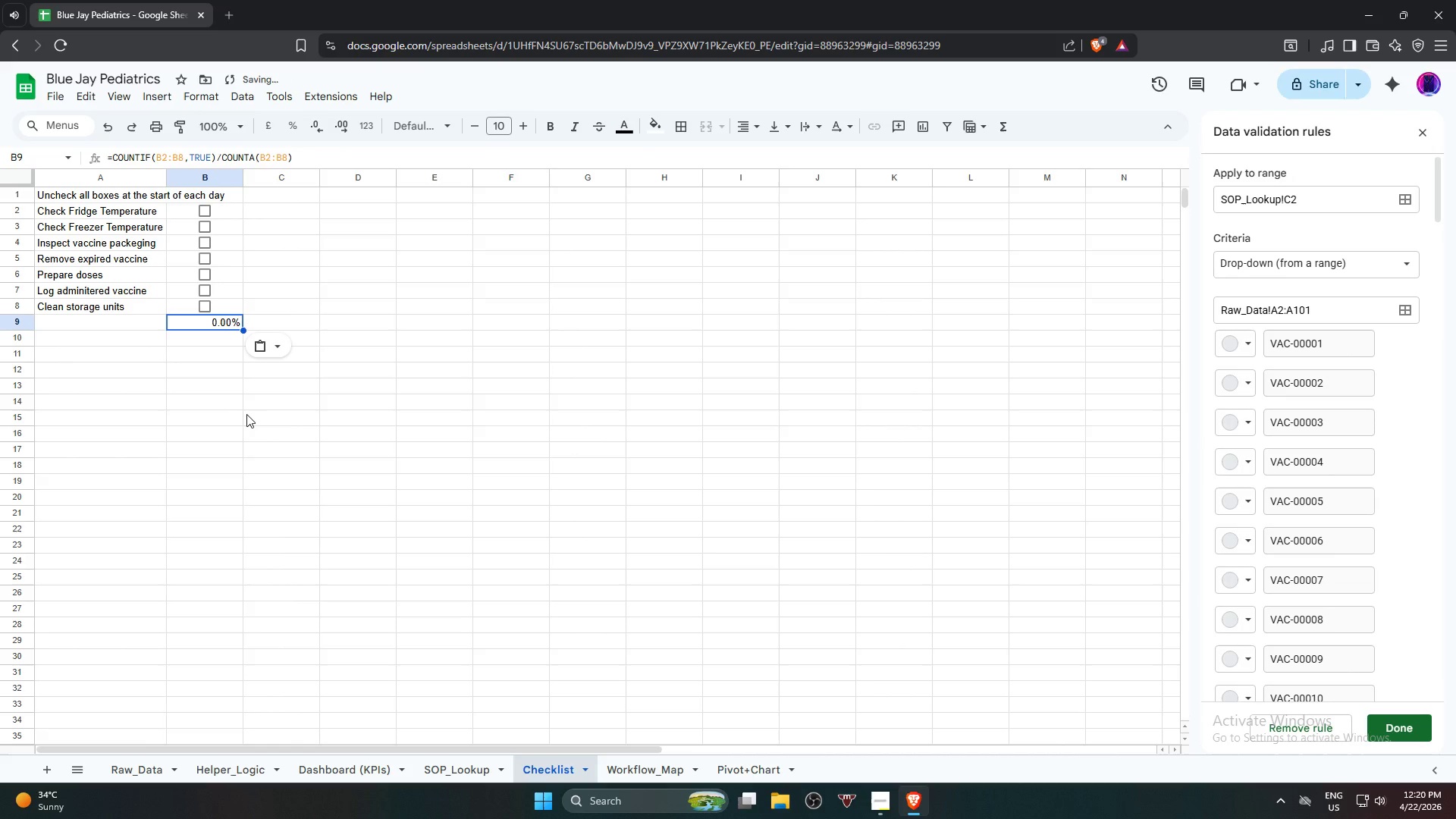 
left_click([247, 417])
 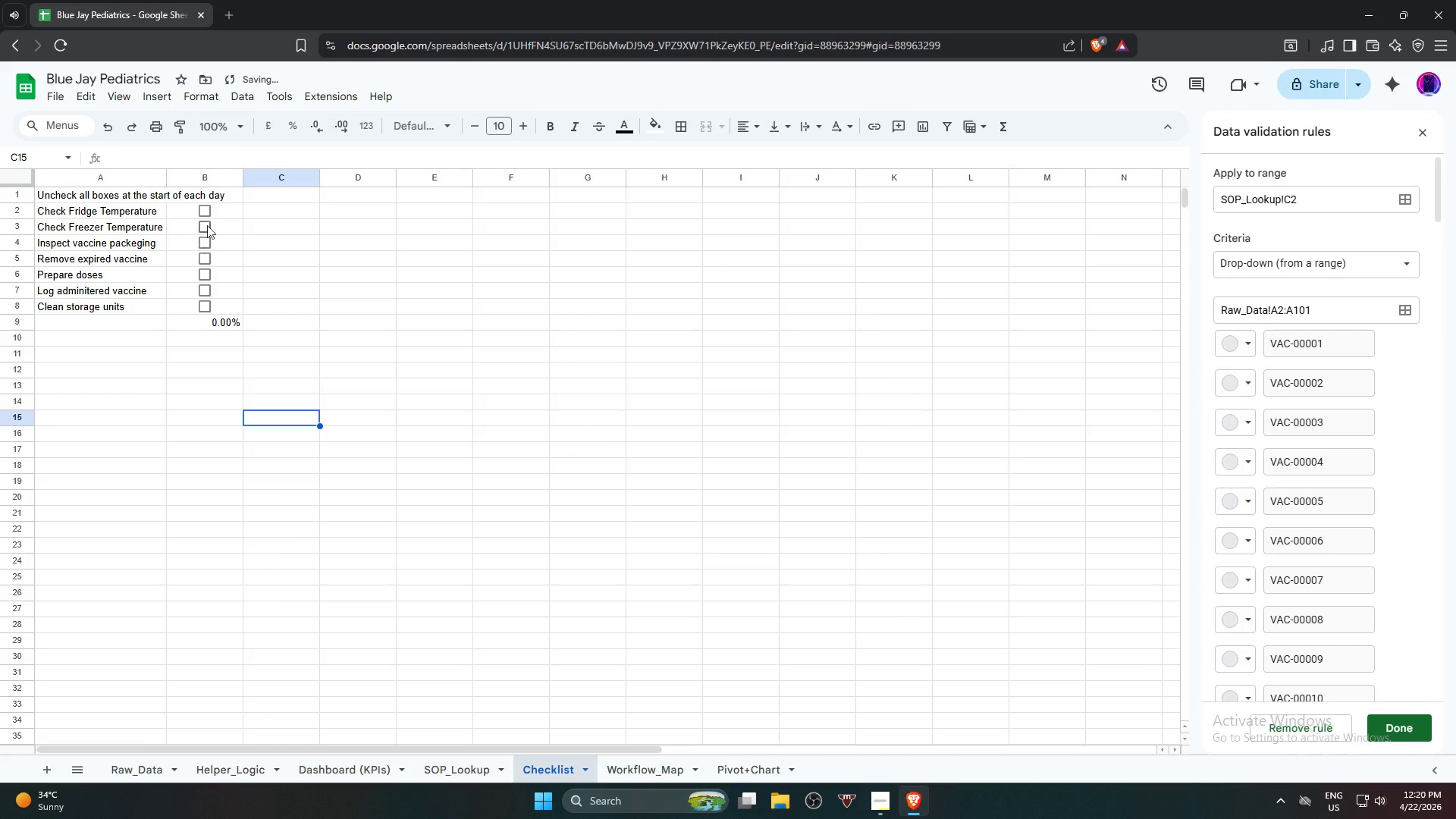 
left_click([208, 214])
 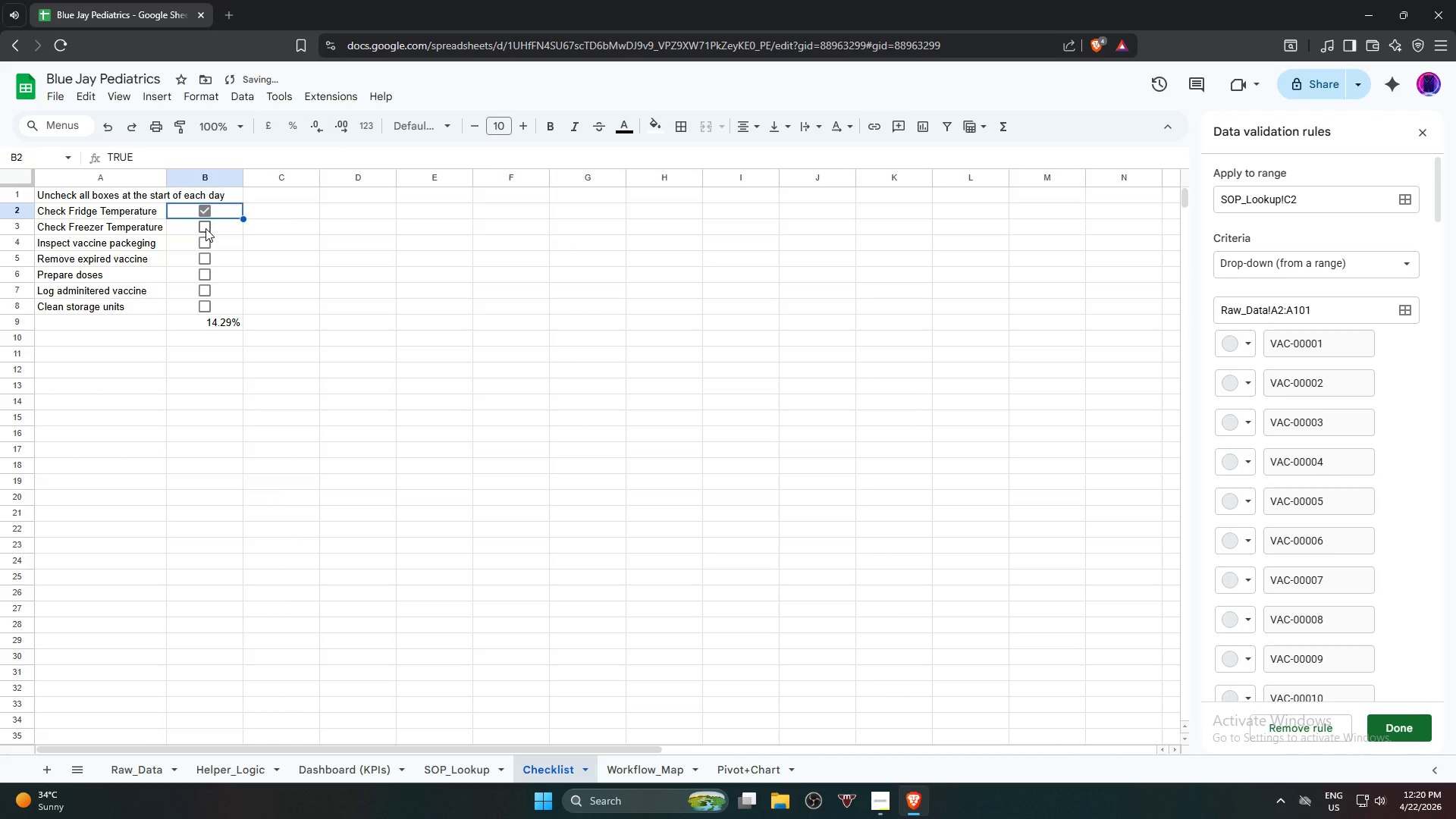 
left_click([206, 228])
 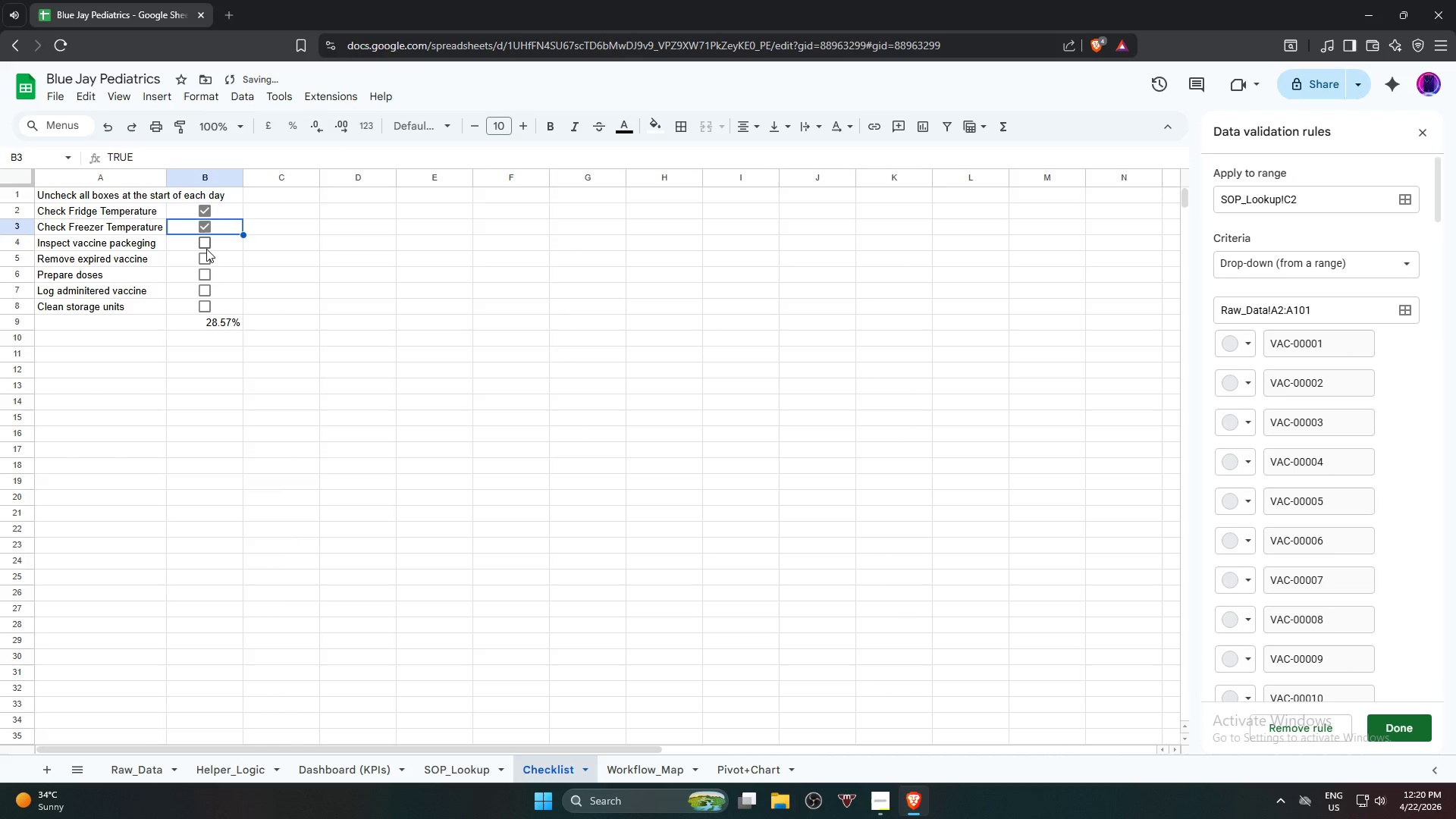 
left_click([206, 244])
 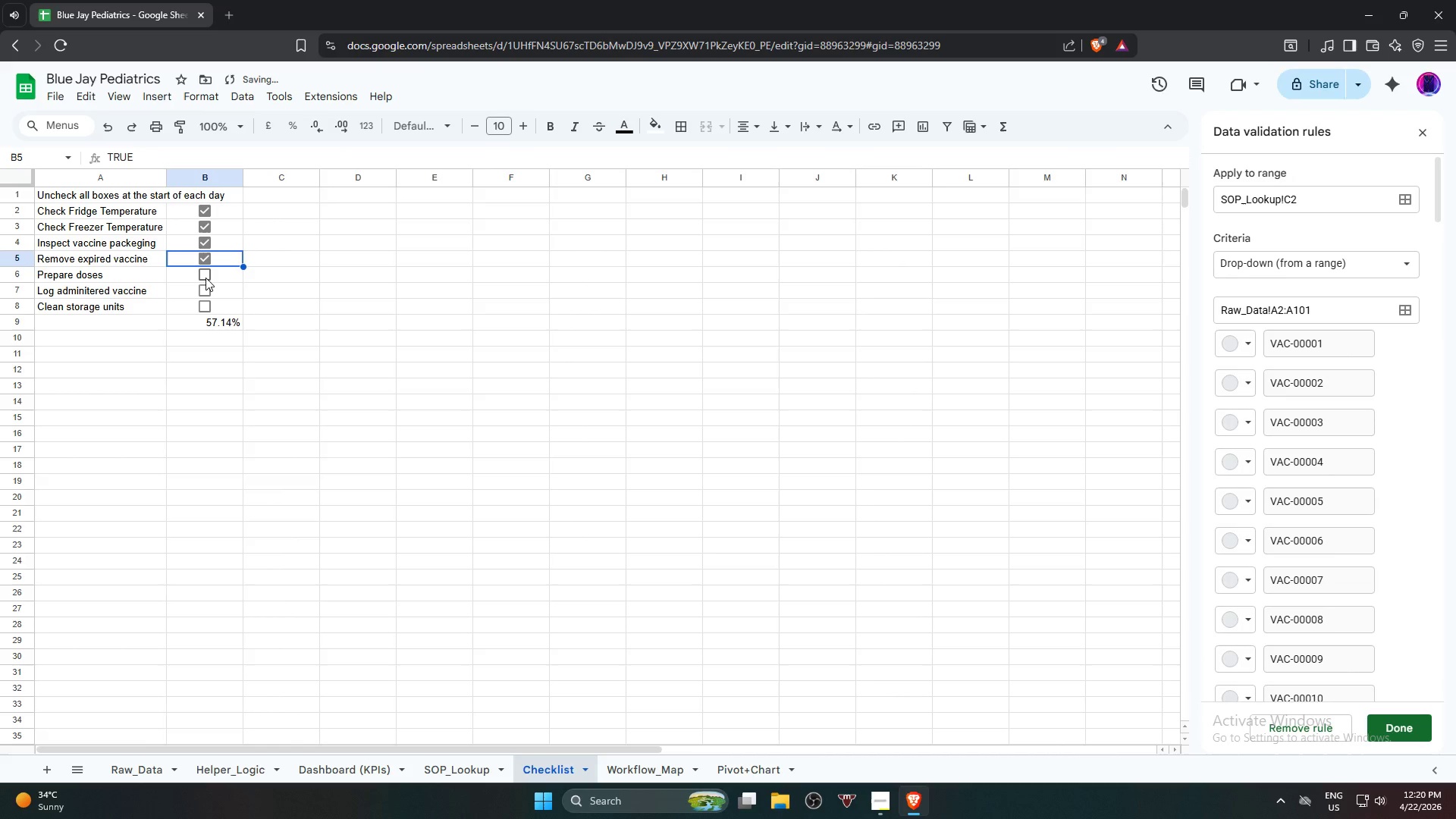 
left_click([206, 276])
 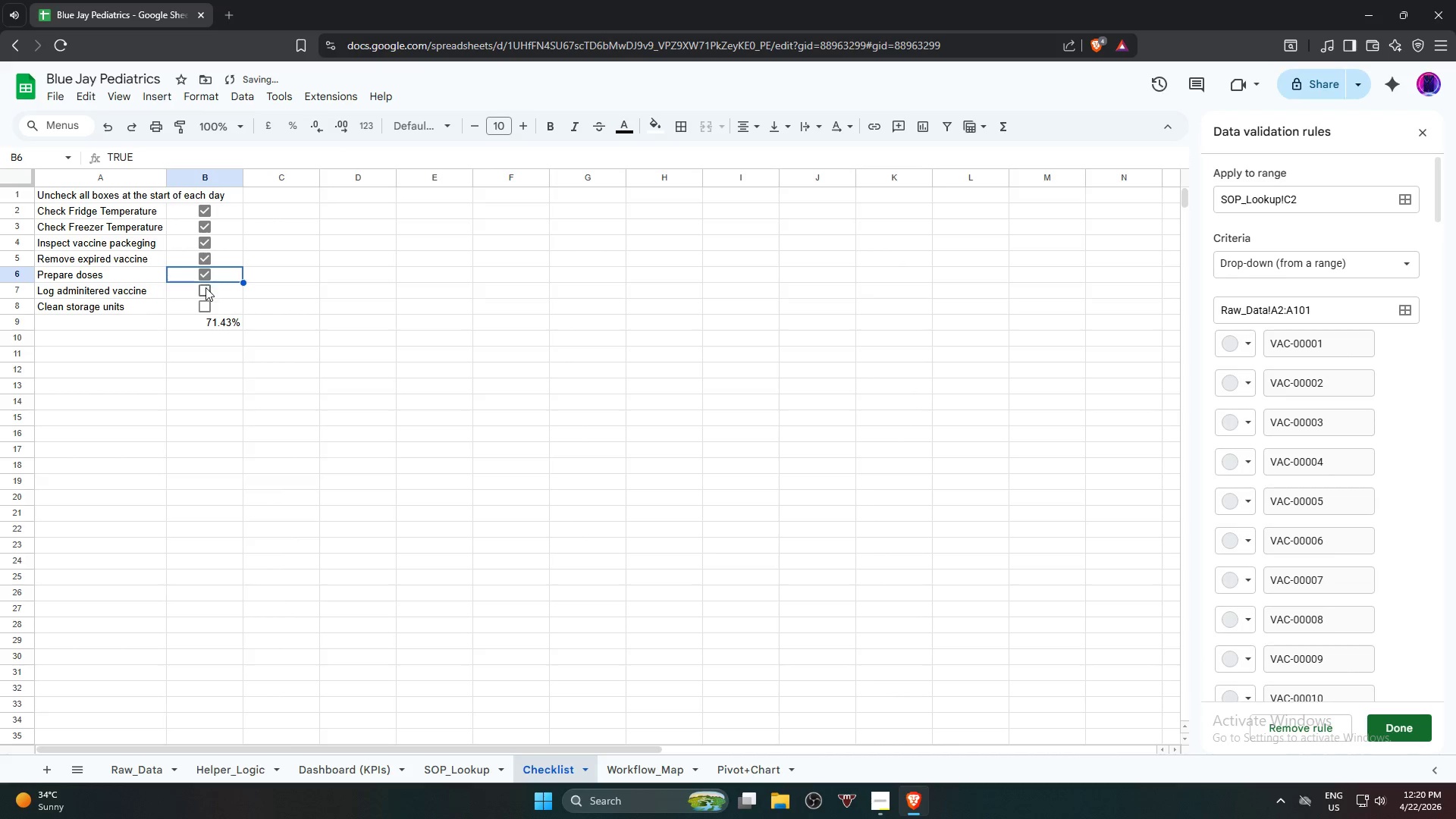 
left_click([206, 289])
 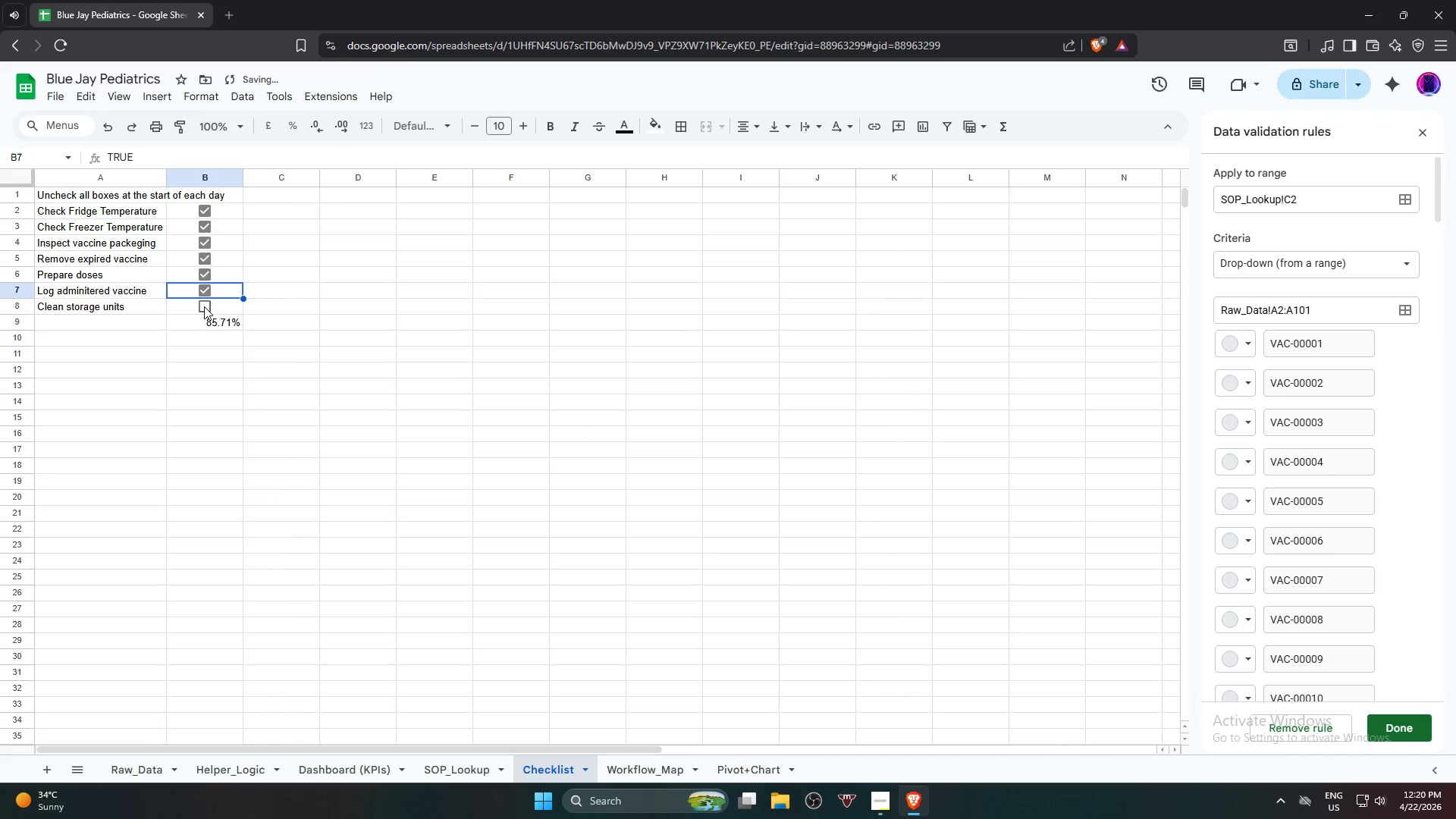 
left_click([204, 306])
 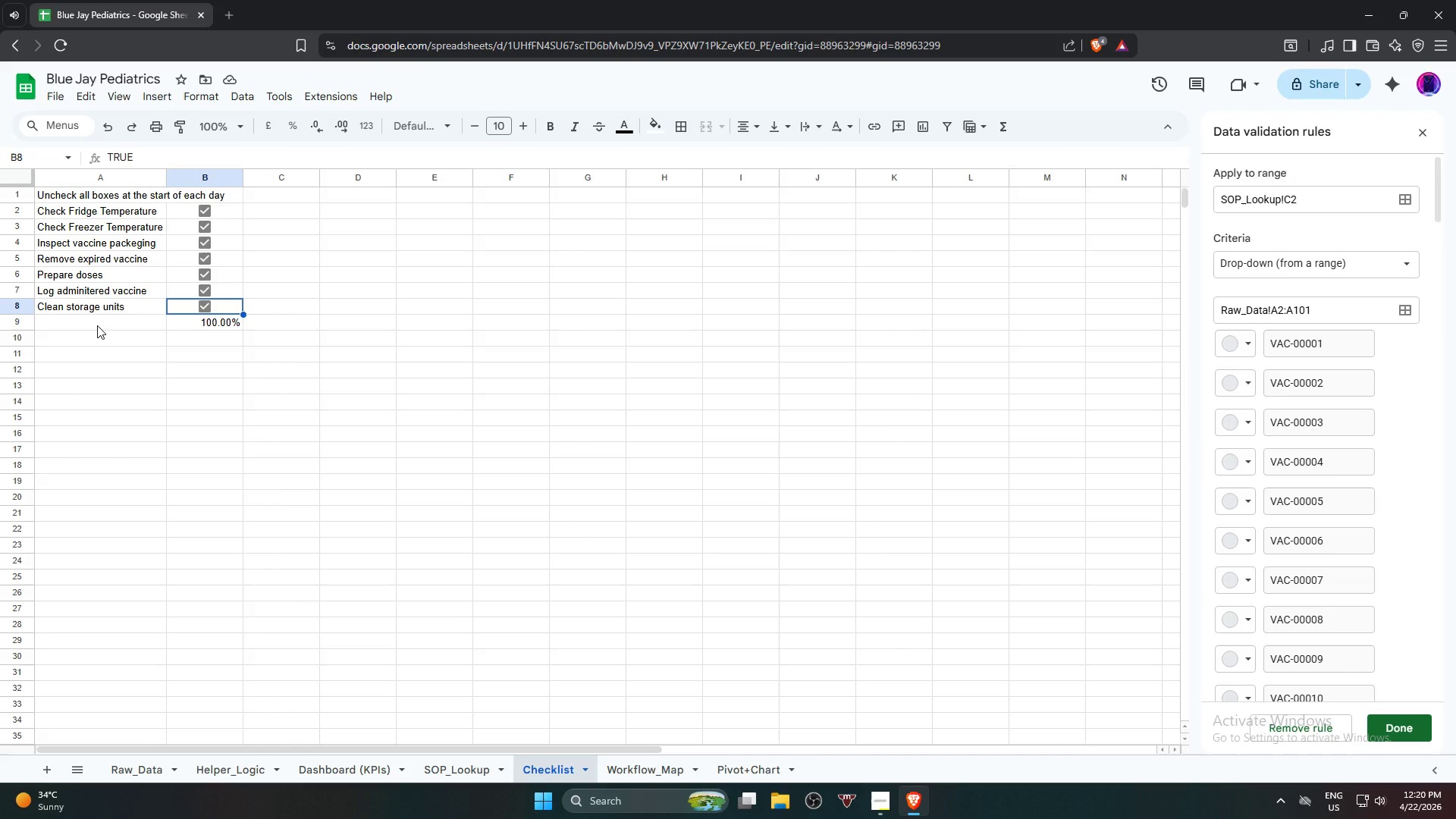 
wait(13.02)
 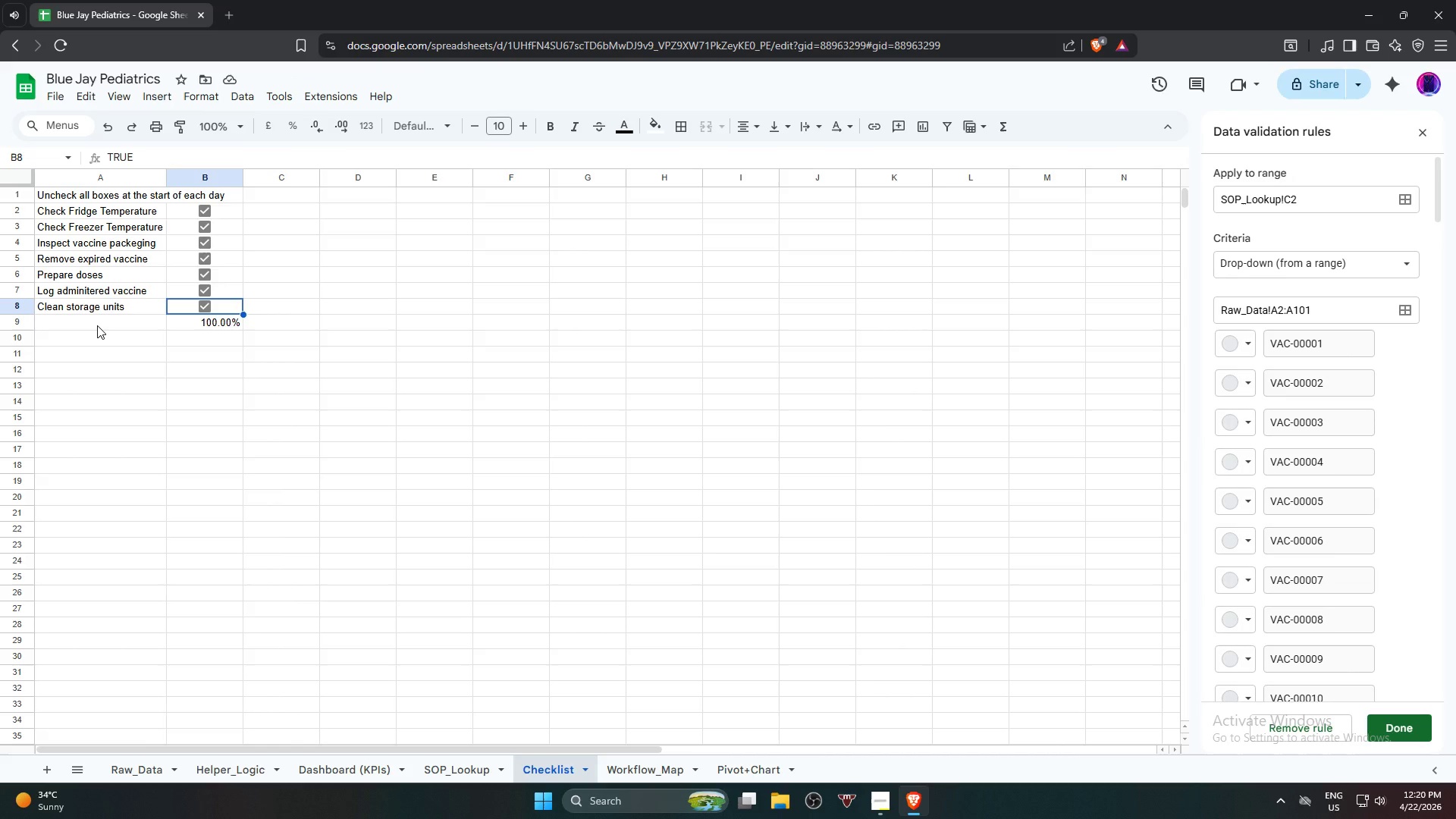 
left_click([97, 325])
 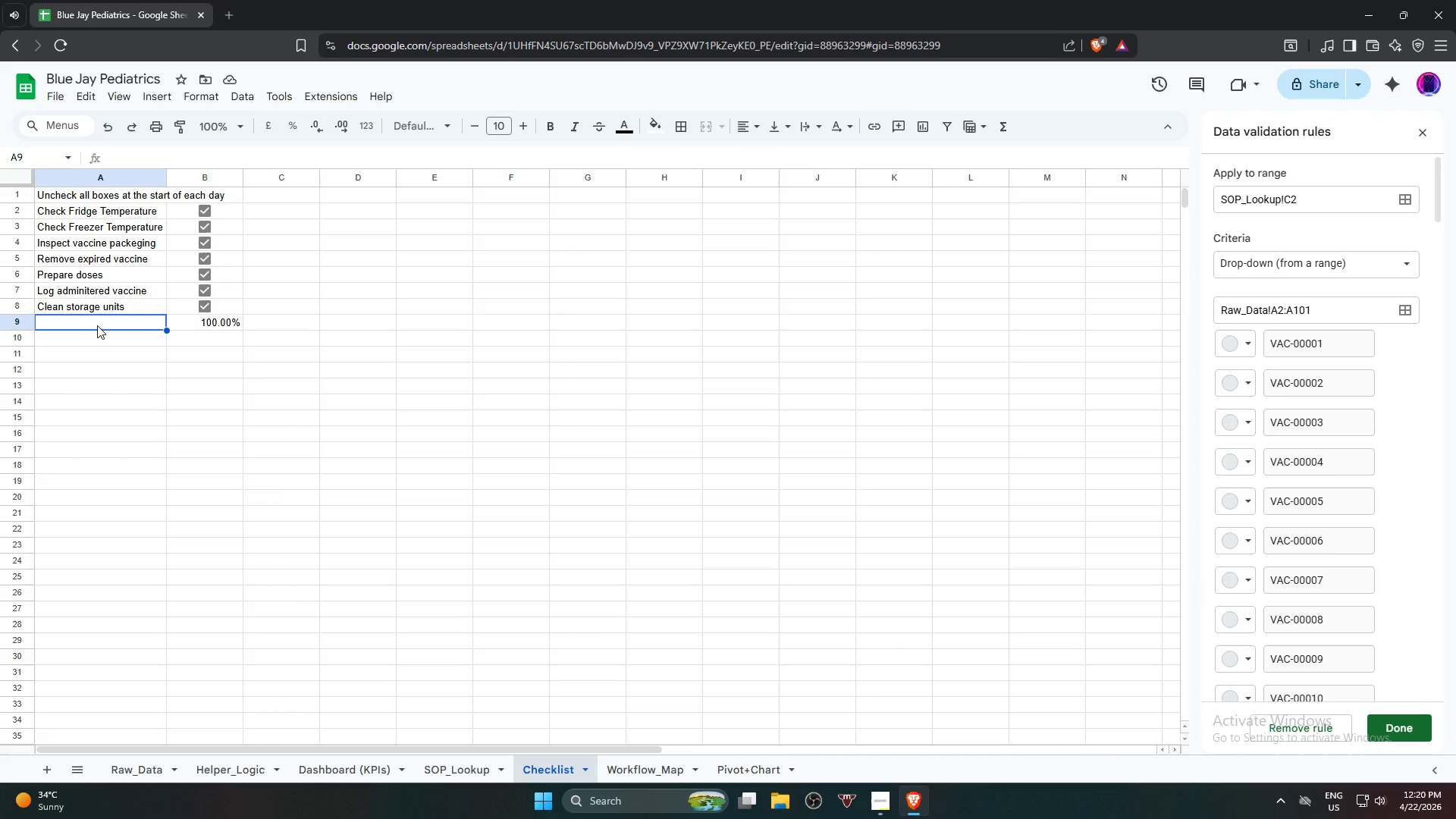 
type(% Tas)
key(Backspace)
key(Backspace)
key(Backspace)
key(Backspace)
key(Backspace)
type(Task Done for t)
key(Backspace)
key(Backspace)
key(Backspace)
key(Backspace)
key(Backspace)
key(Backspace)
key(Backspace)
key(Backspace)
key(Backspace)
key(Backspace)
type(Done Today)
 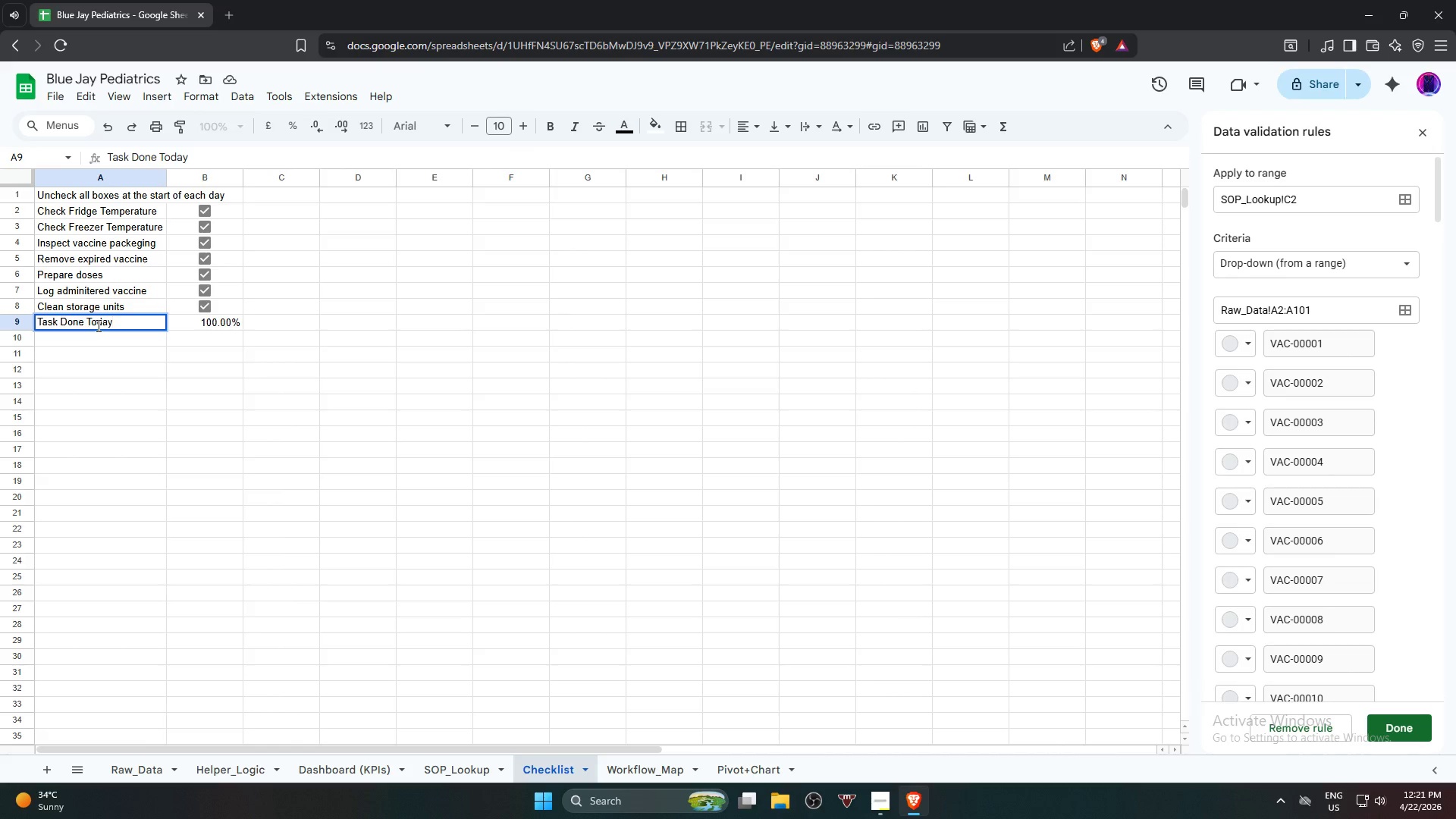 
wait(39.66)
 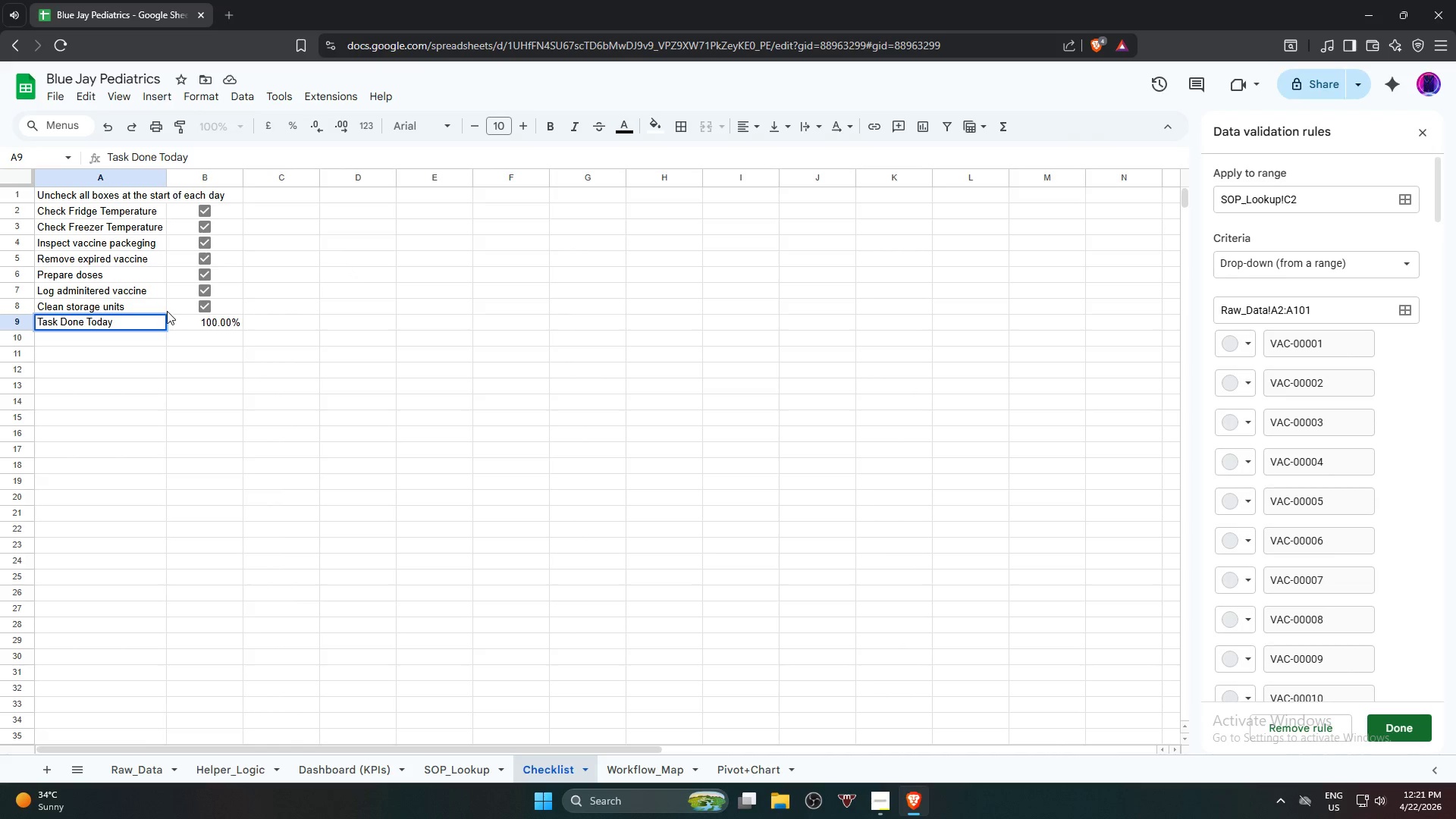 
left_click_drag(start_coordinate=[118, 325], to_coordinate=[20, 328])
 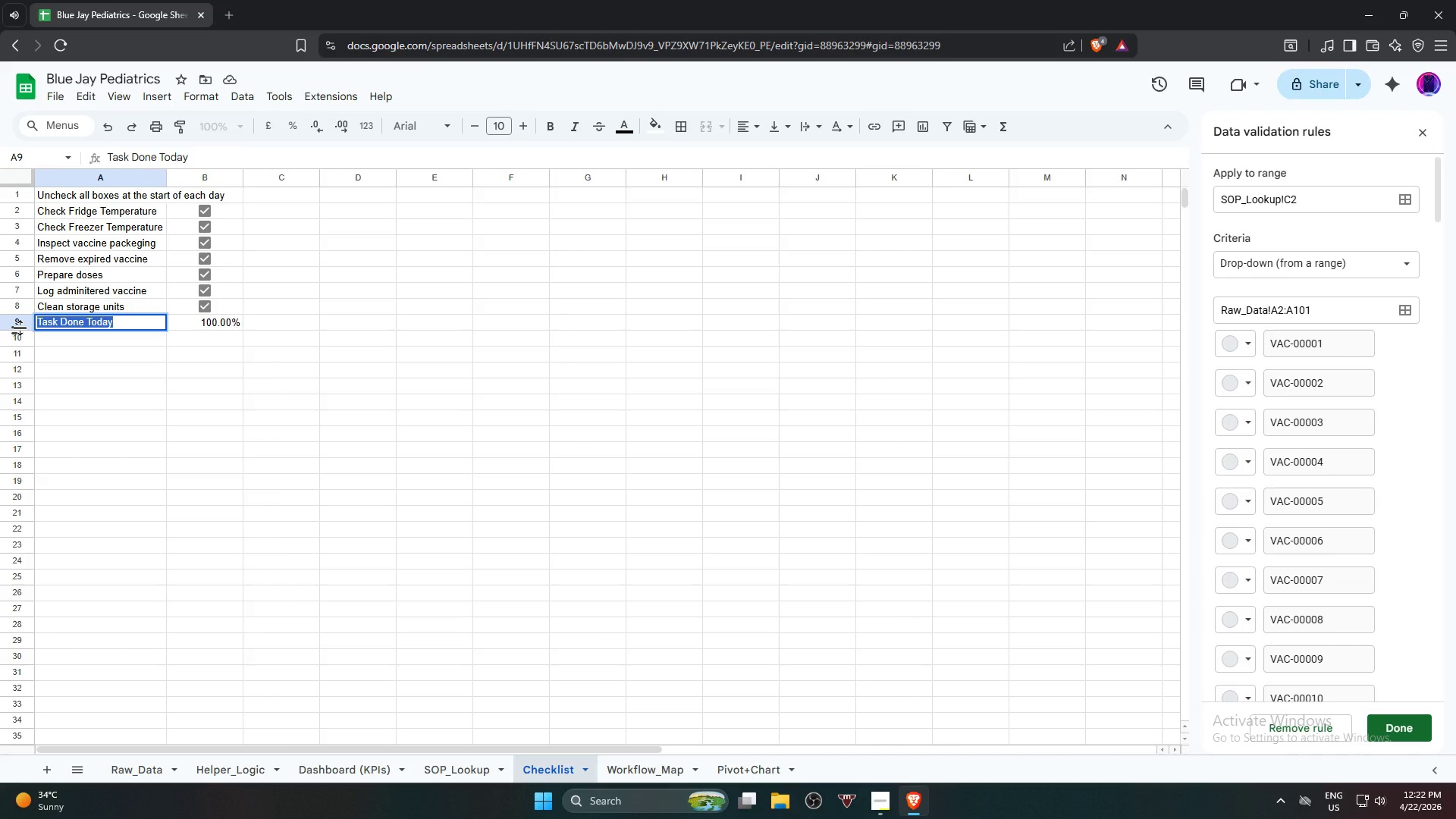 
type(Completion %)
 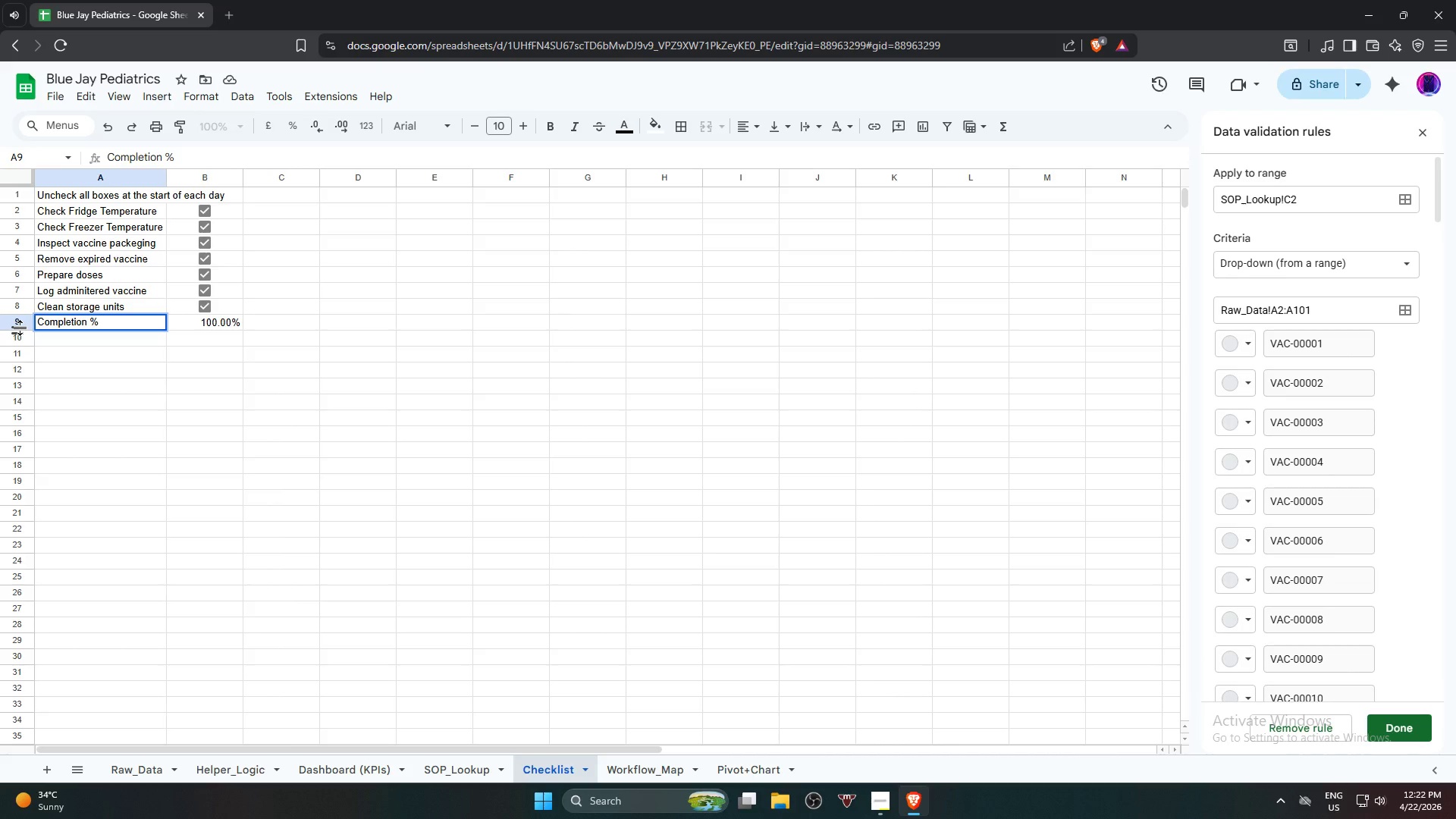 
wait(58.92)
 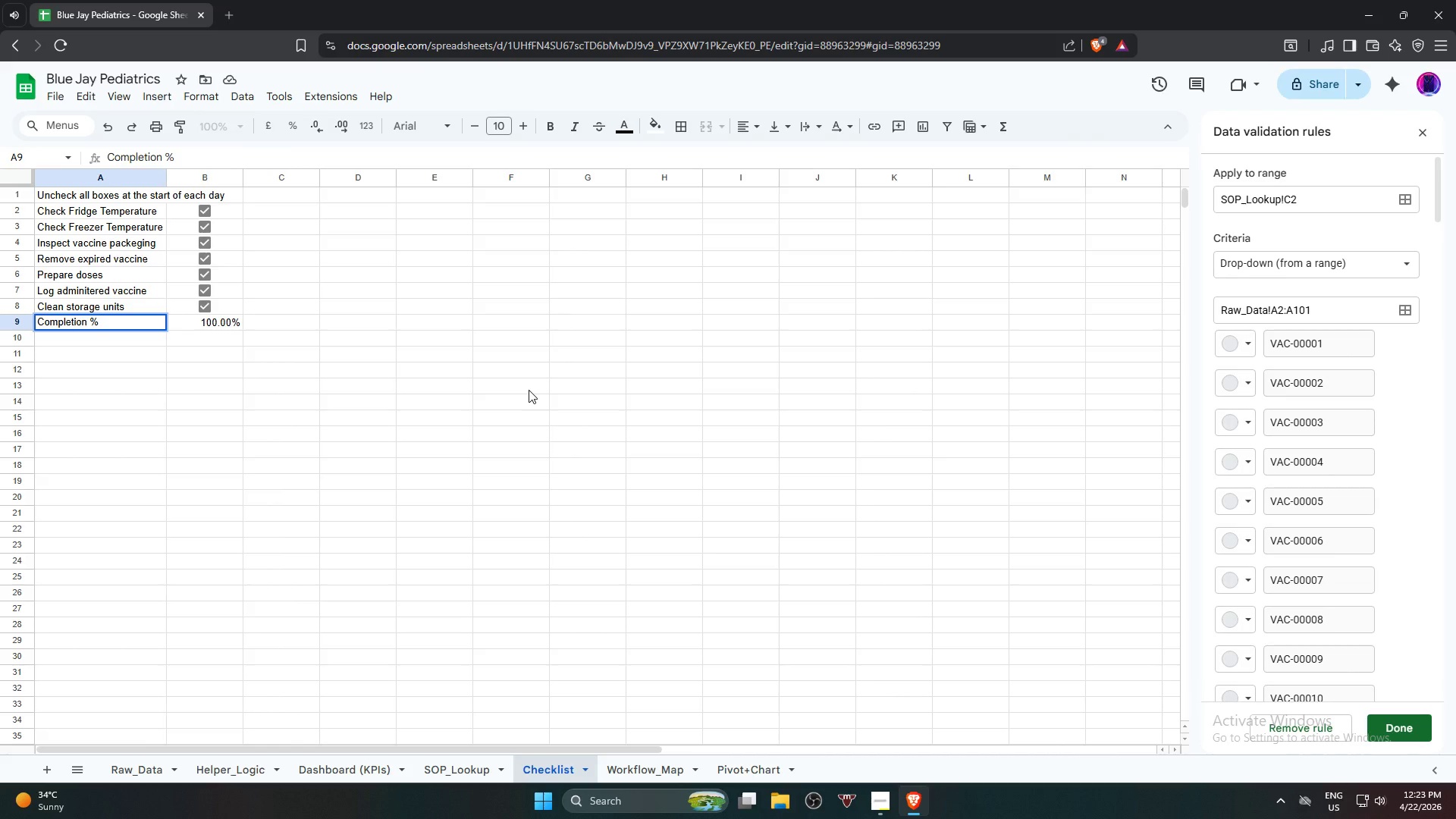 
left_click([639, 770])
 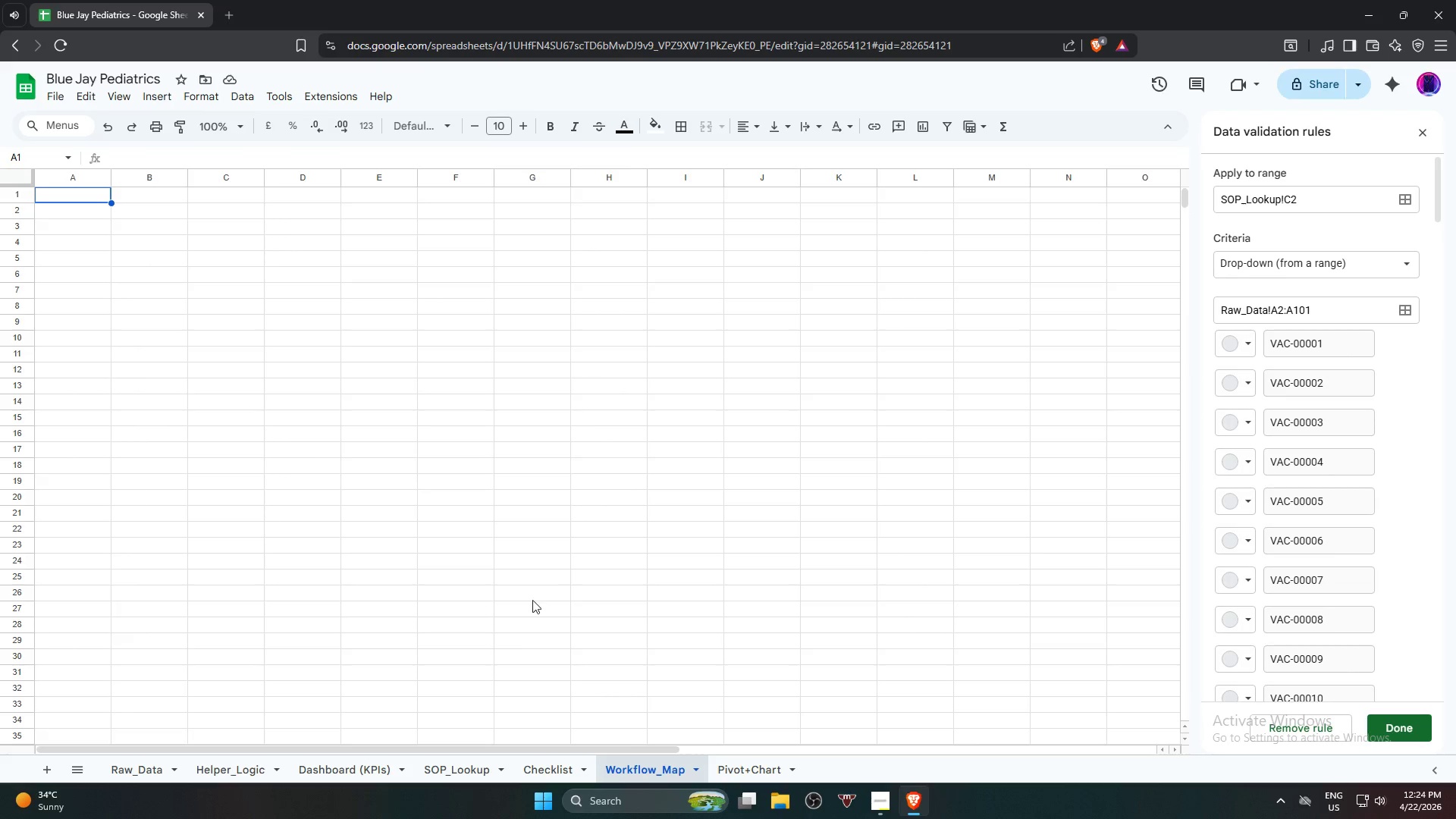 
wait(77.69)
 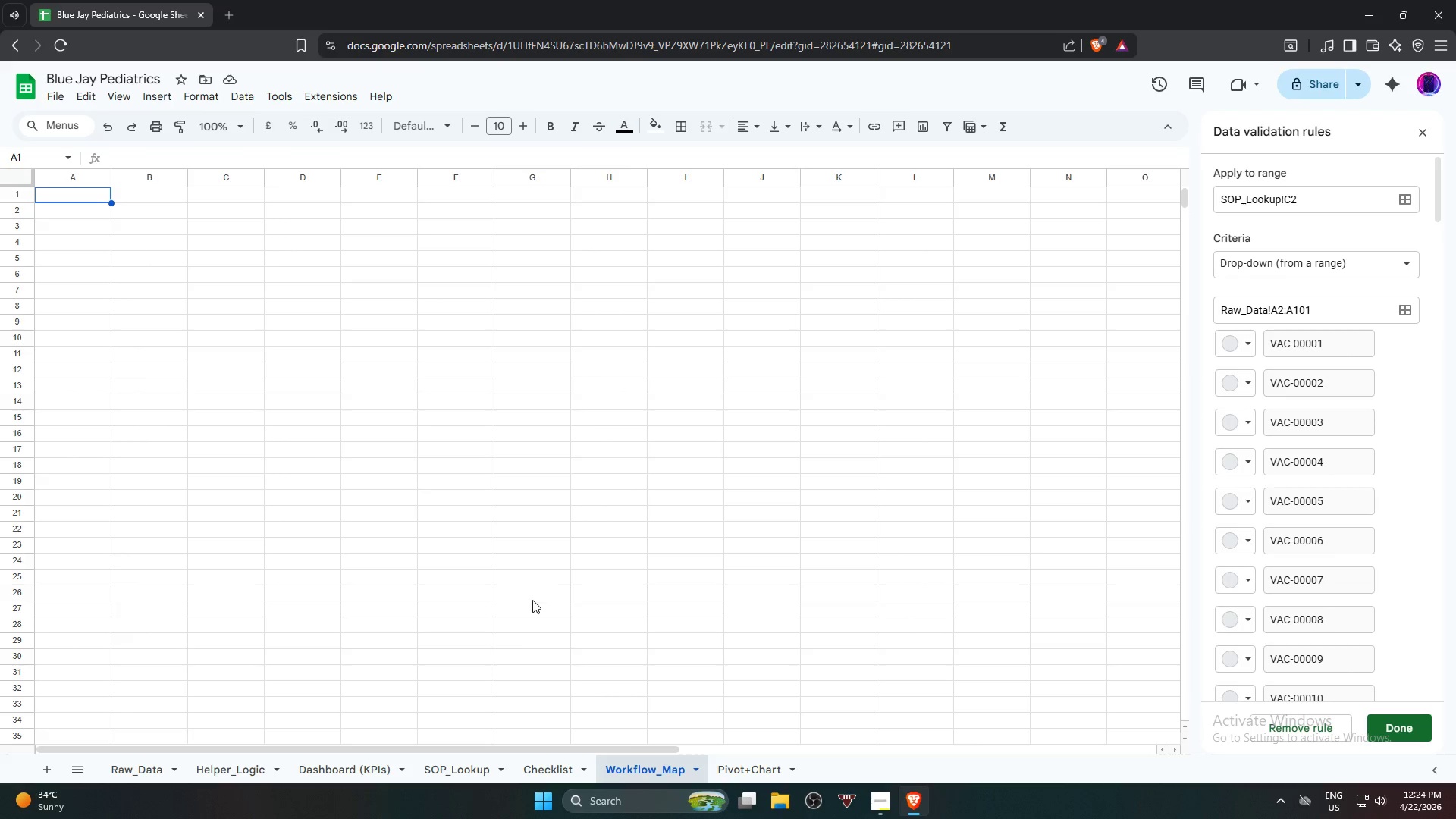 
left_click([208, 216])
 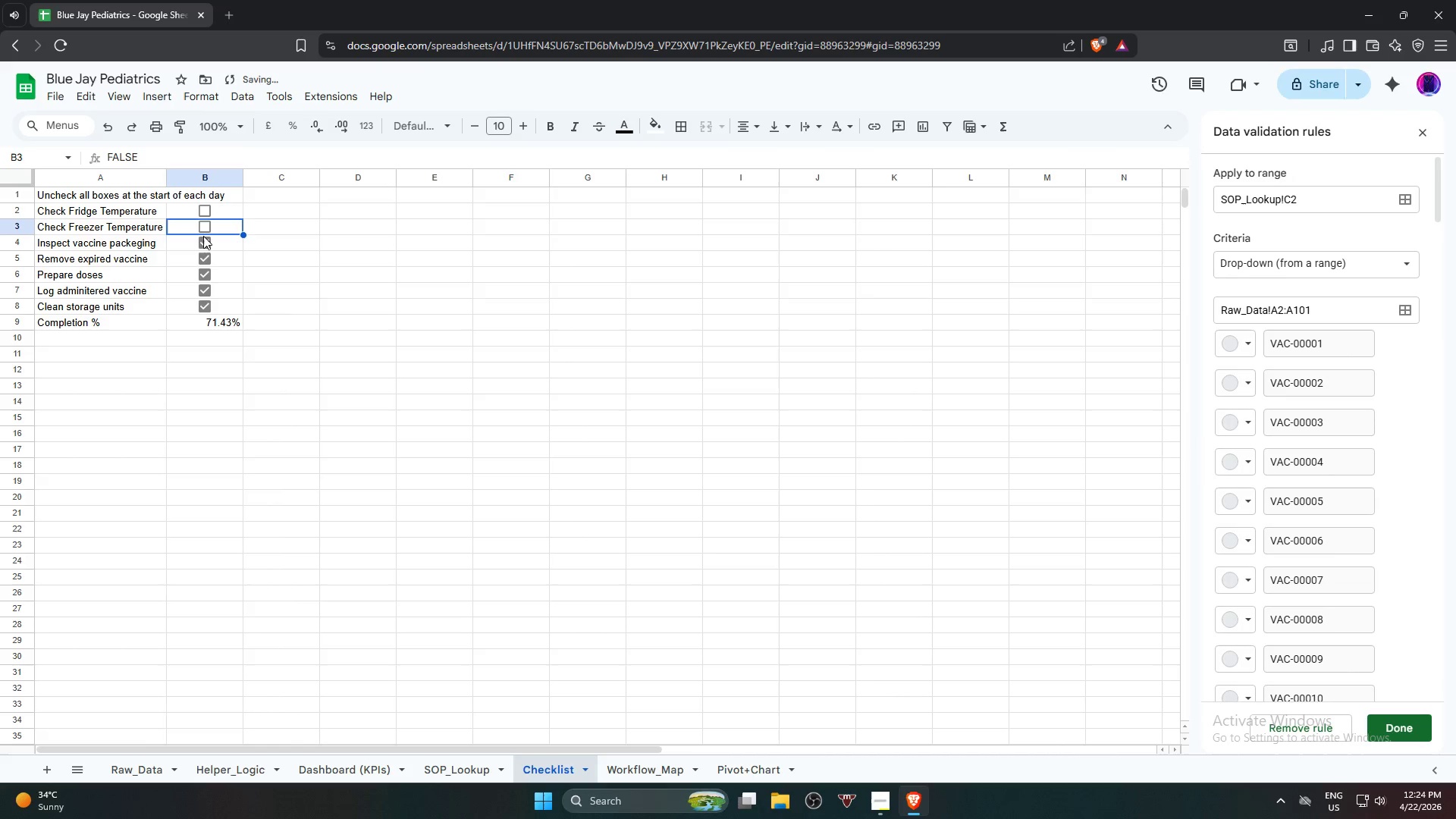 
triple_click([205, 247])
 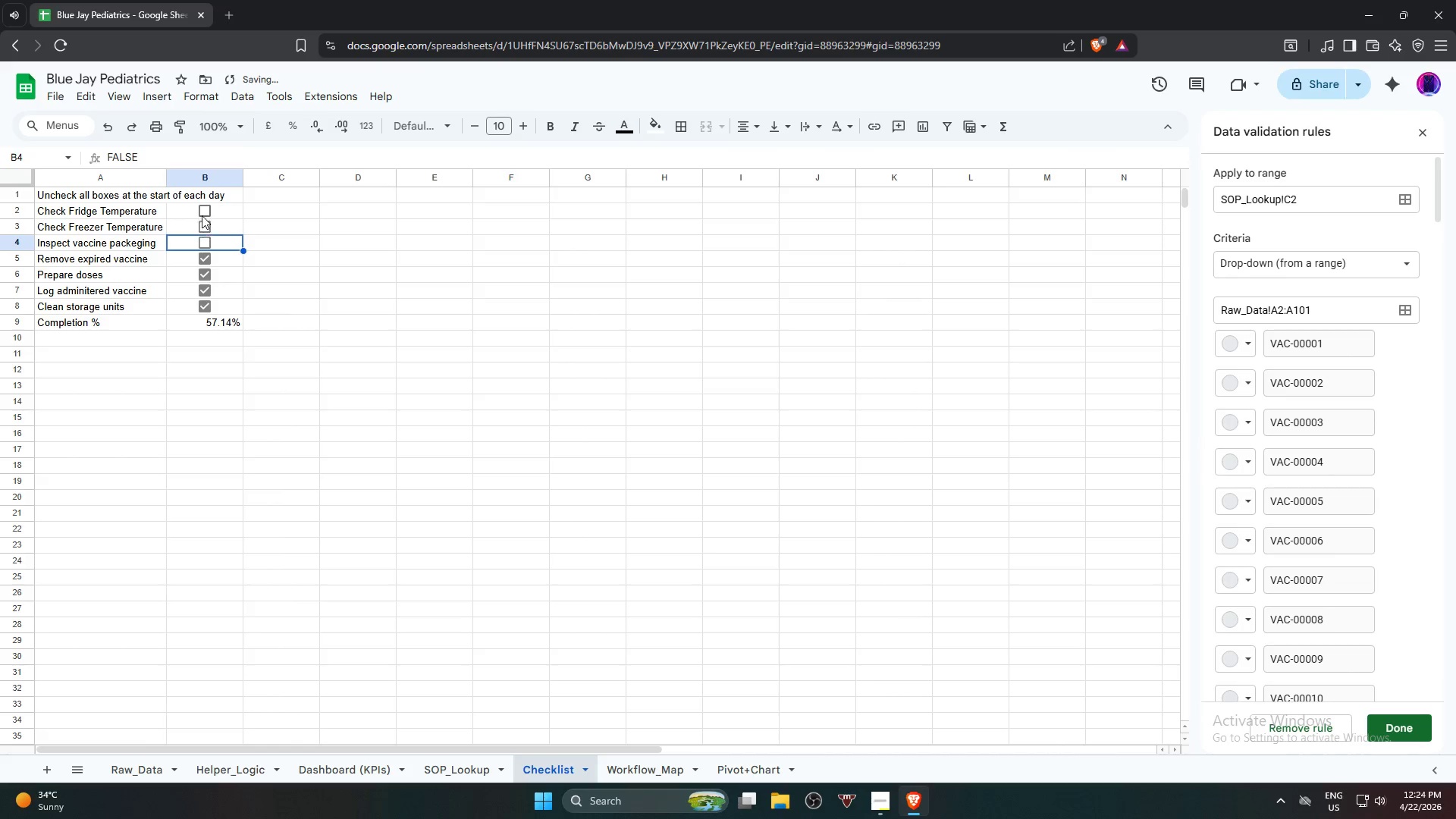 
left_click([202, 212])
 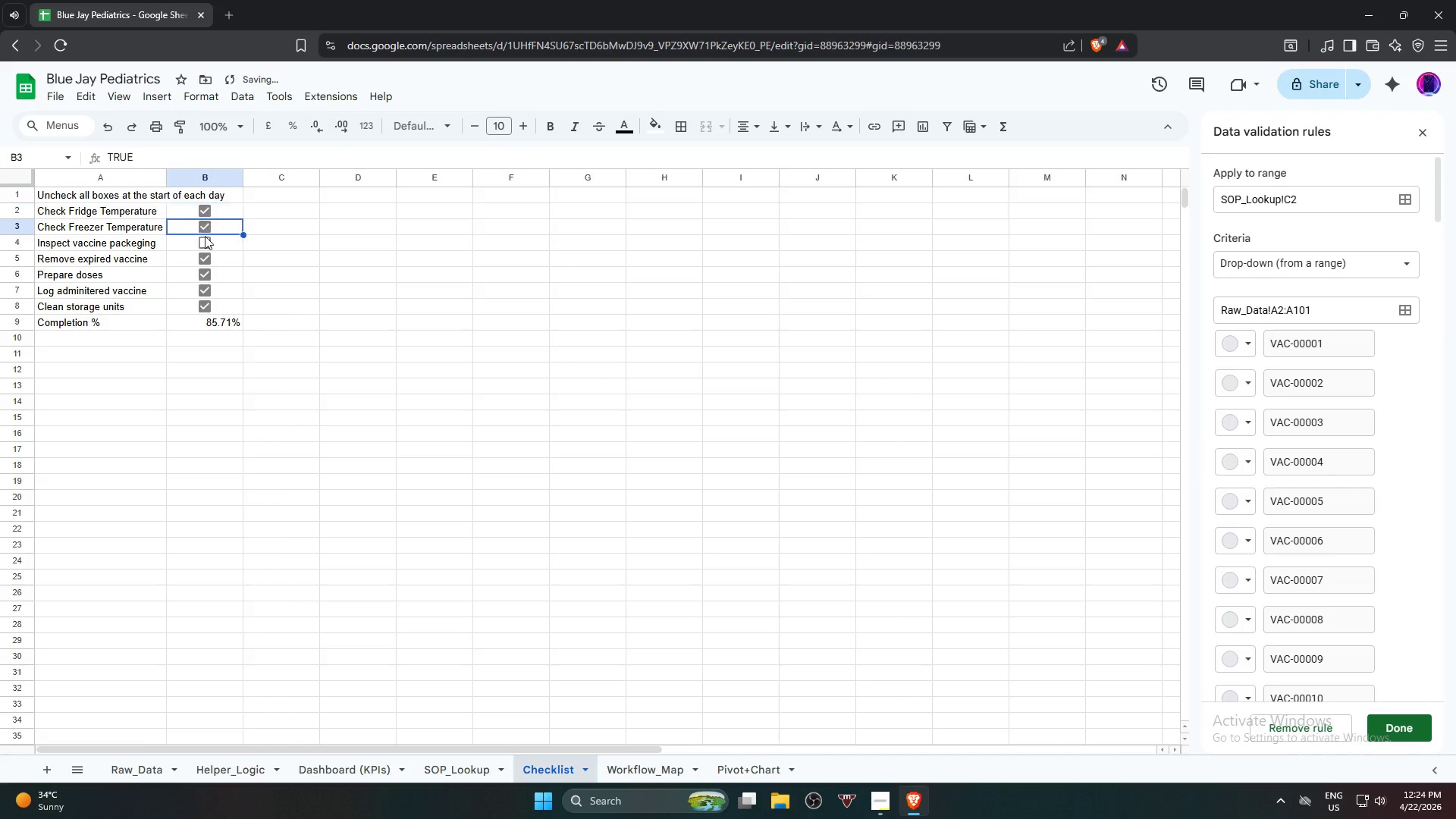 
triple_click([205, 243])
 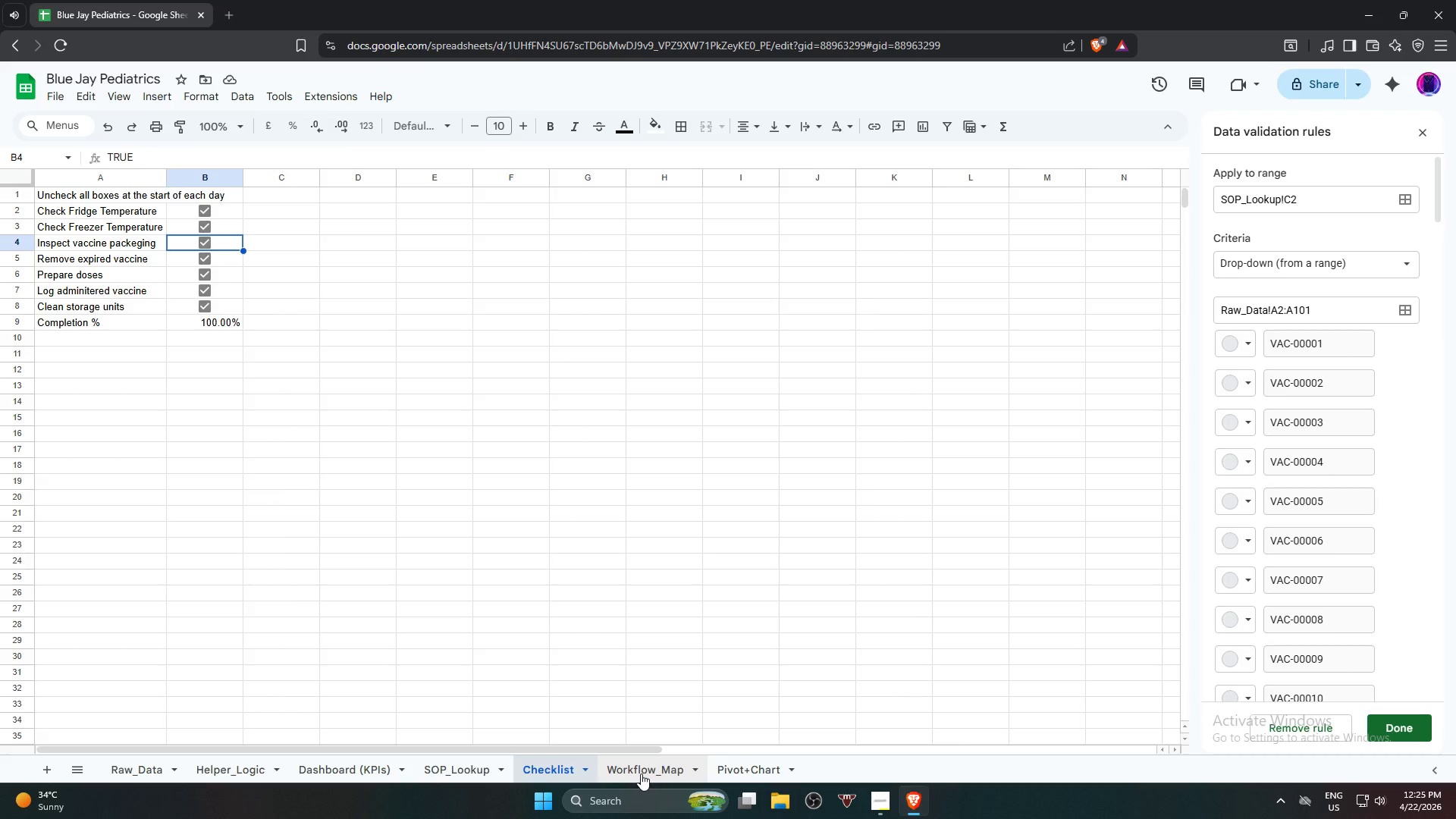 
wait(38.83)
 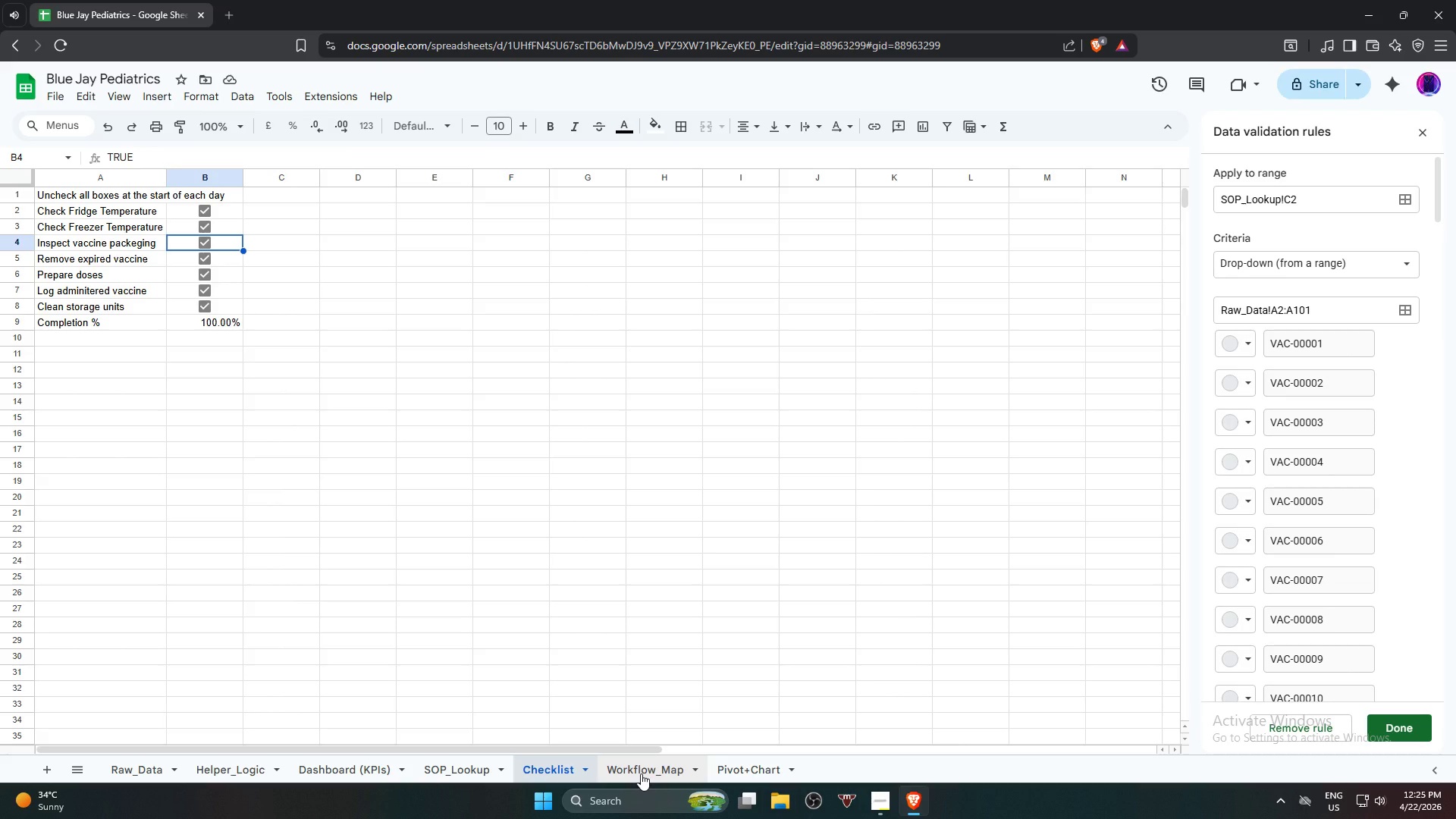 
left_click([635, 774])
 